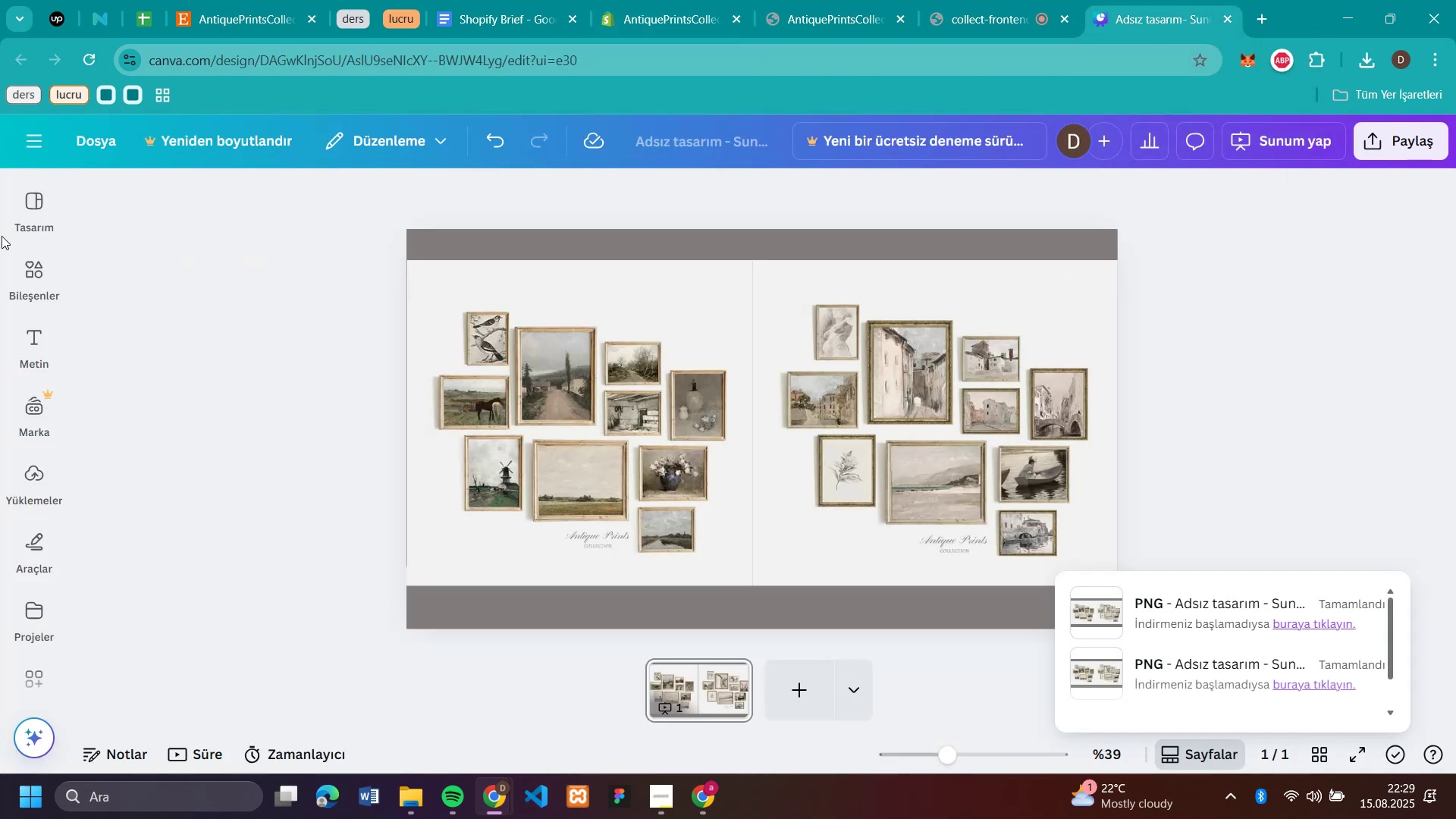 
left_click([27, 225])
 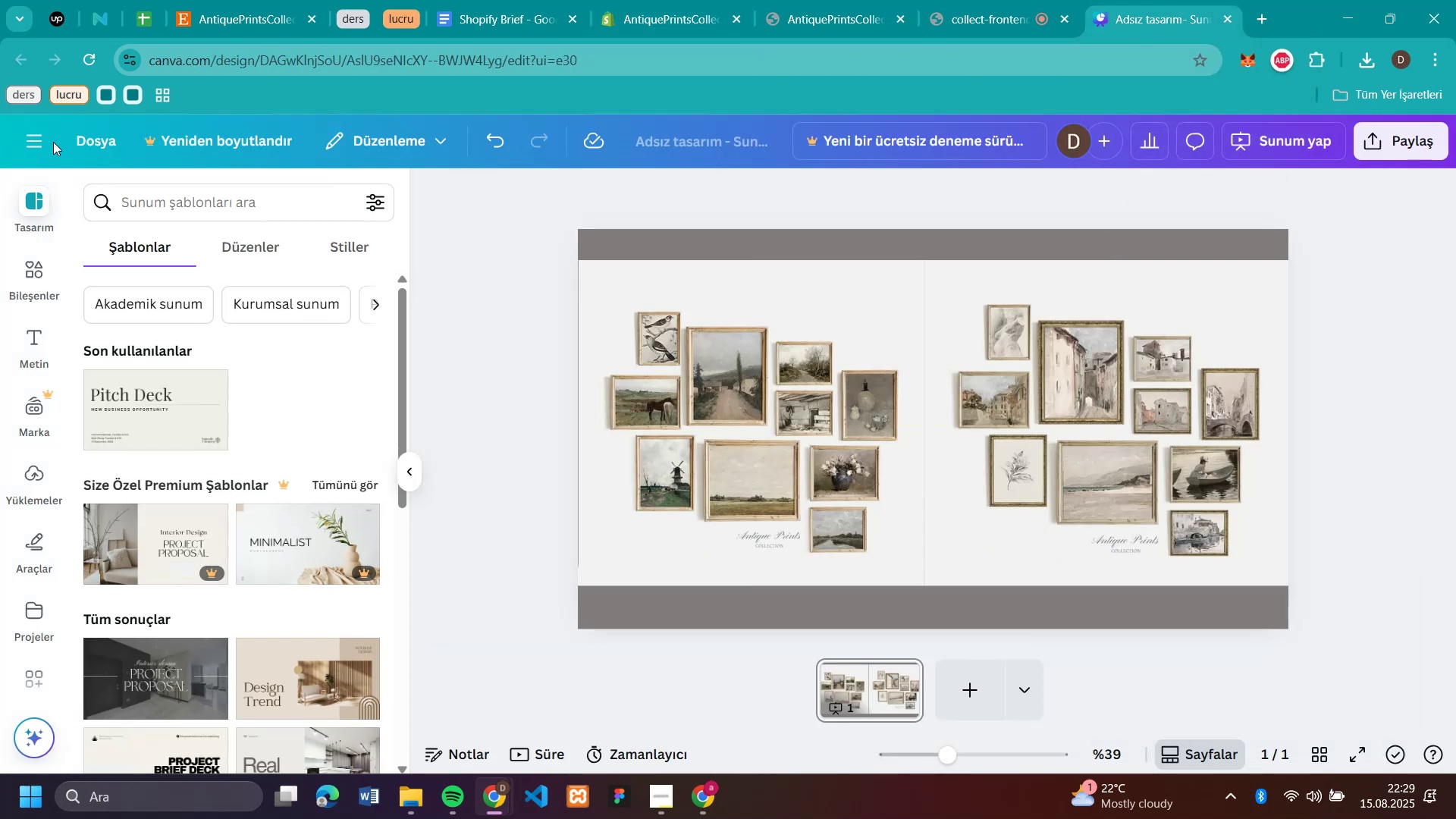 
double_click([42, 145])
 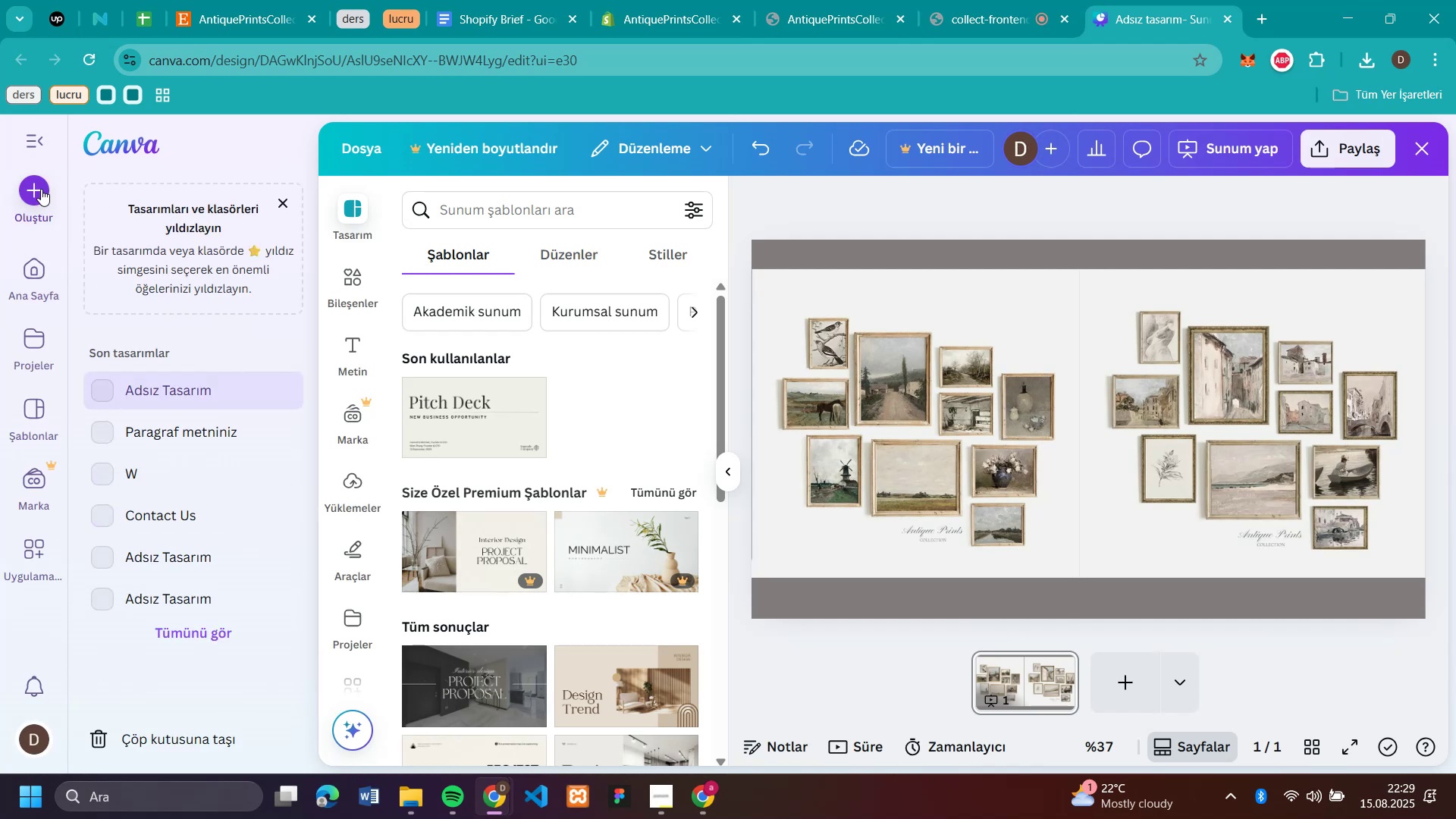 
left_click([41, 189])
 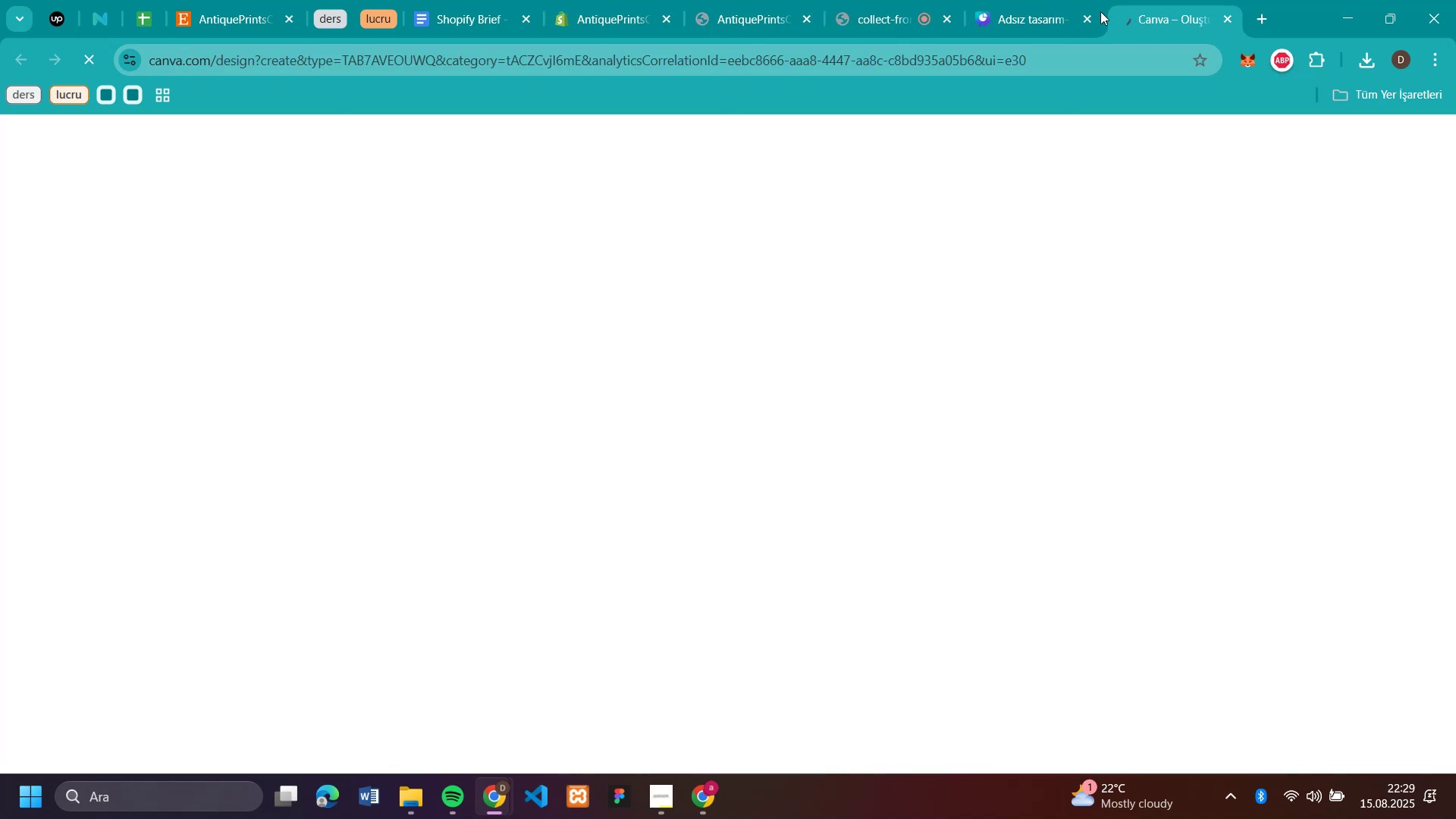 
wait(5.29)
 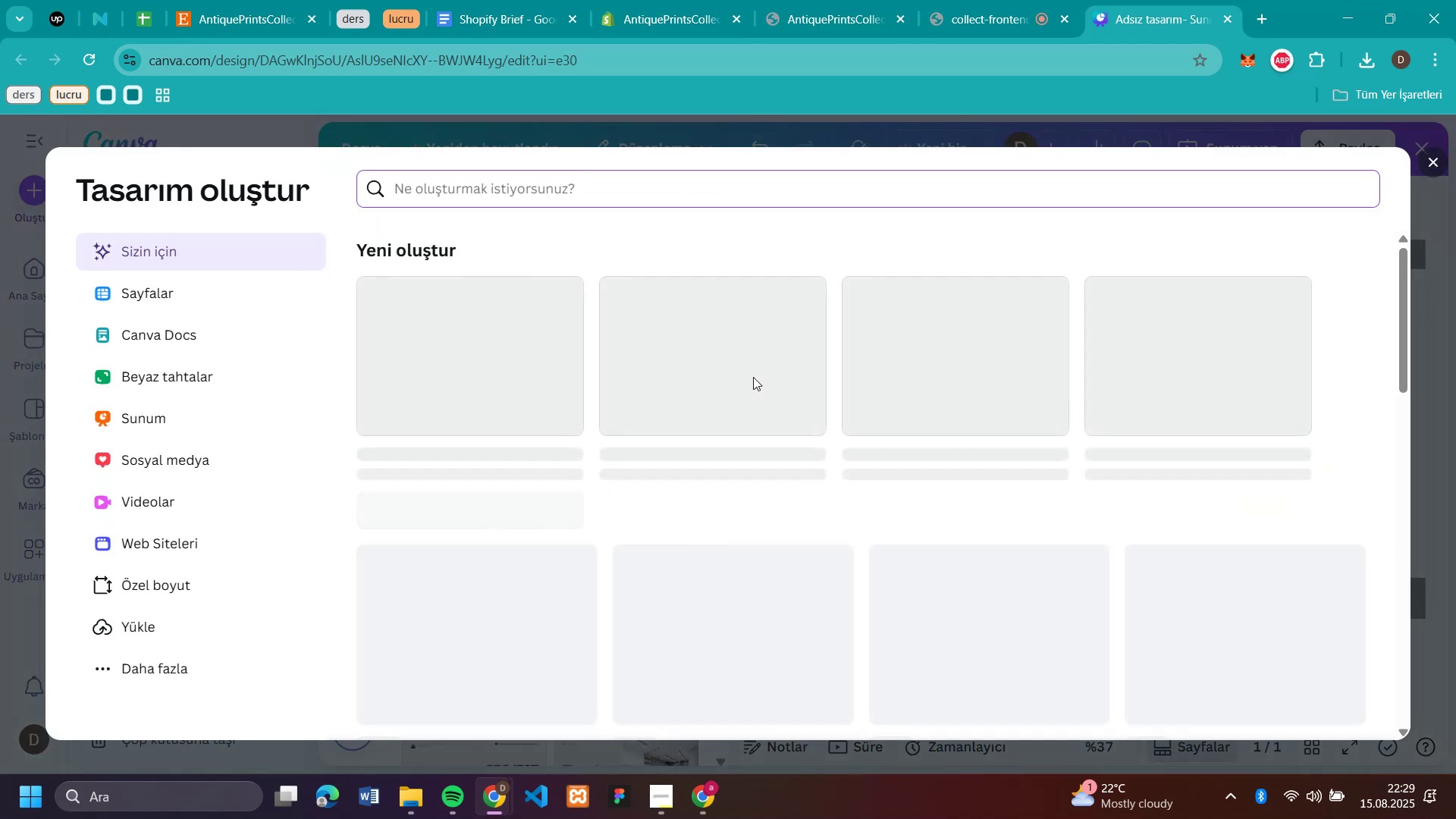 
left_click([1090, 15])
 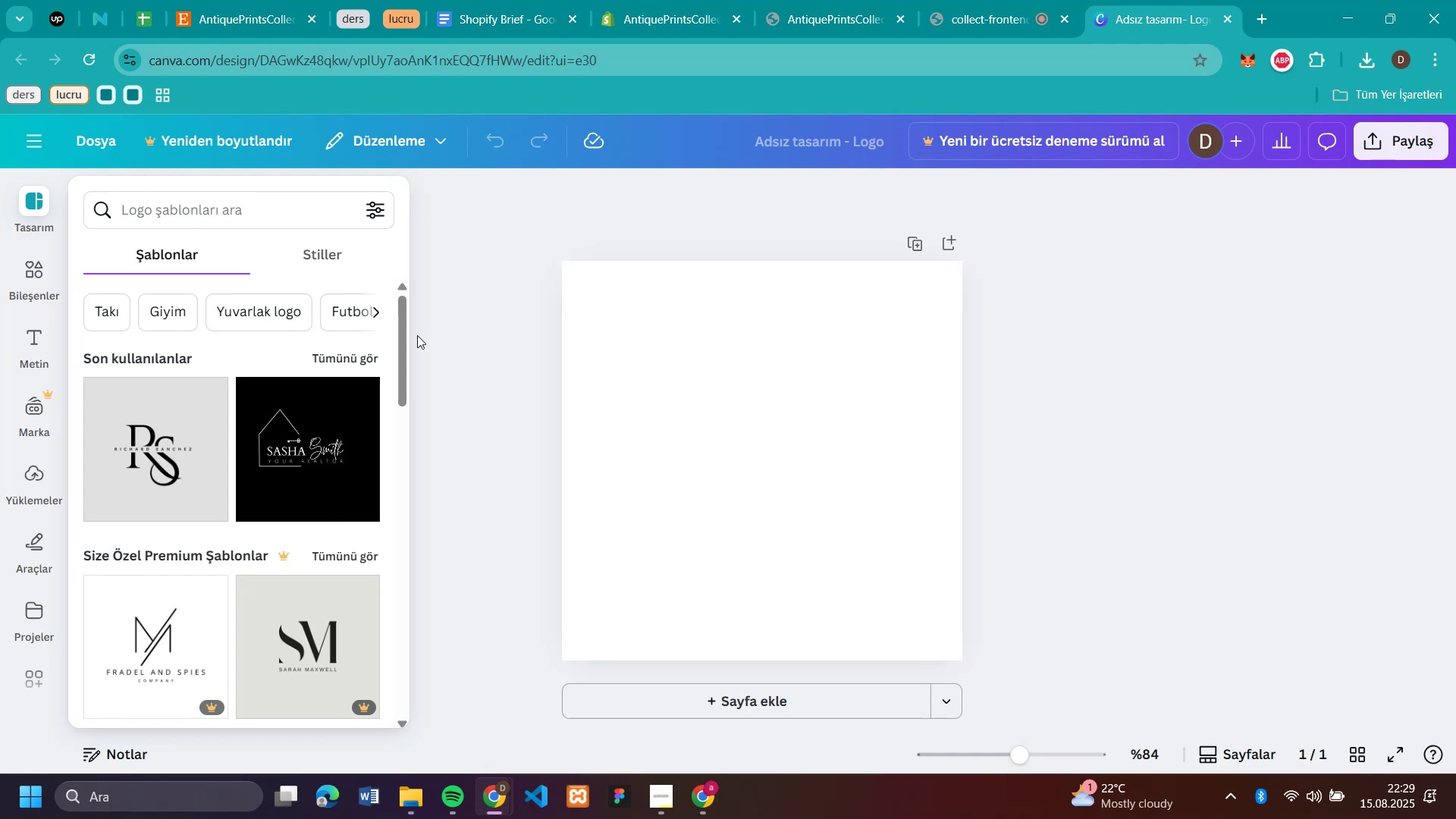 
wait(5.54)
 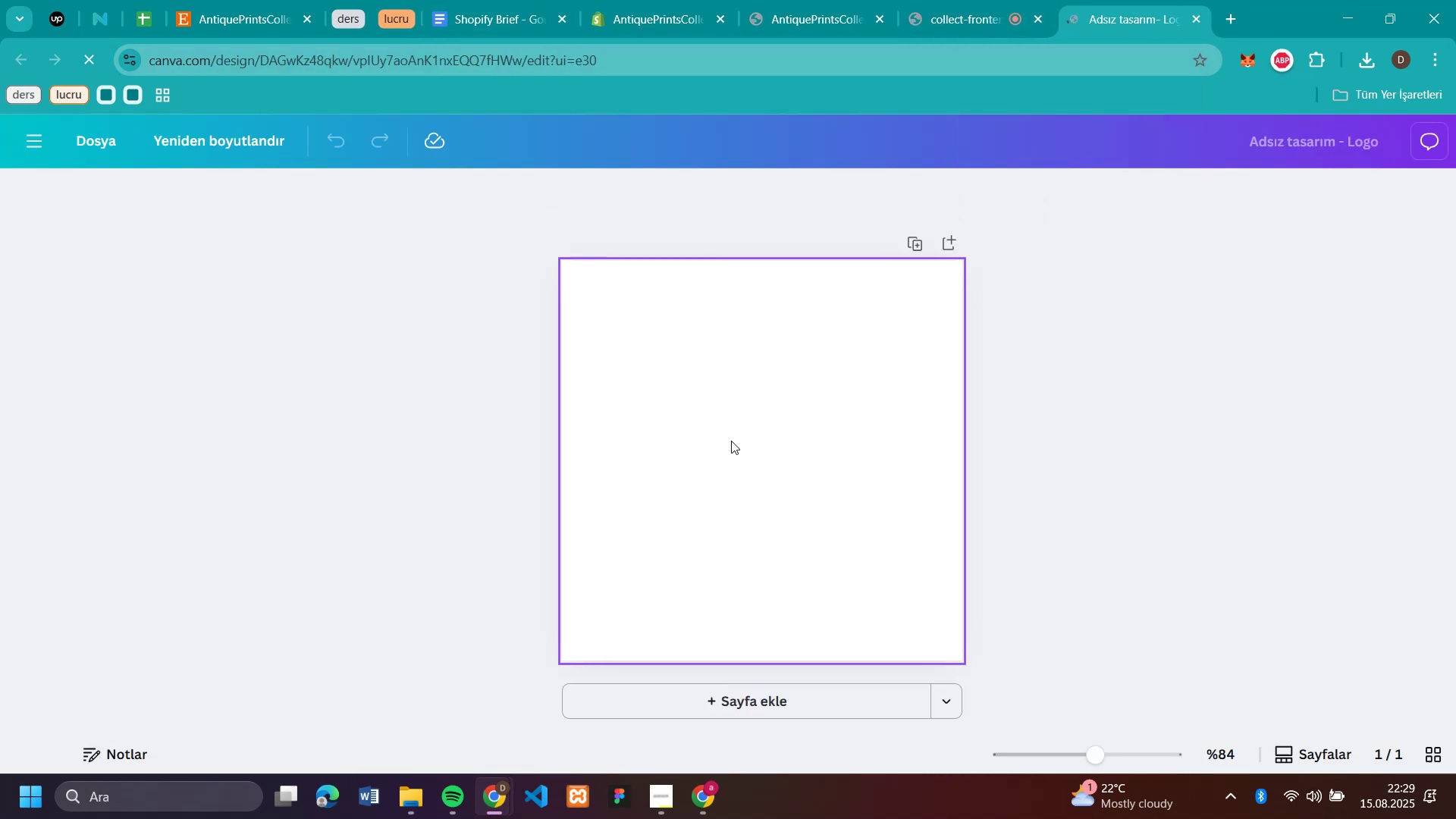 
left_click([39, 278])
 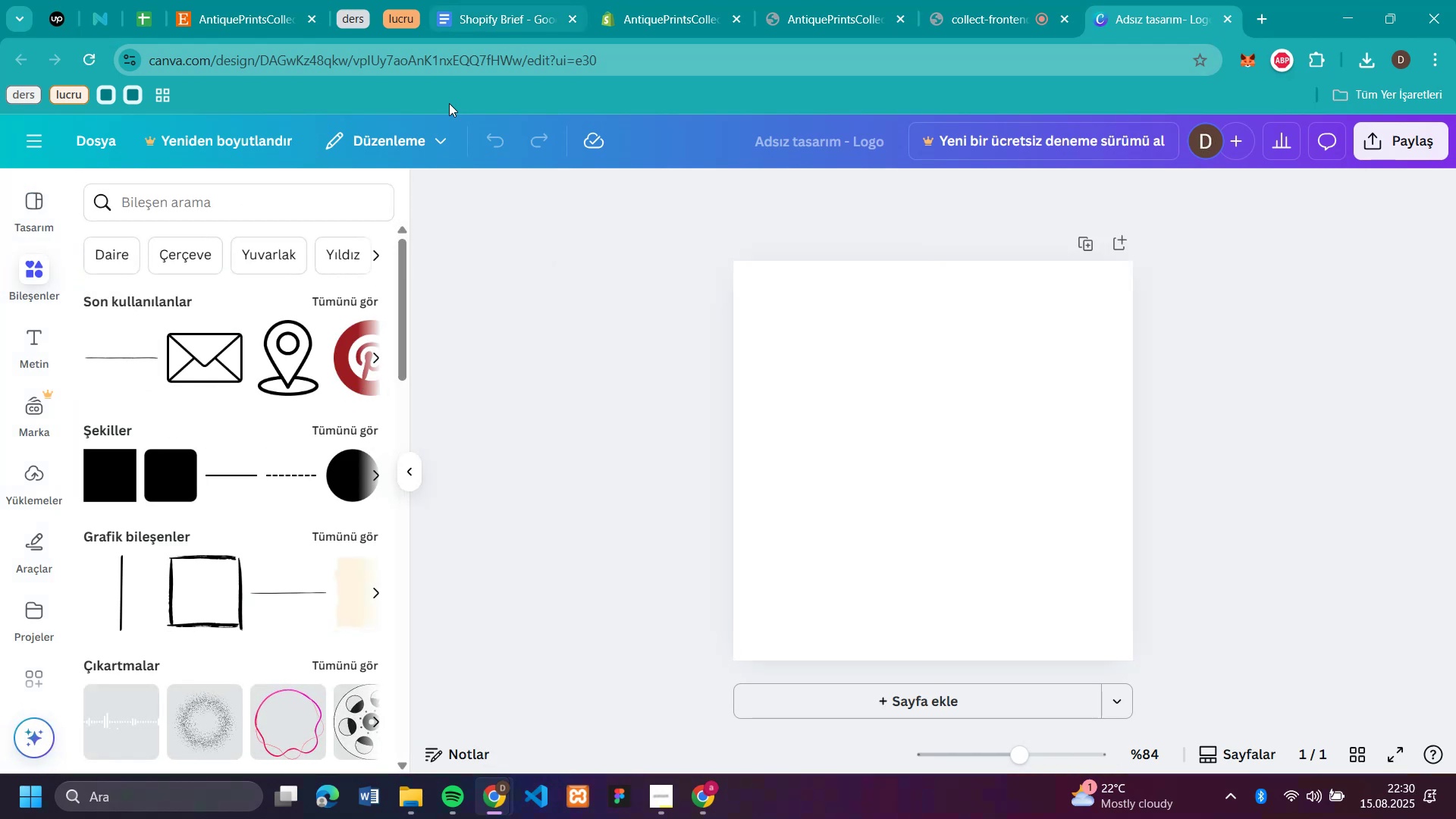 
wait(5.62)
 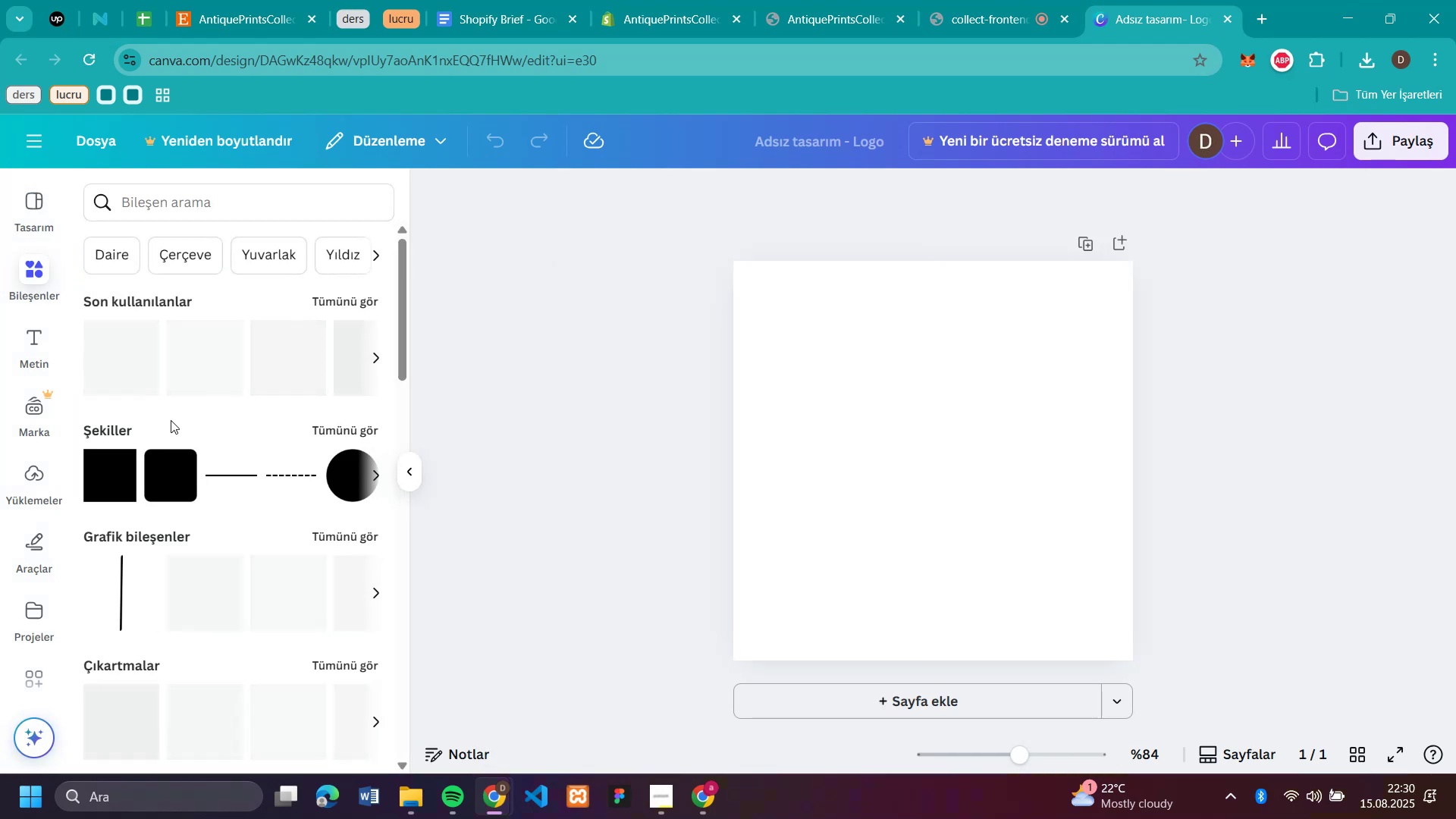 
left_click([625, 24])
 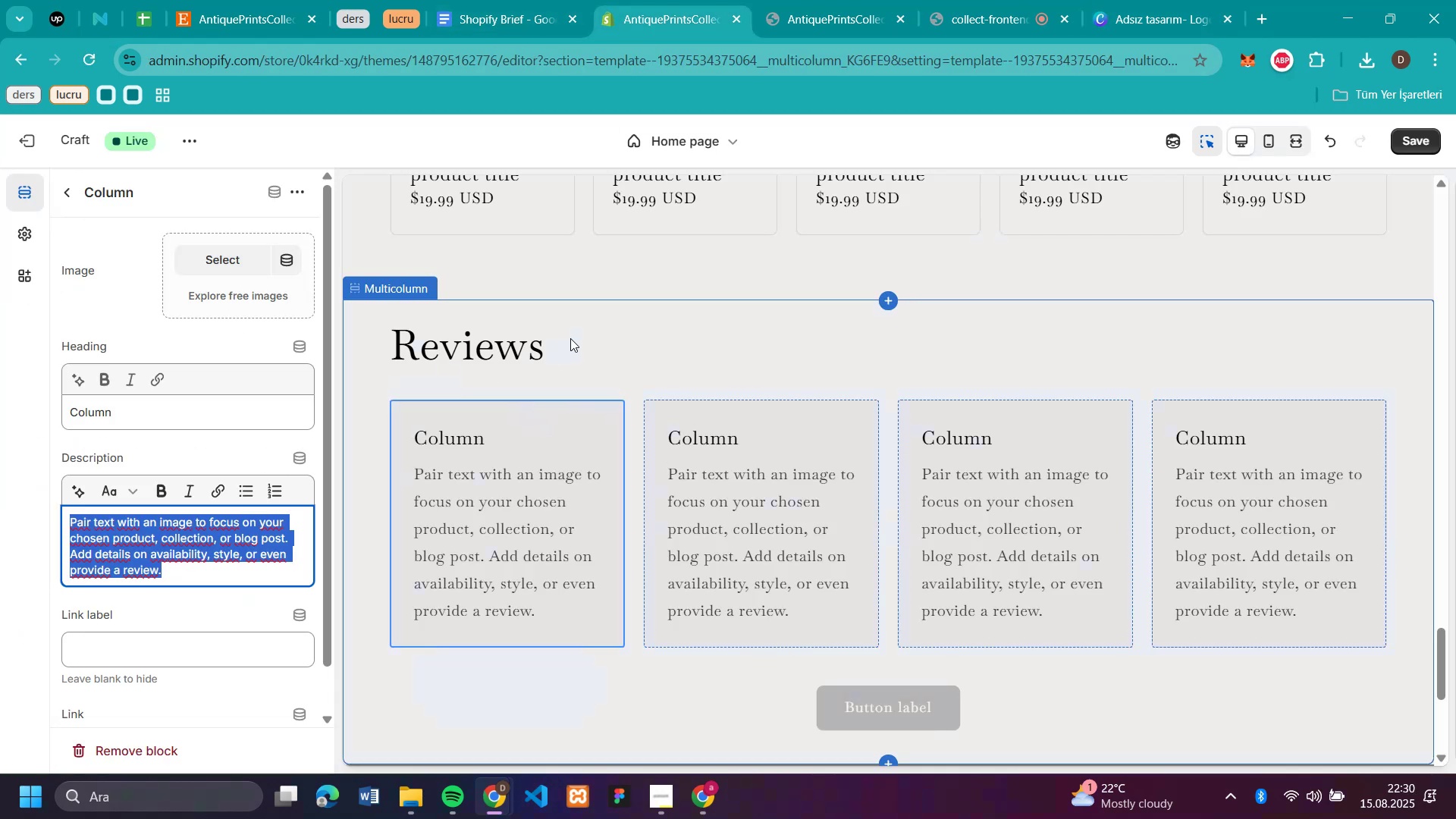 
scroll: coordinate [278, 422], scroll_direction: none, amount: 0.0
 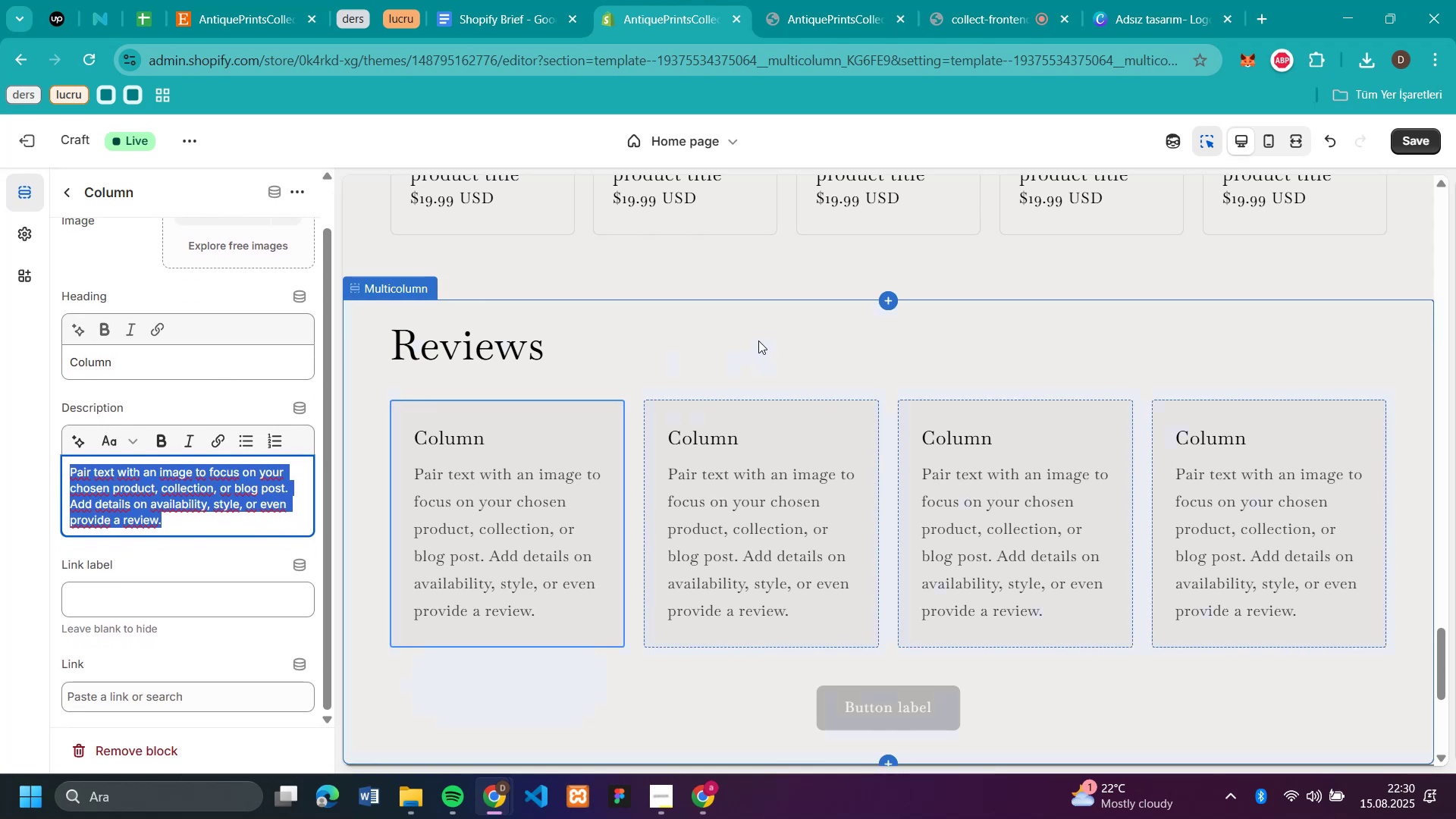 
left_click([758, 340])
 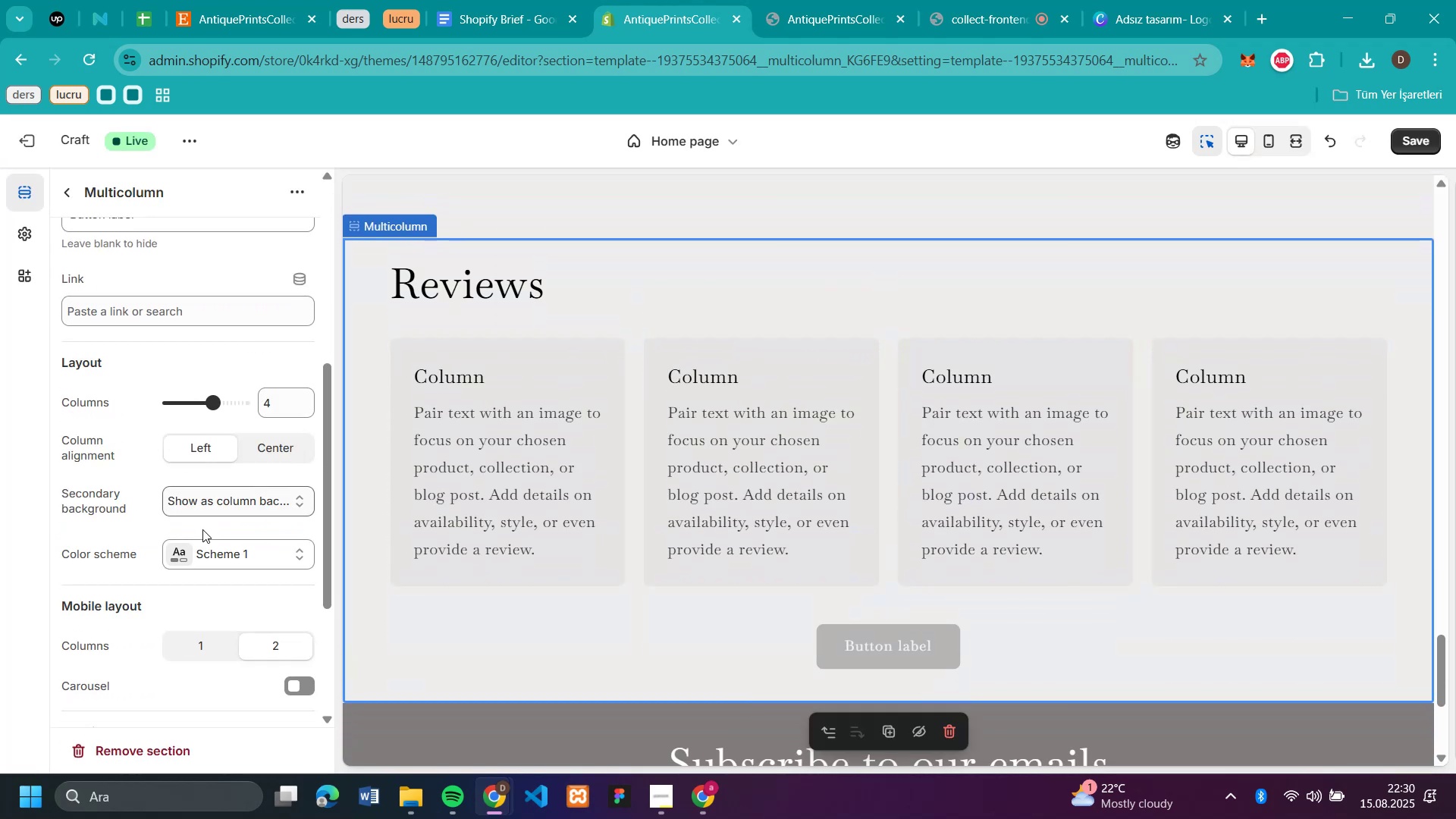 
left_click([206, 554])
 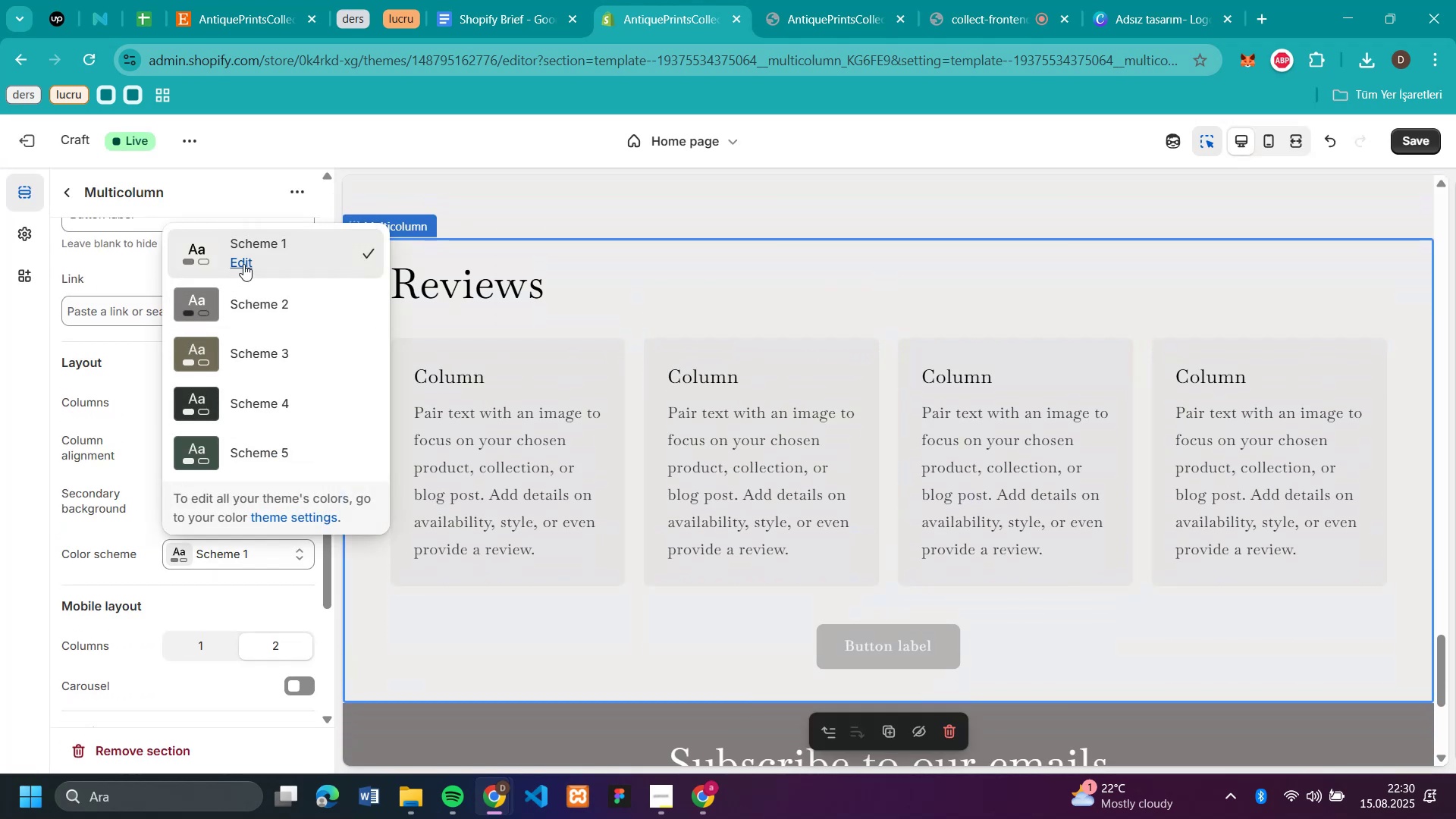 
left_click([244, 262])
 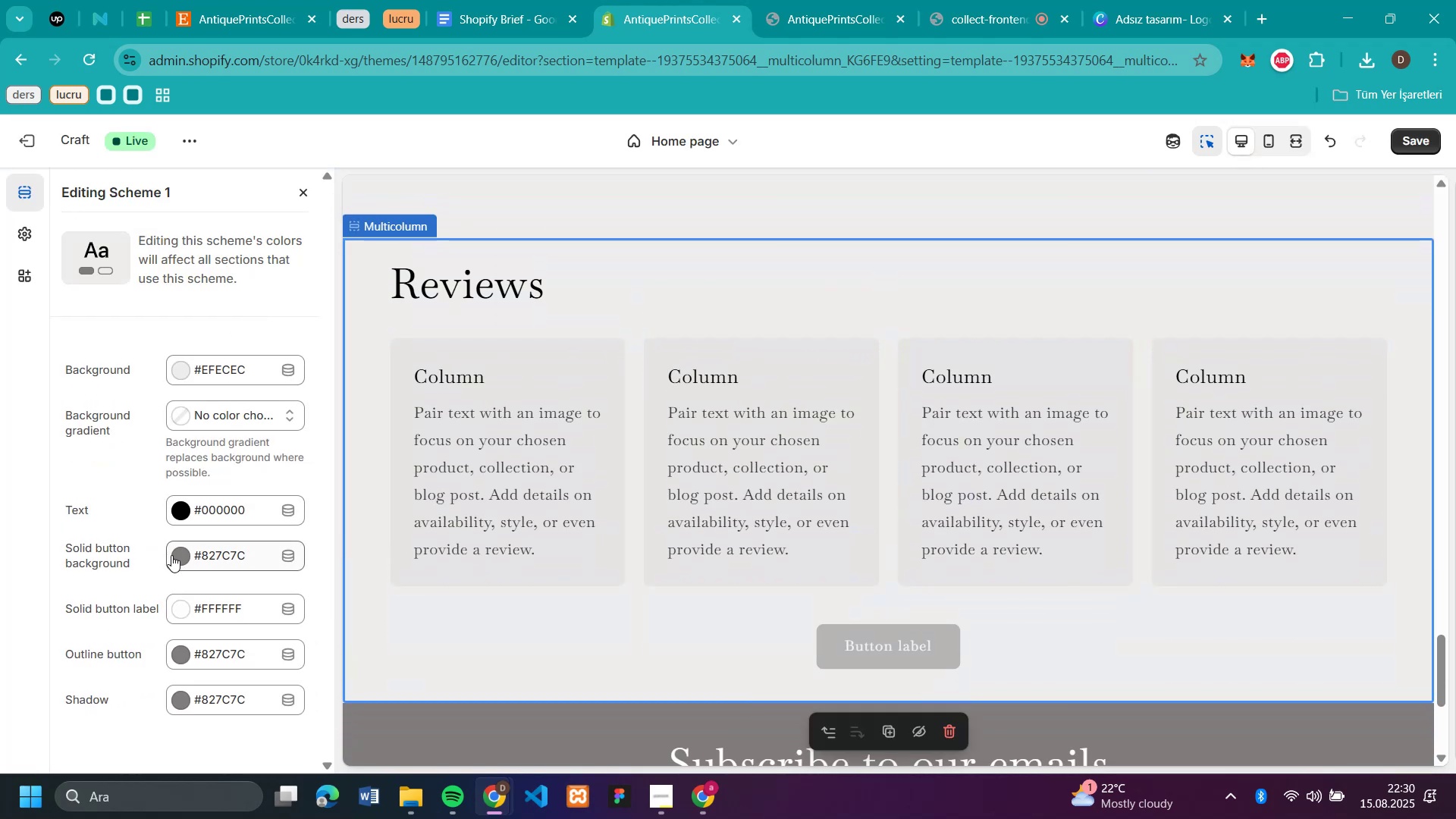 
left_click([199, 562])
 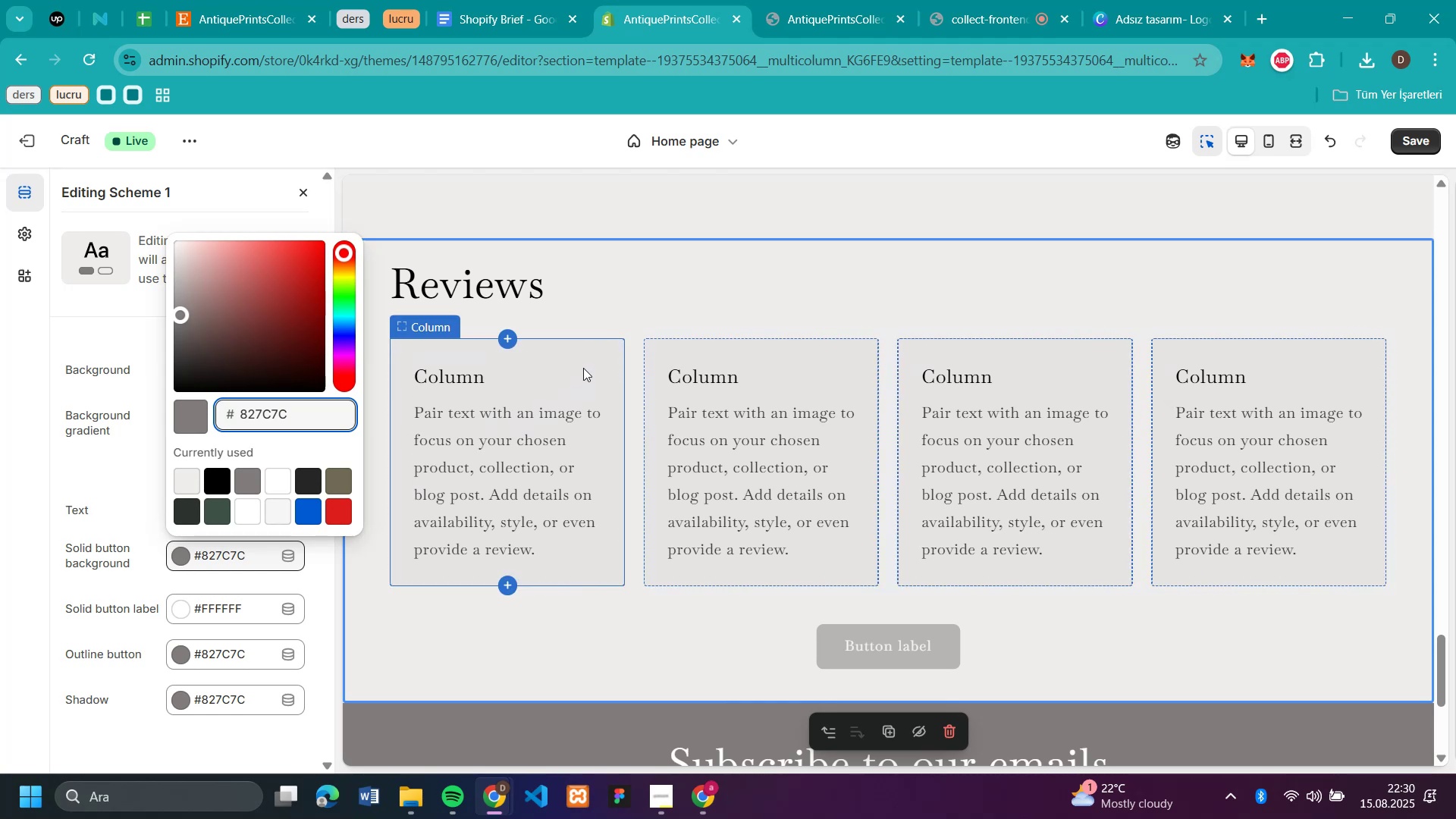 
wait(5.46)
 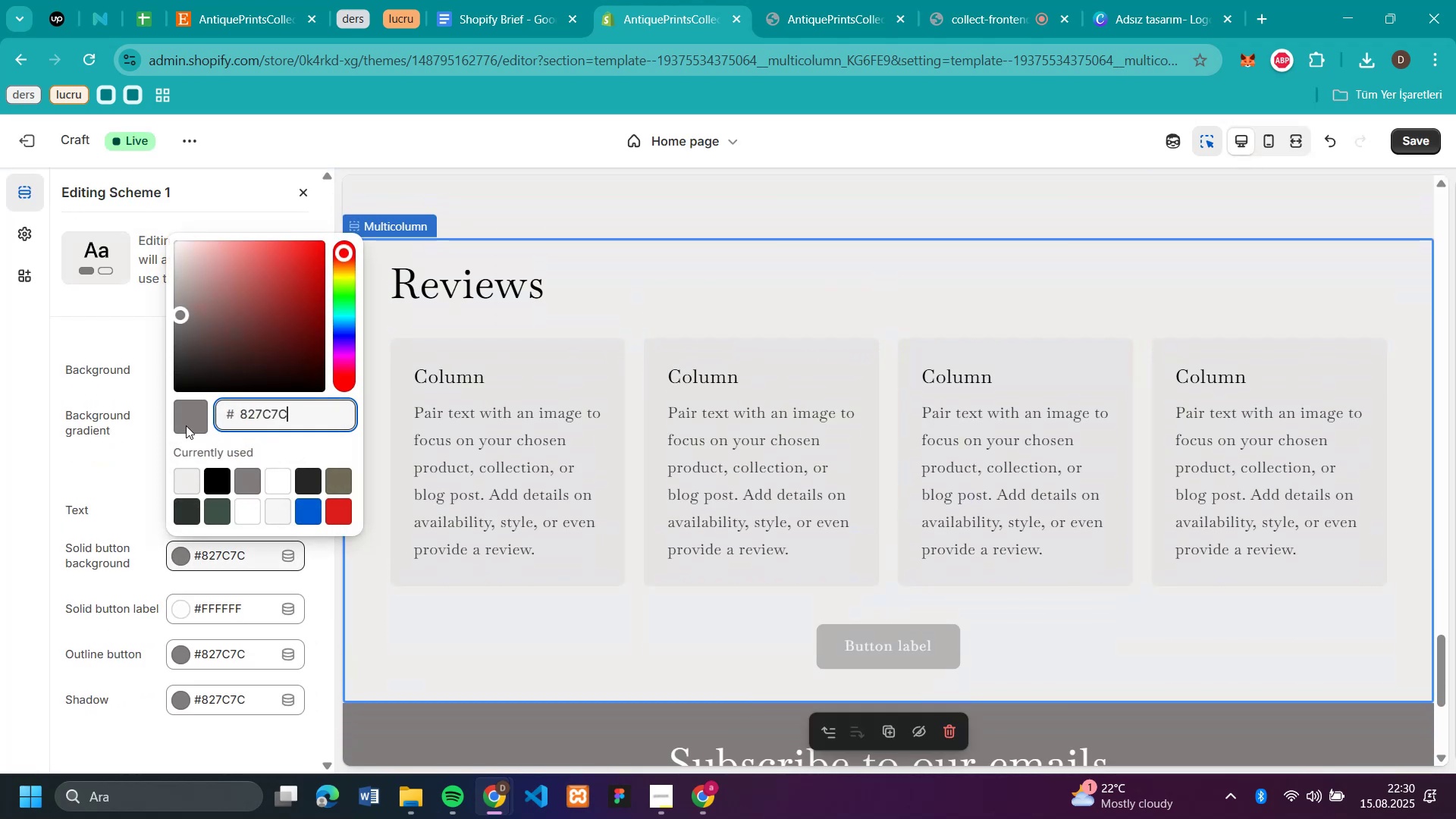 
left_click([583, 368])
 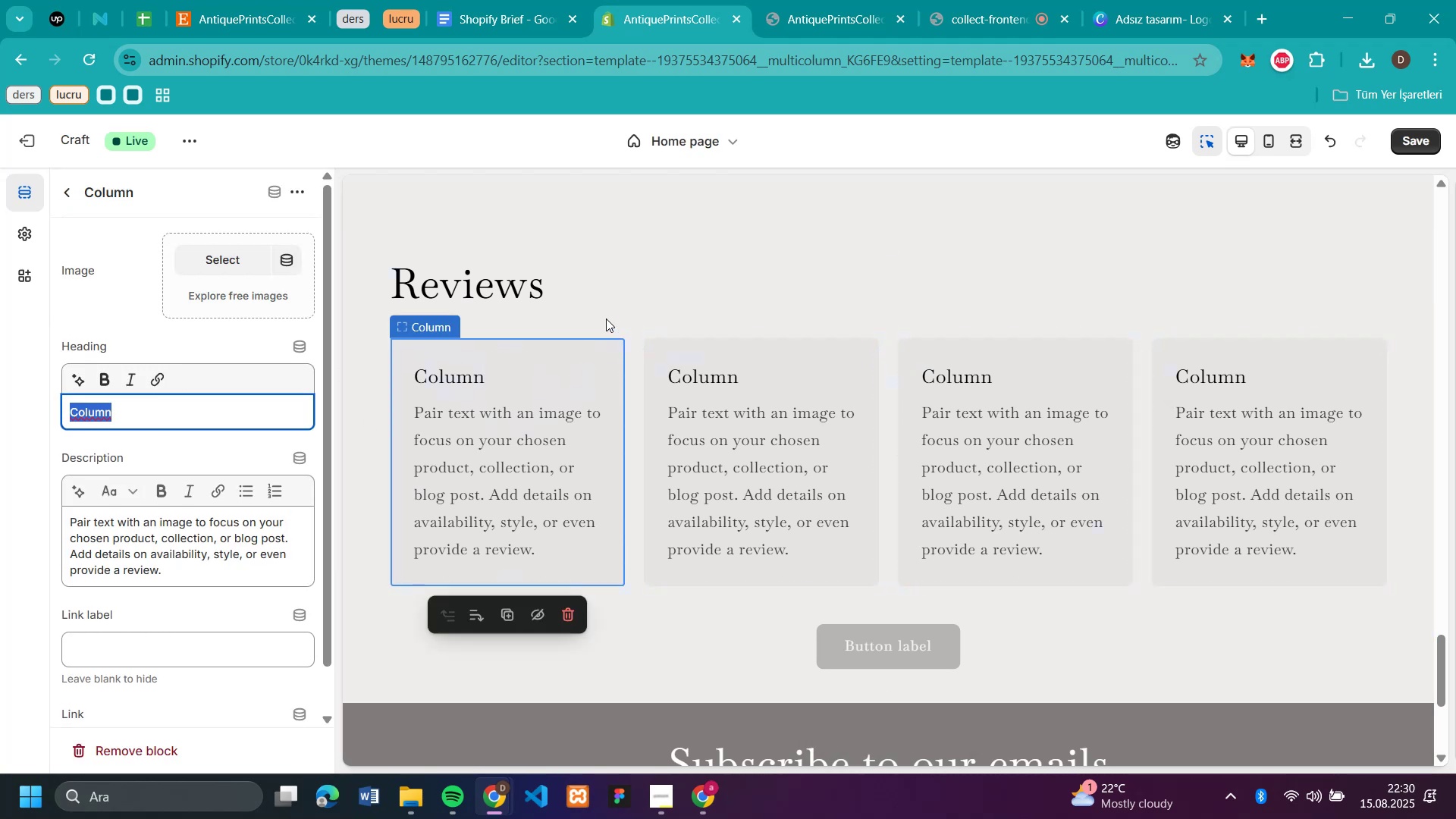 
left_click([594, 301])
 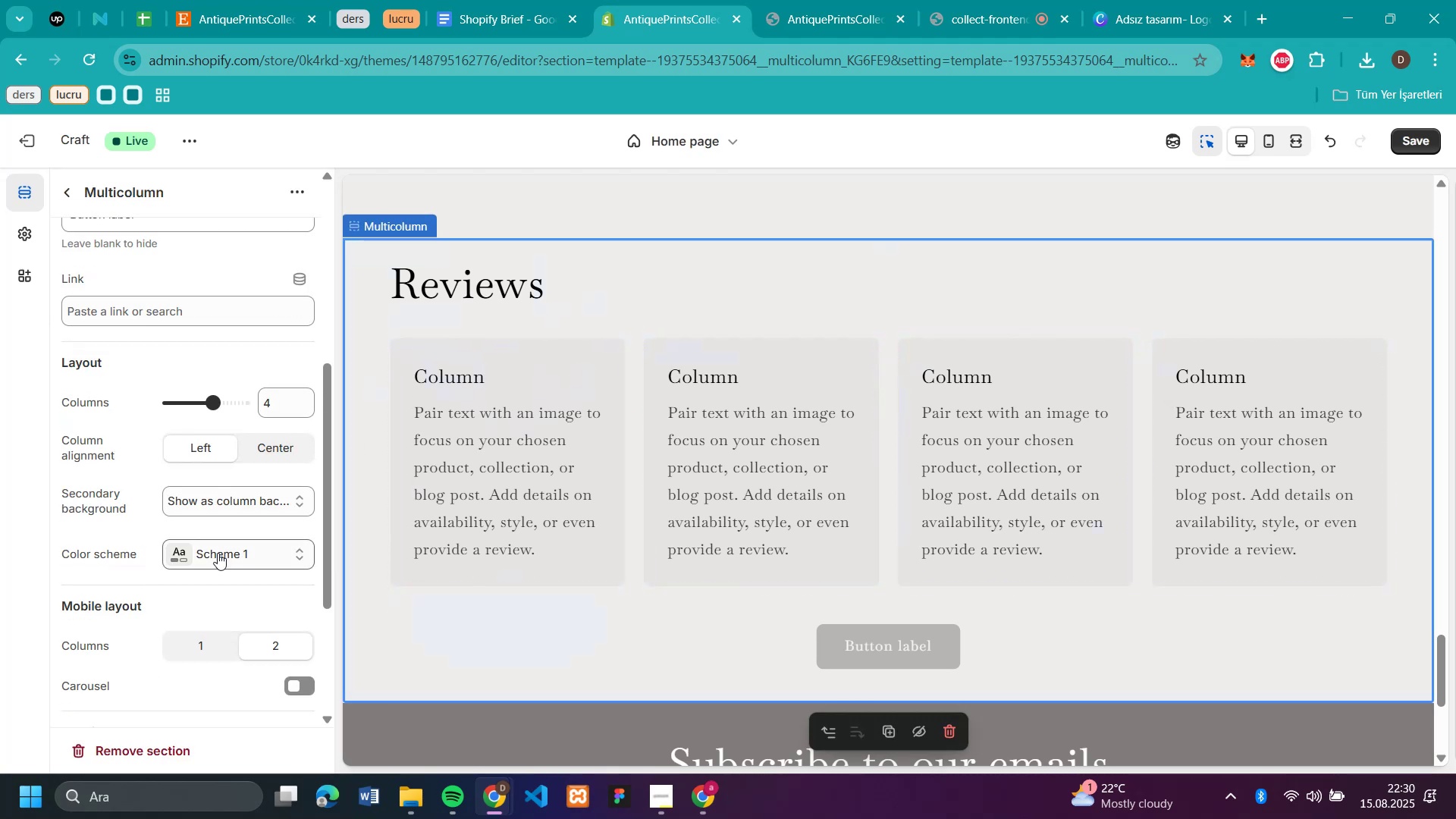 
left_click([218, 553])
 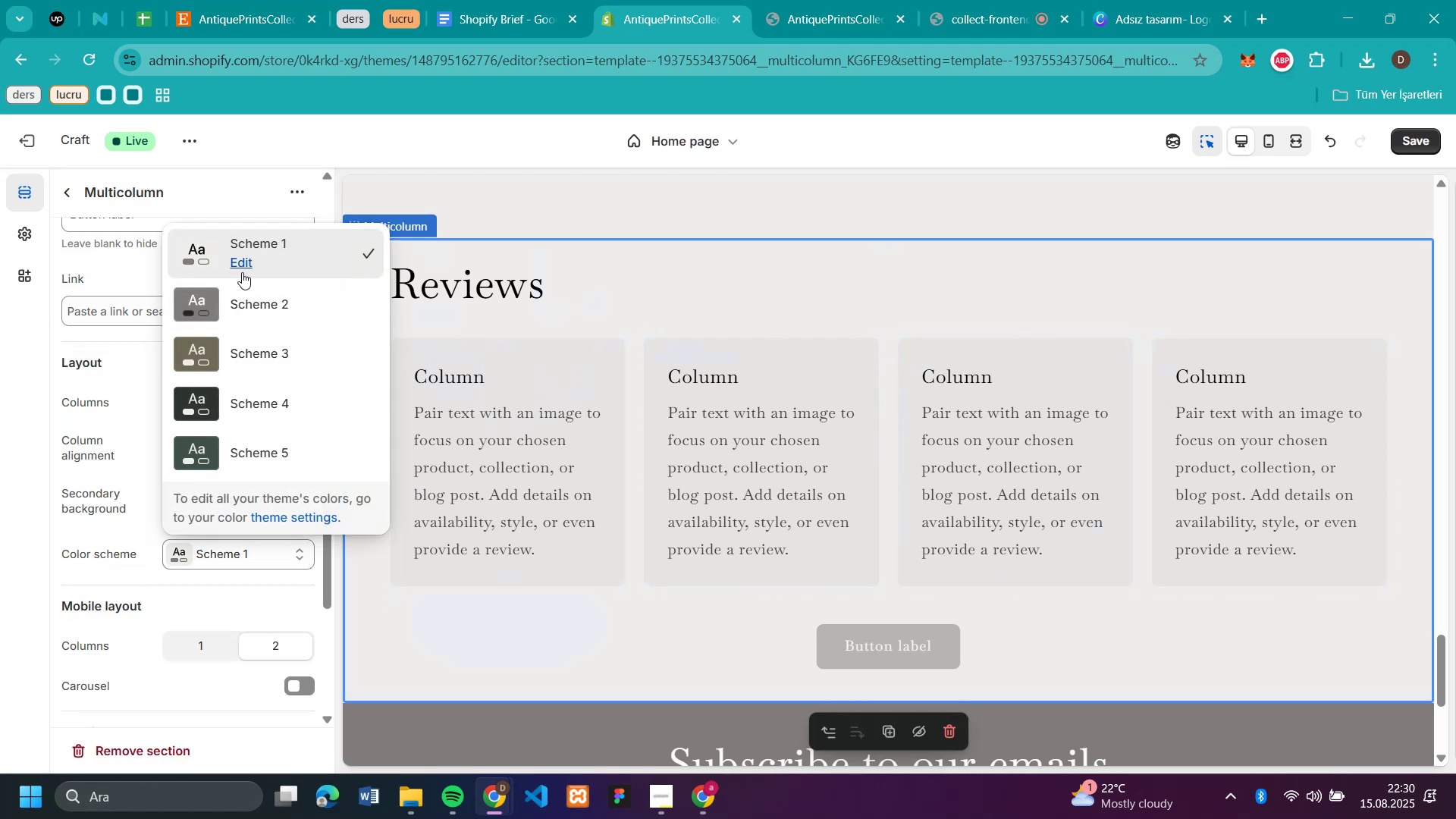 
left_click([241, 259])
 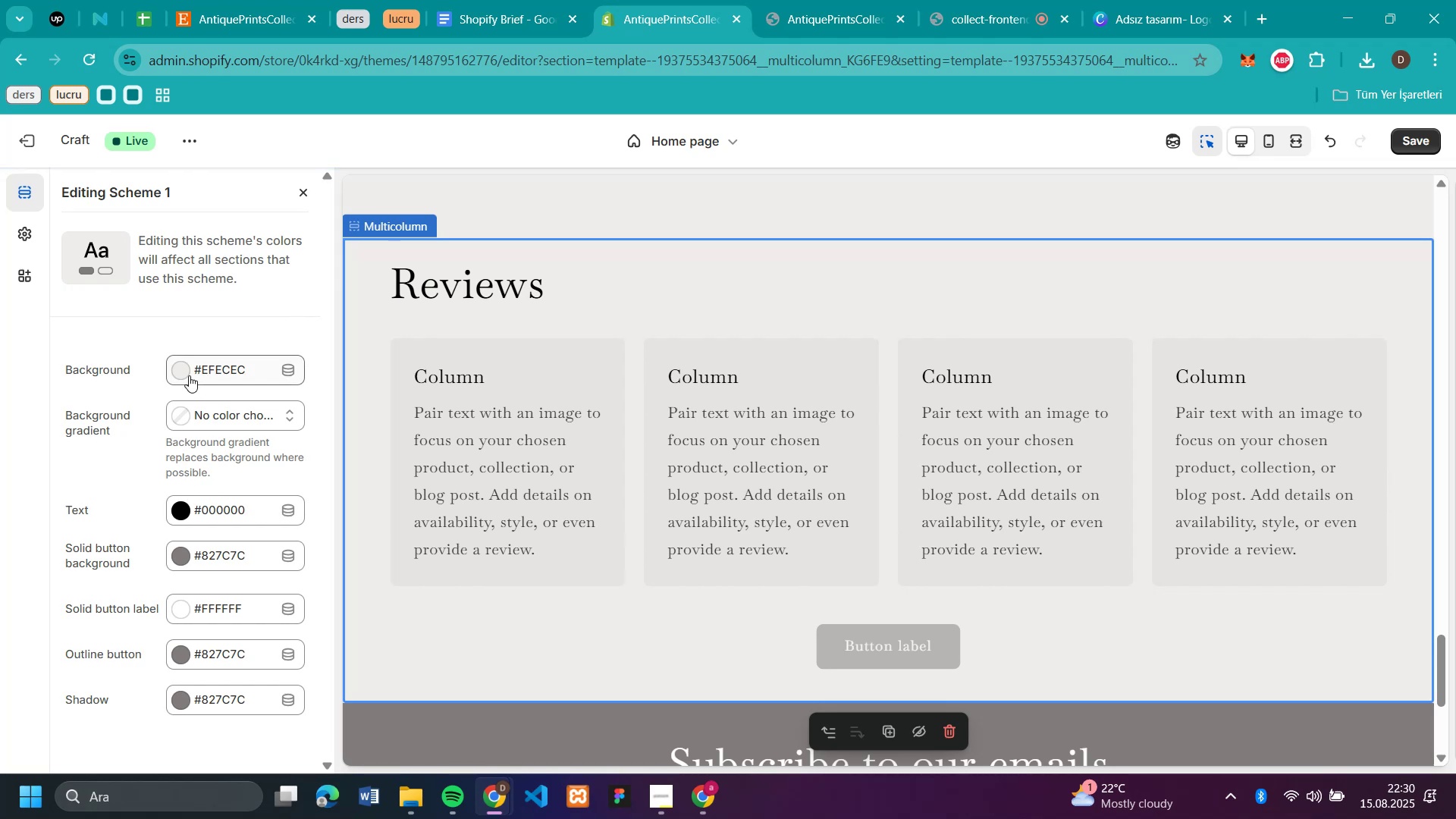 
scroll: coordinate [249, 431], scroll_direction: down, amount: 3.0
 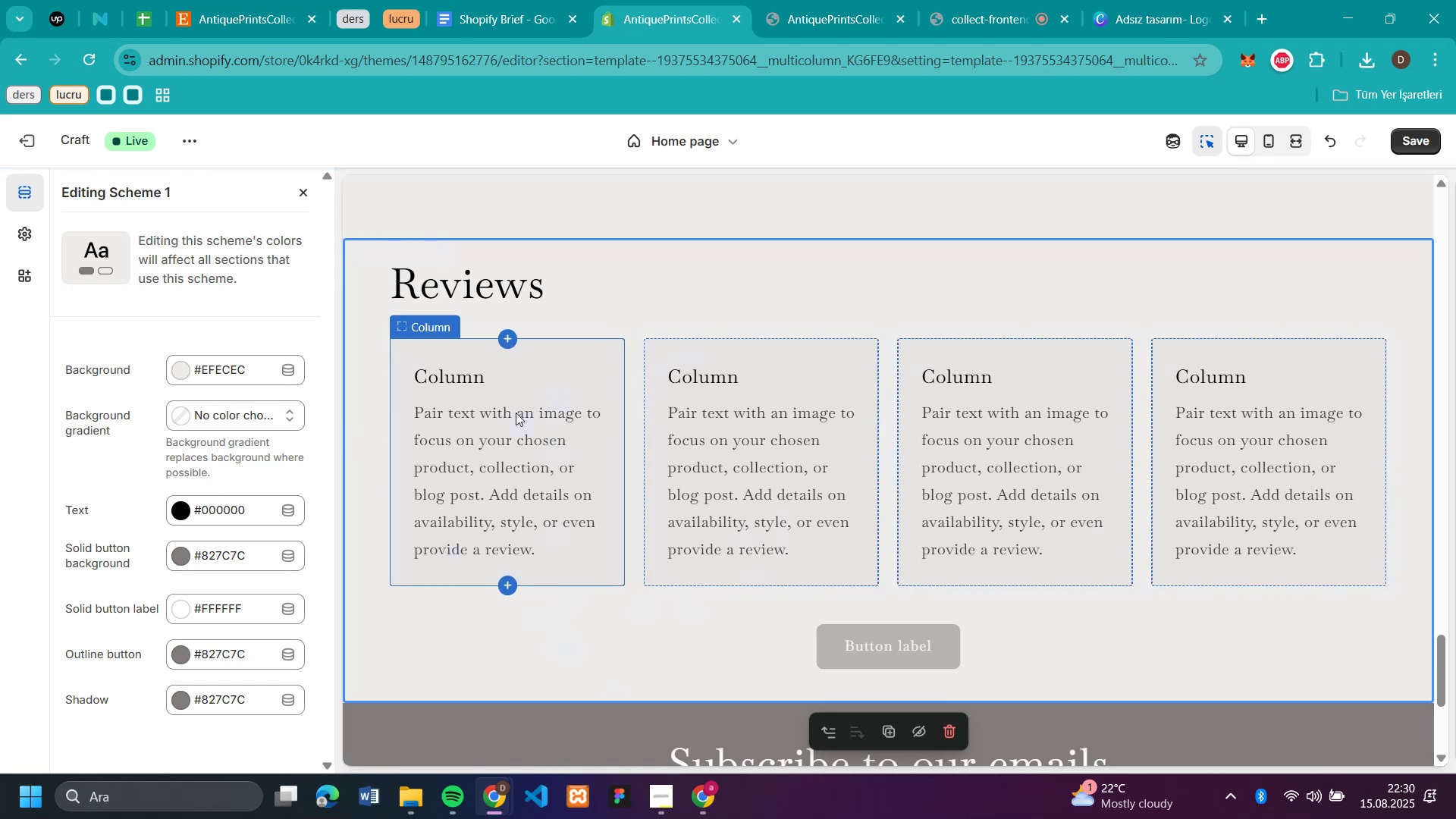 
left_click([181, 558])
 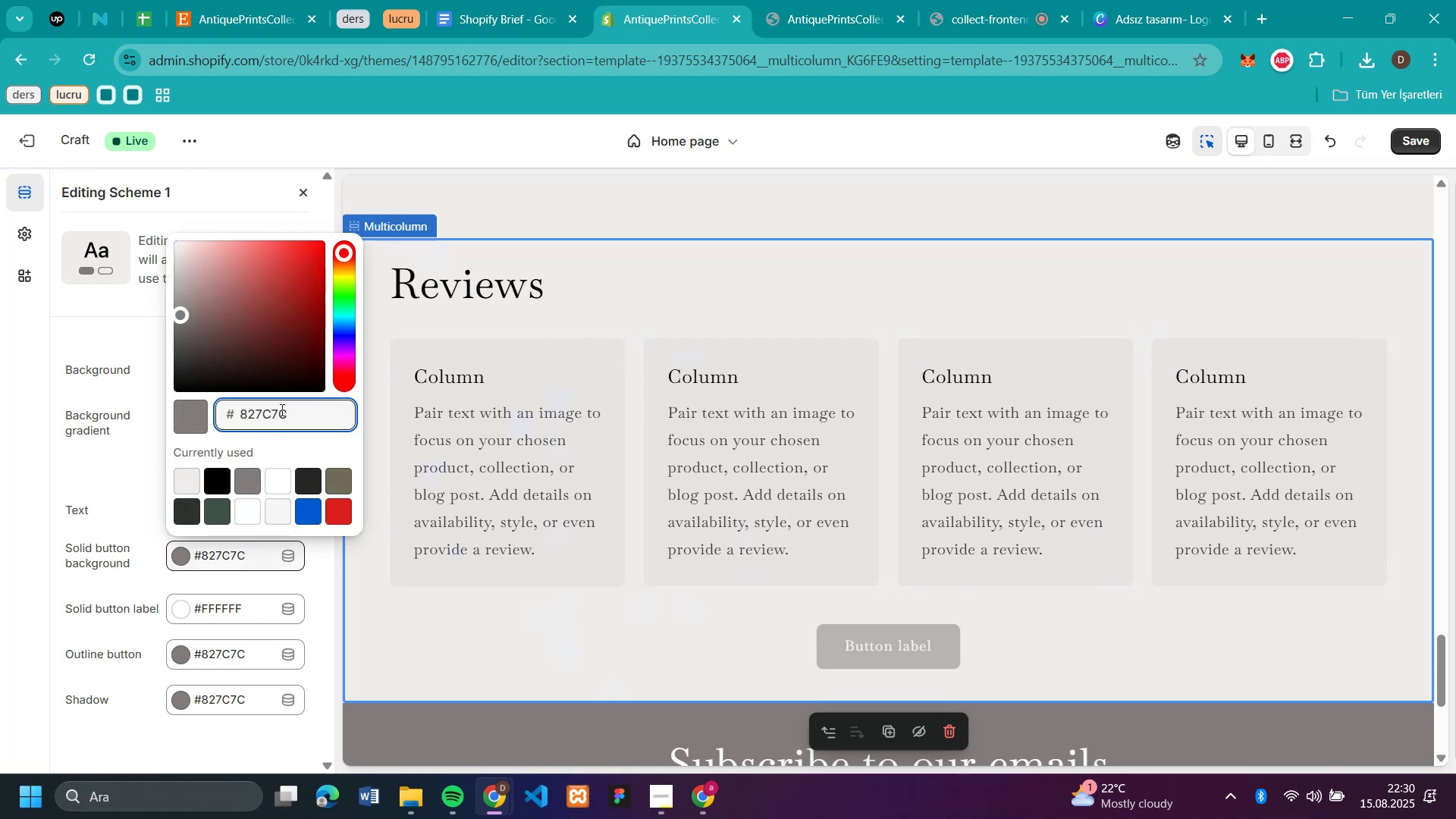 
left_click_drag(start_coordinate=[297, 411], to_coordinate=[235, 415])
 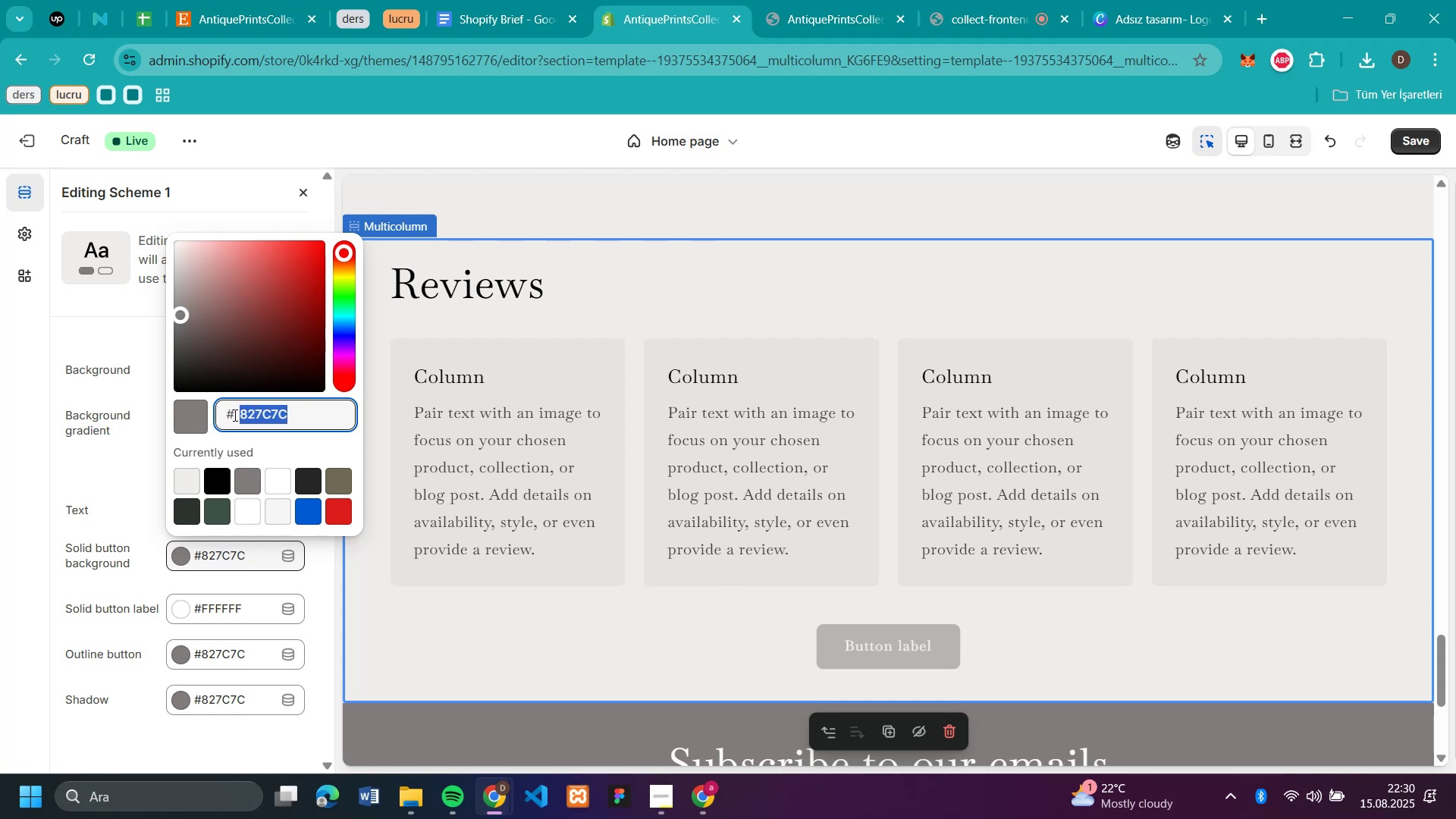 
key(Control+C)
 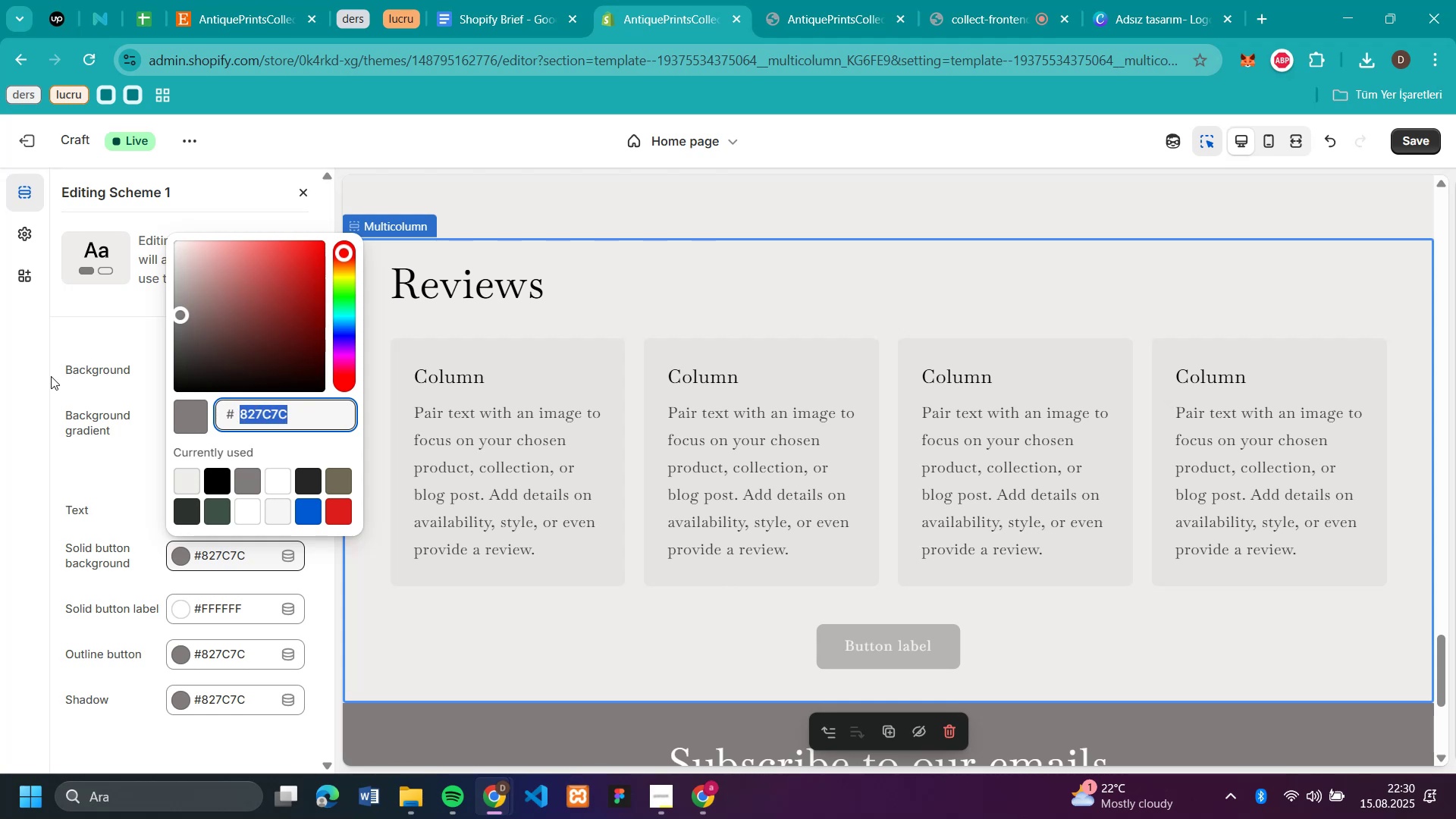 
left_click([51, 376])
 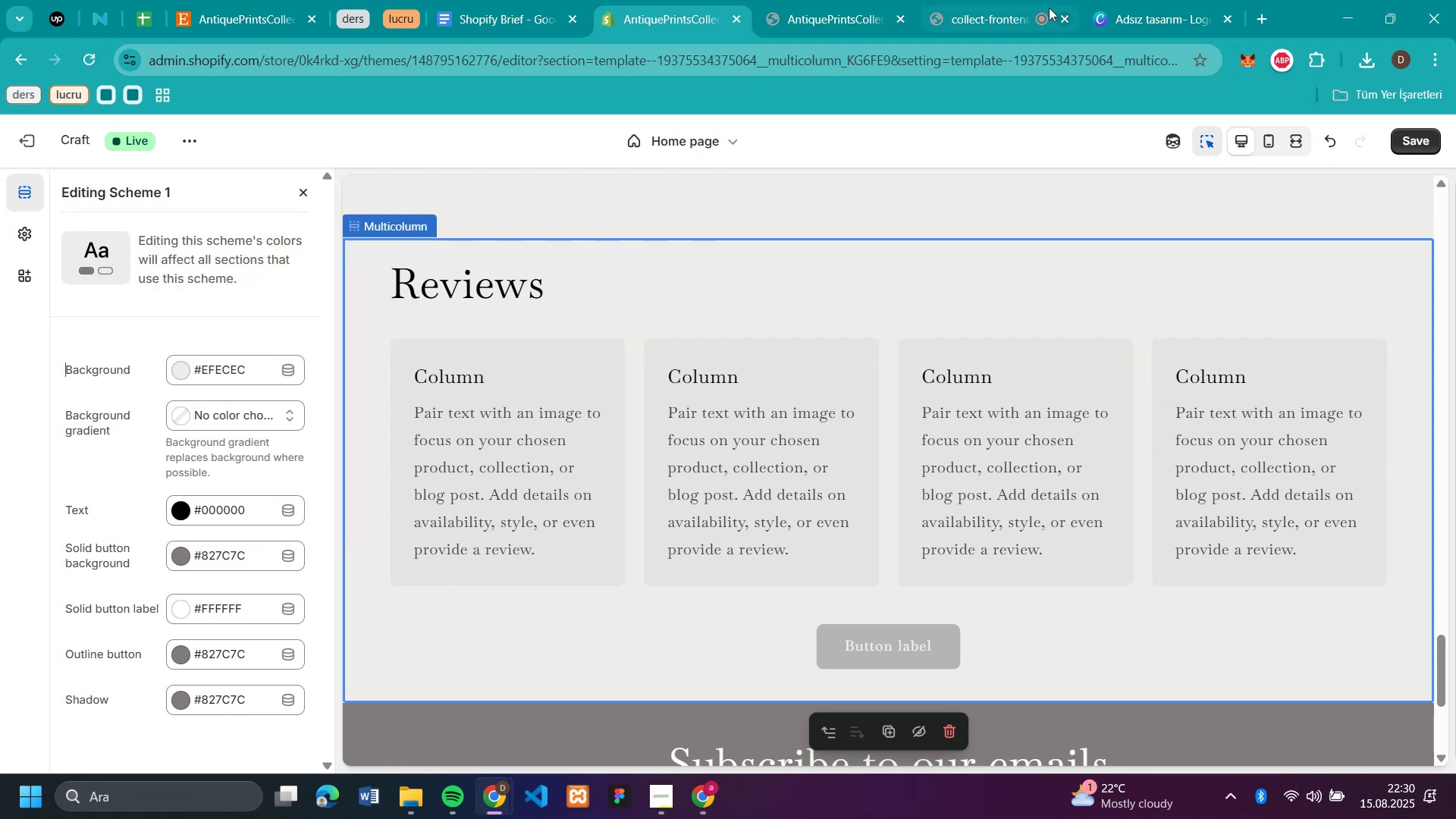 
left_click([1159, 5])
 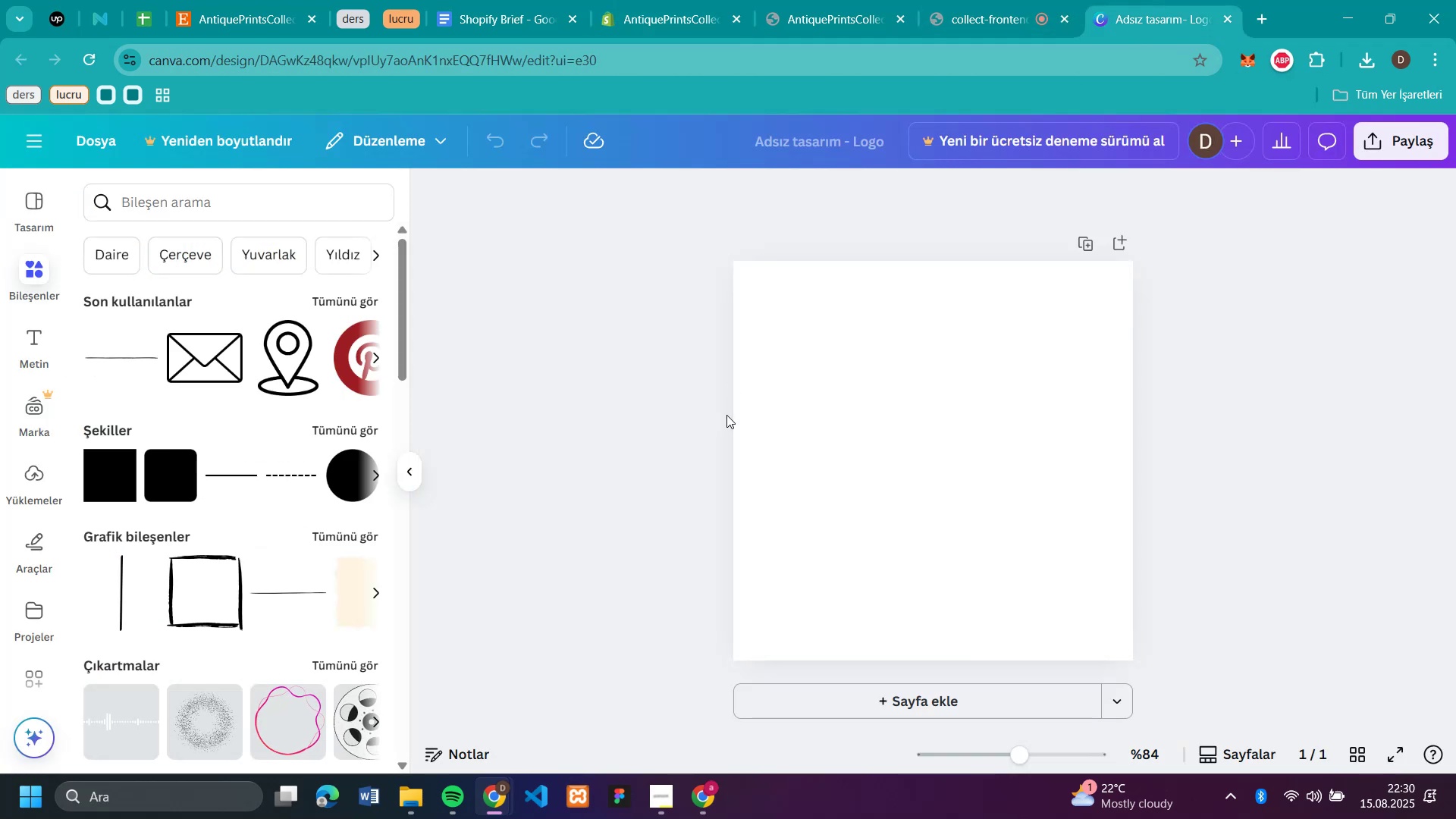 
left_click([797, 406])
 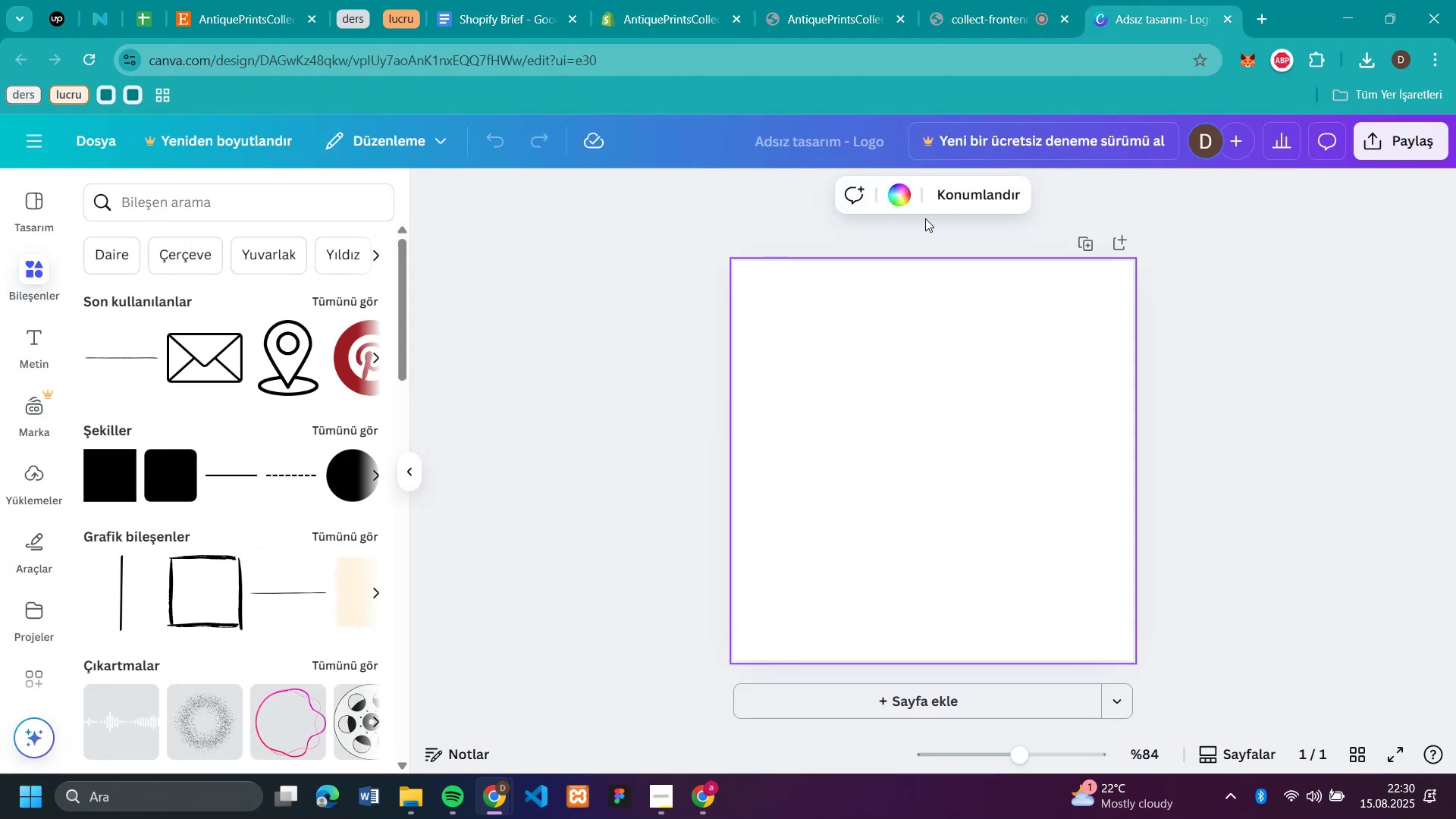 
left_click([911, 193])
 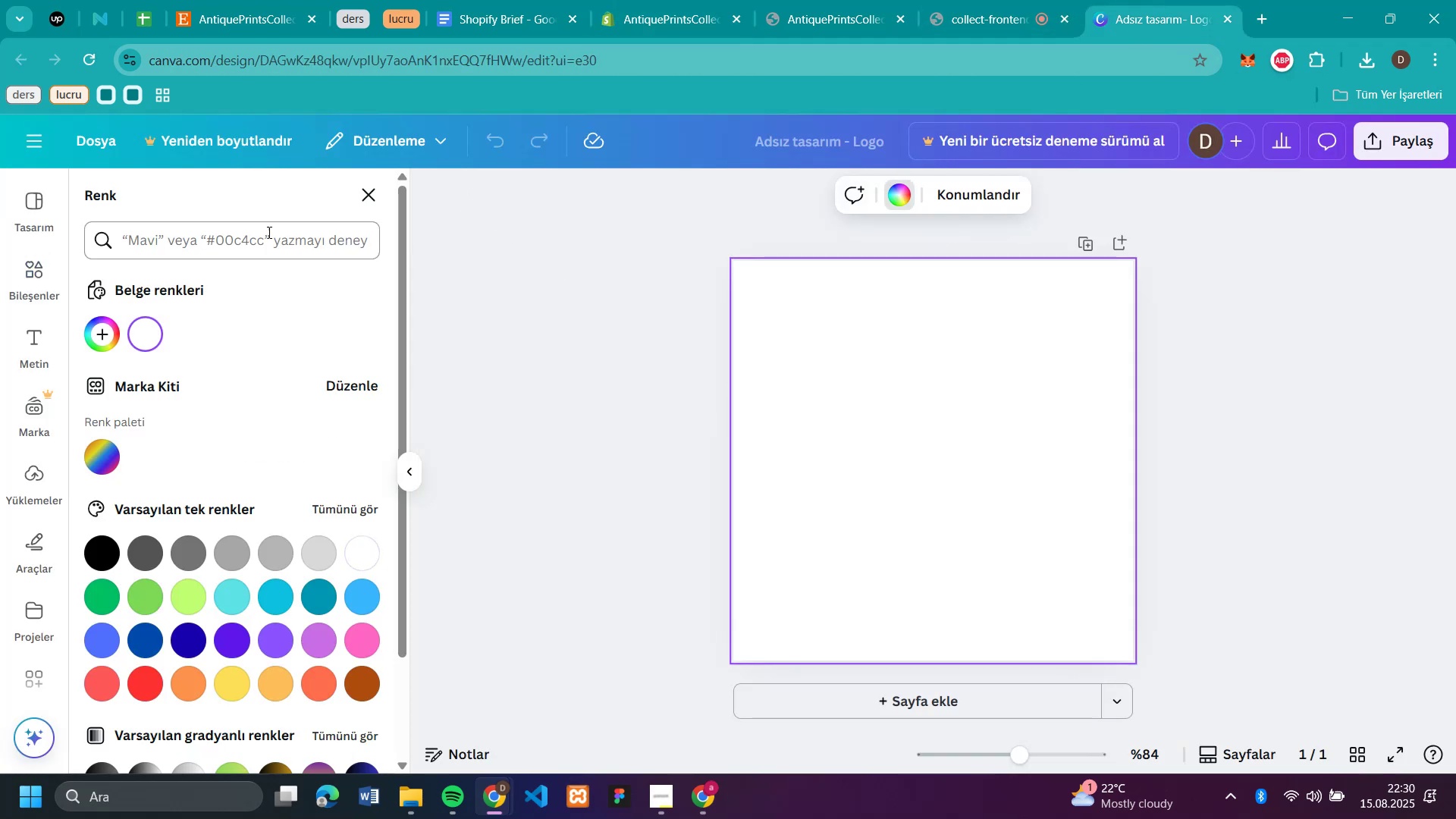 
left_click([245, 255])
 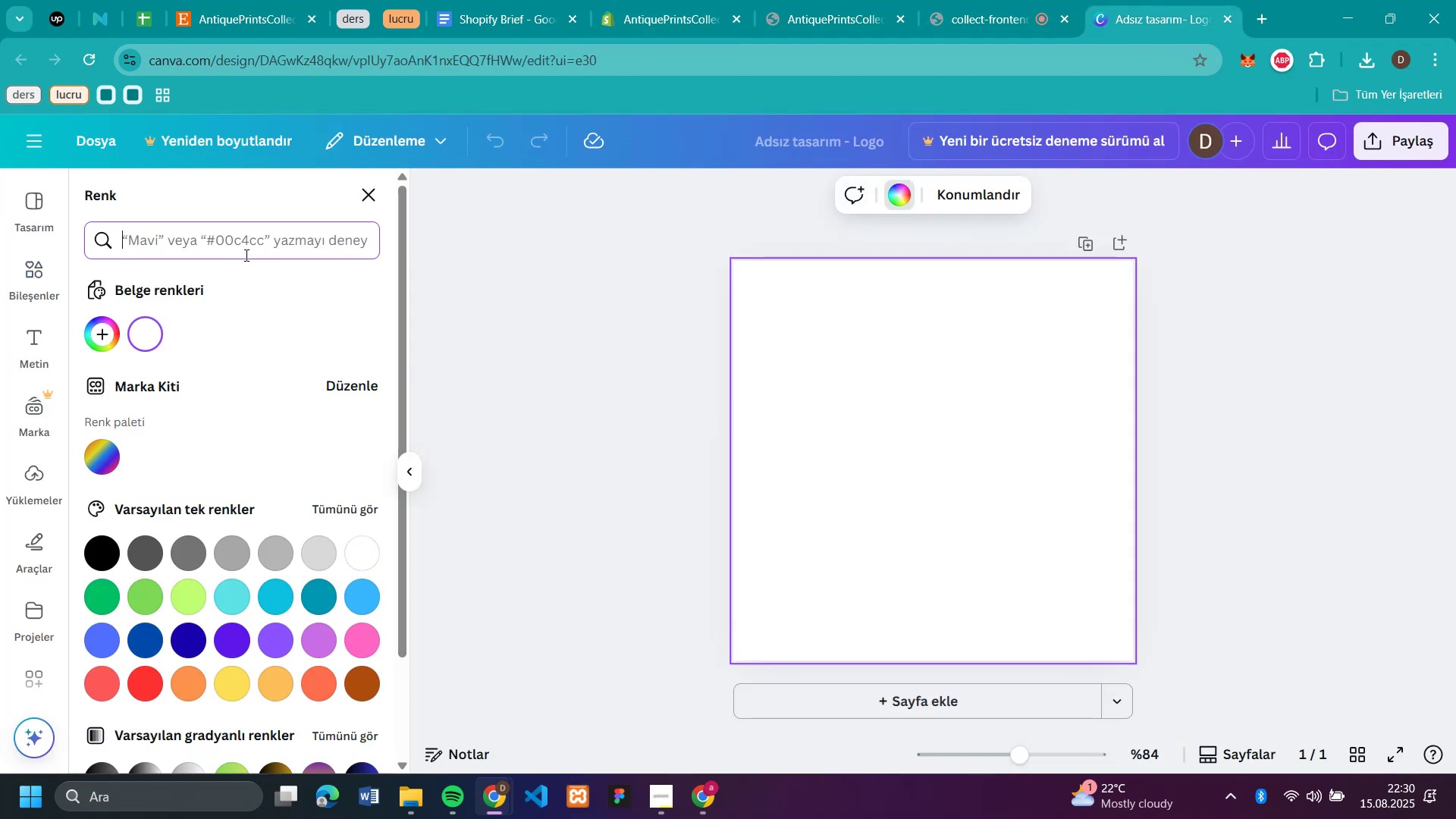 
key(Control+V)
 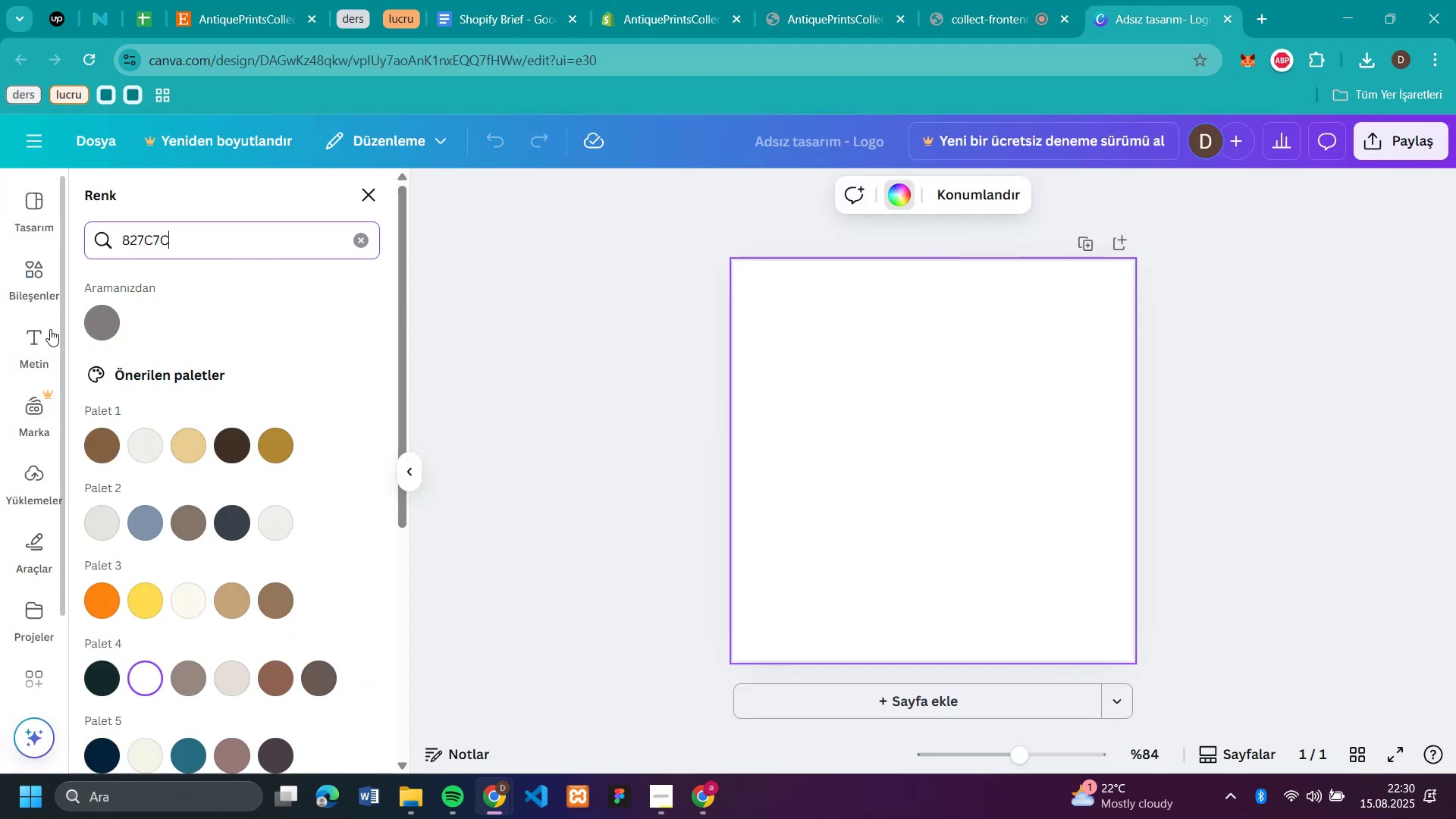 
left_click([94, 324])
 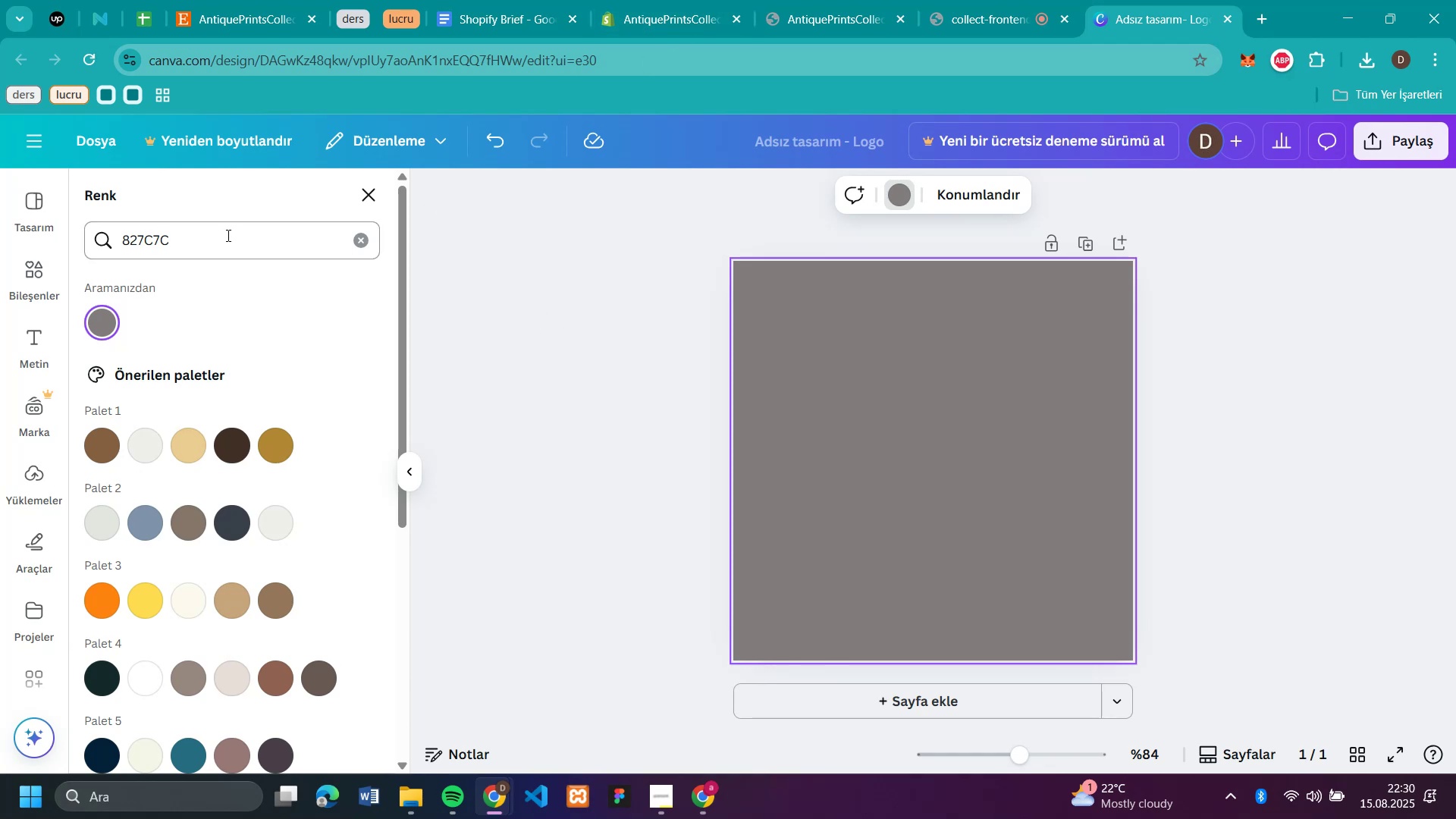 
left_click([49, 274])
 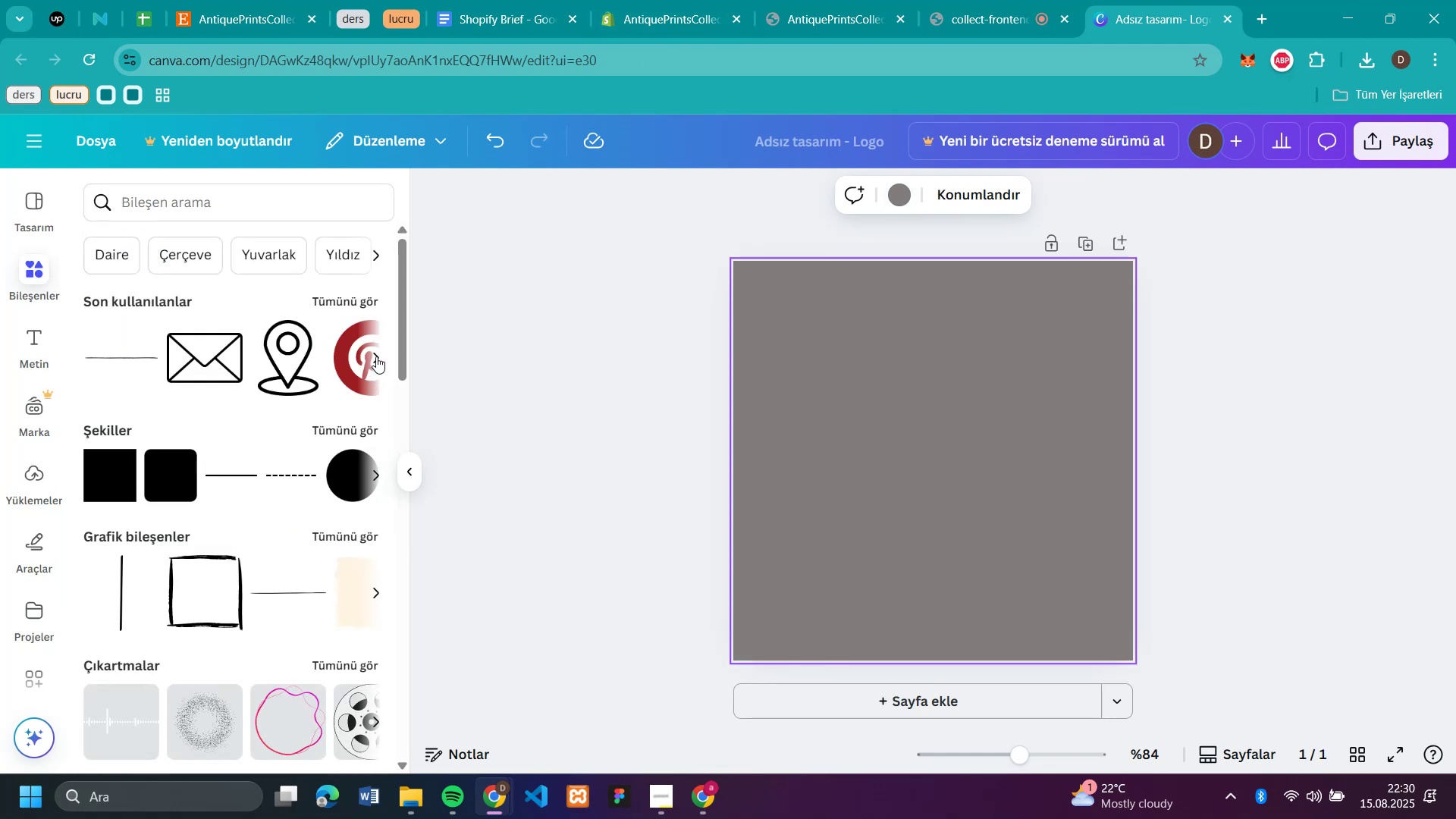 
left_click([378, 356])
 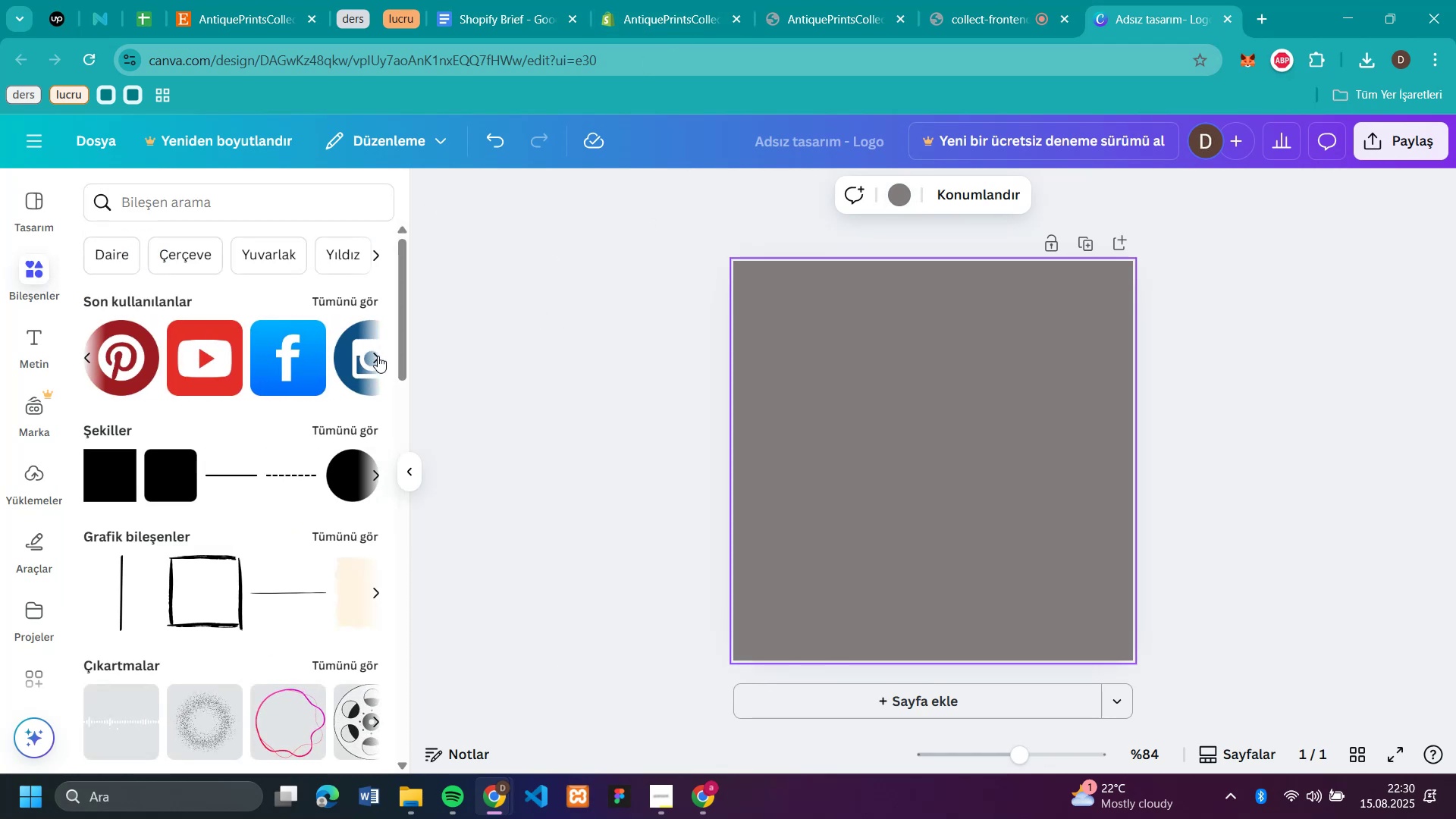 
left_click([378, 356])
 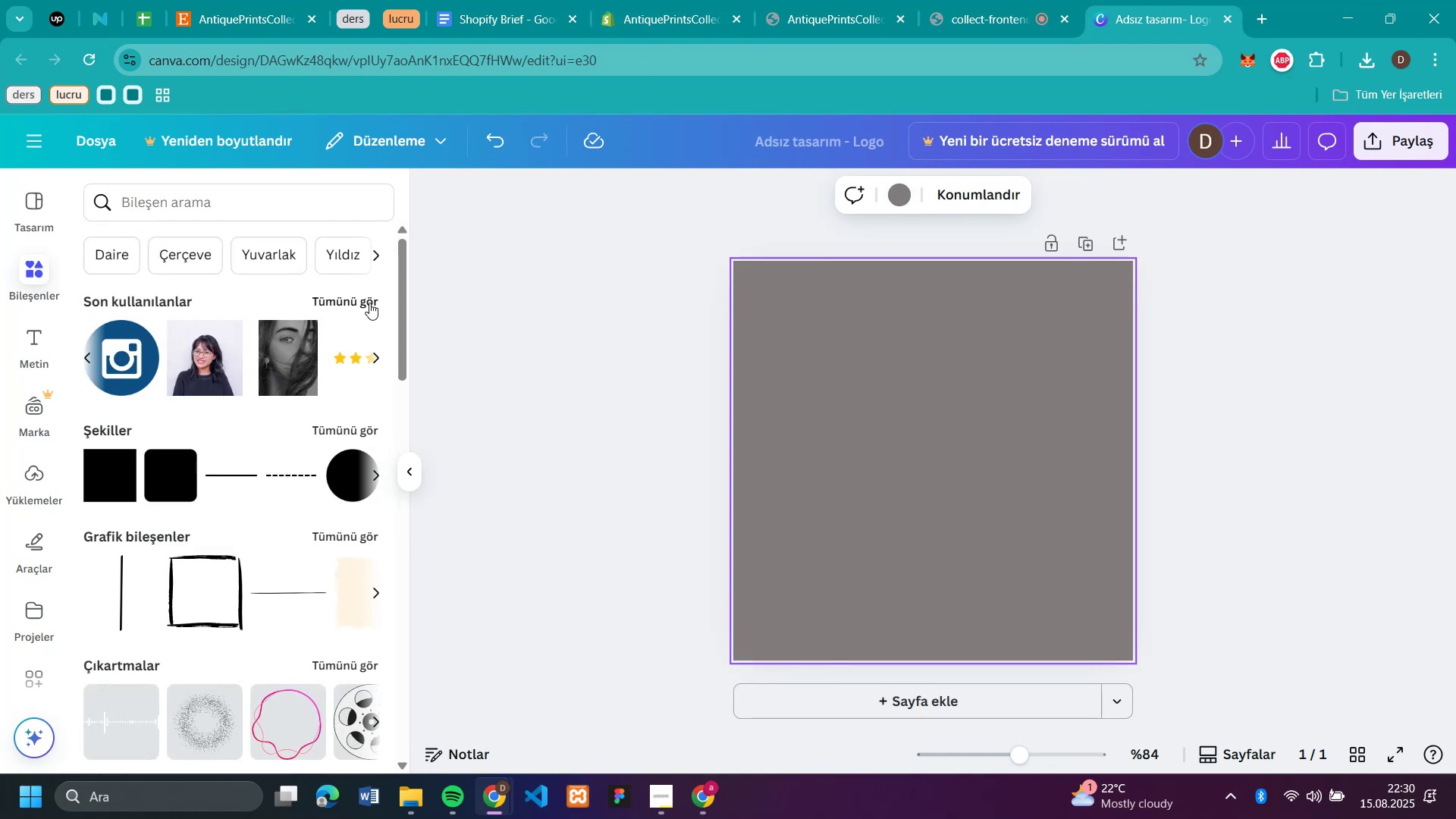 
left_click([367, 301])
 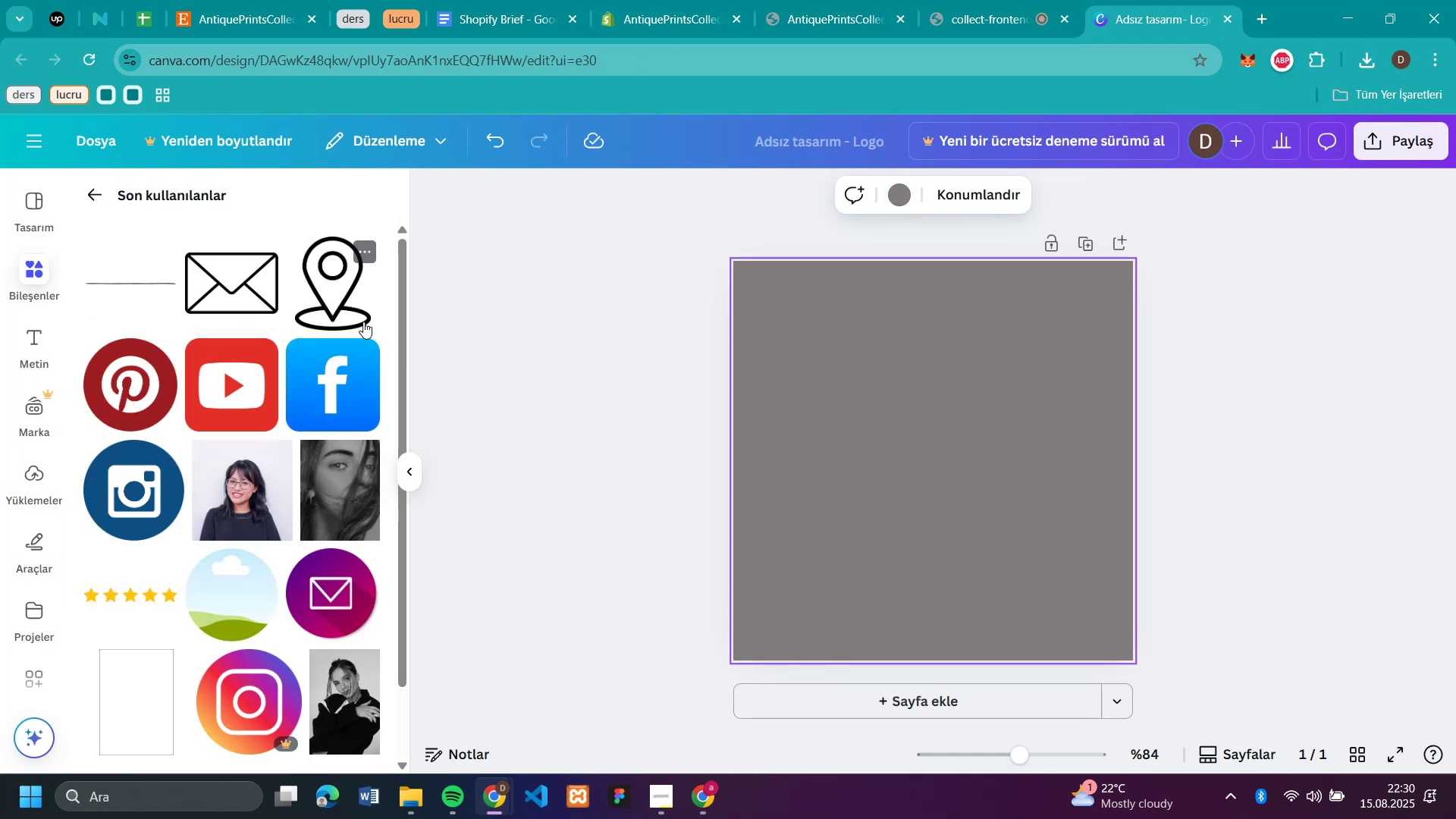 
scroll: coordinate [273, 435], scroll_direction: down, amount: 4.0
 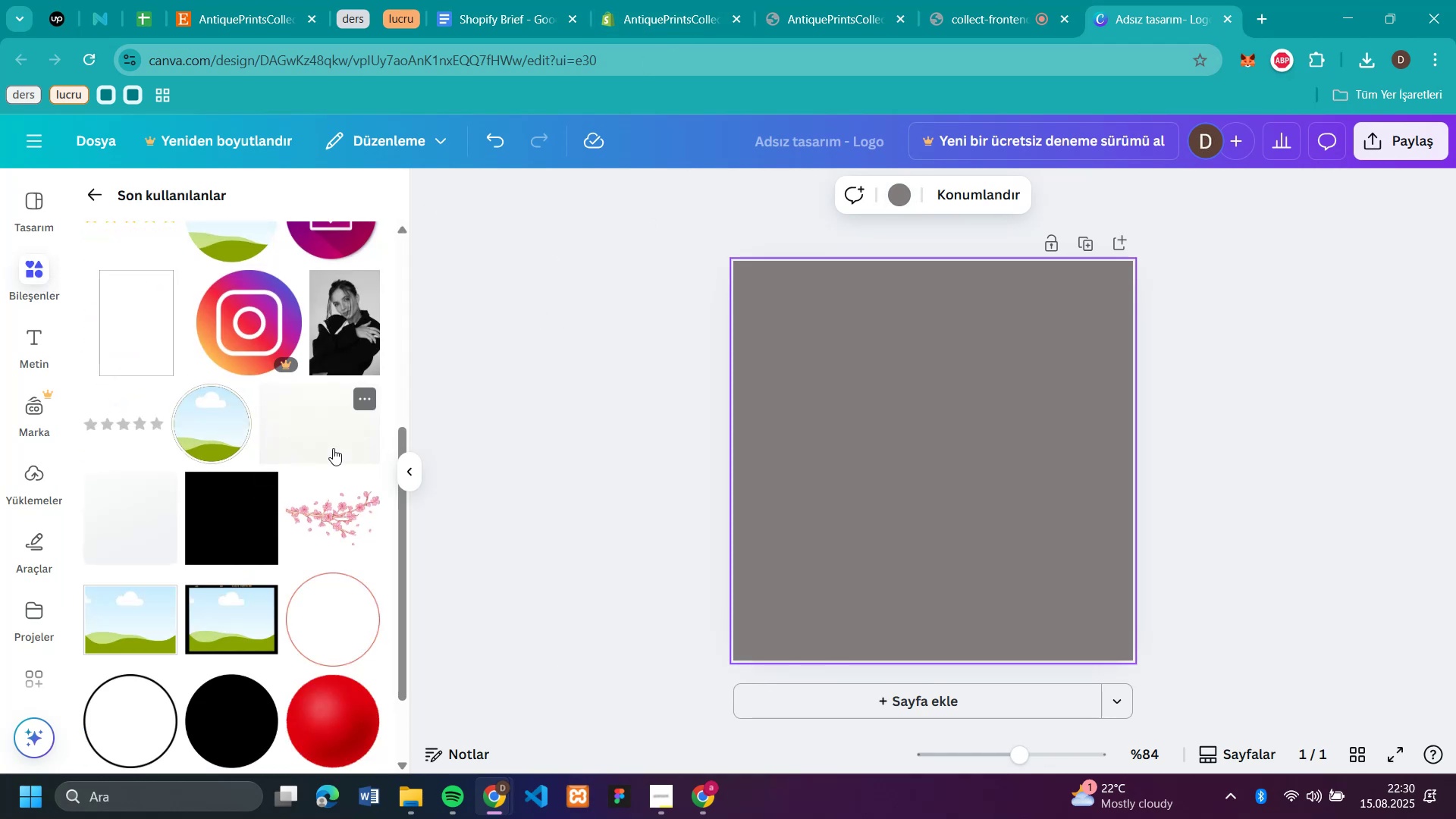 
scroll: coordinate [345, 441], scroll_direction: up, amount: 2.0
 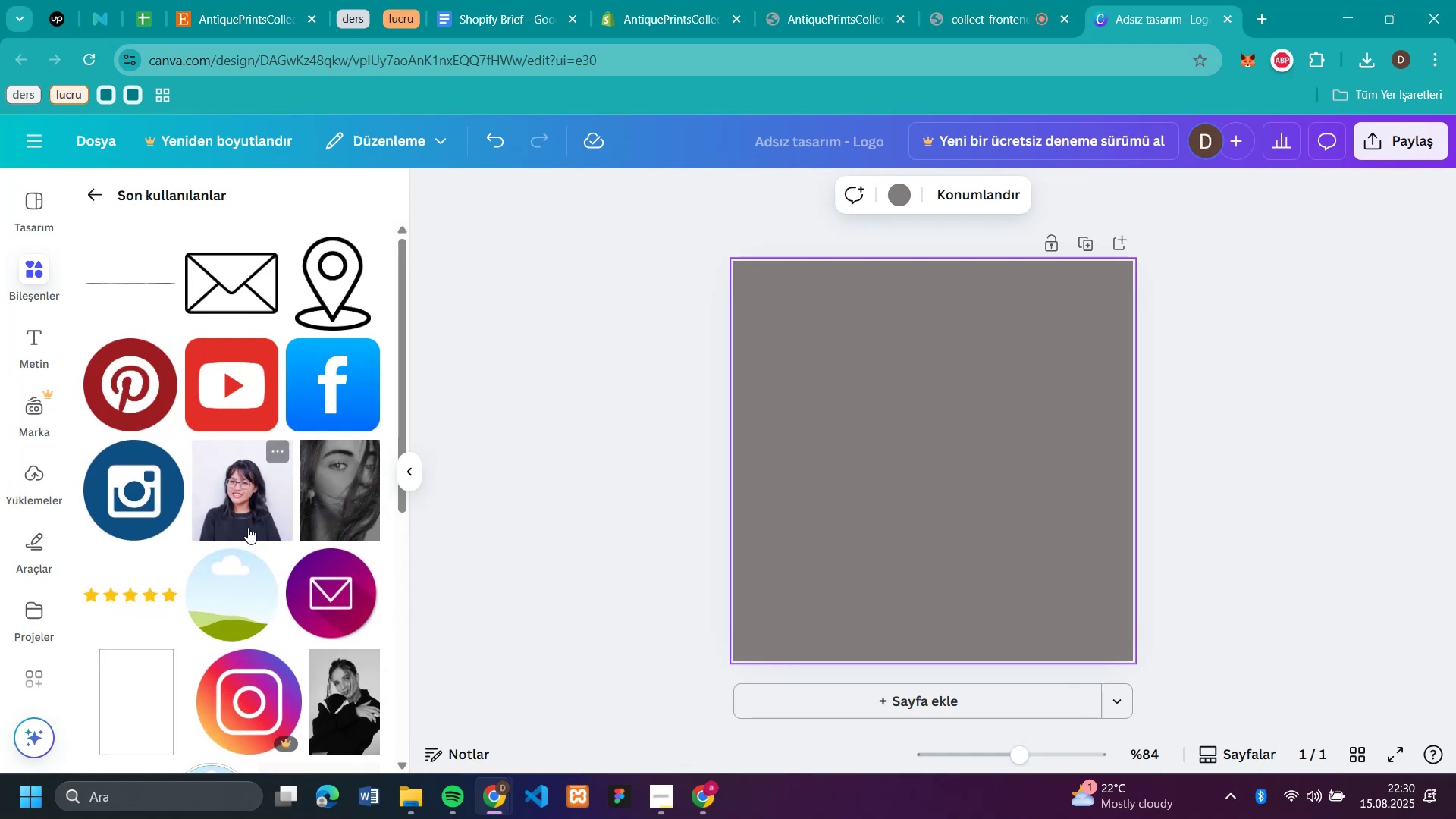 
left_click_drag(start_coordinate=[224, 624], to_coordinate=[862, 381])
 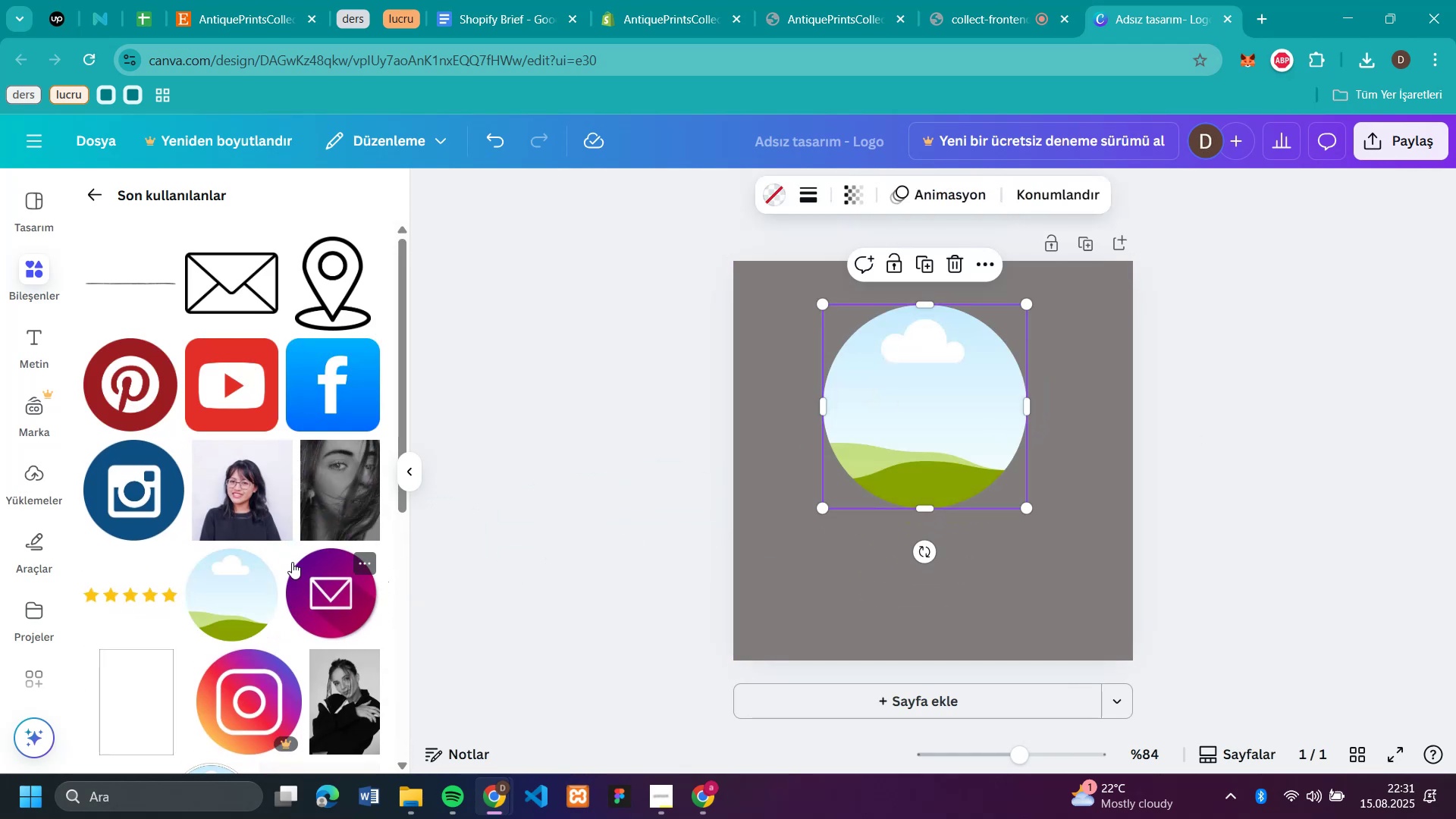 
left_click_drag(start_coordinate=[120, 594], to_coordinate=[878, 593])
 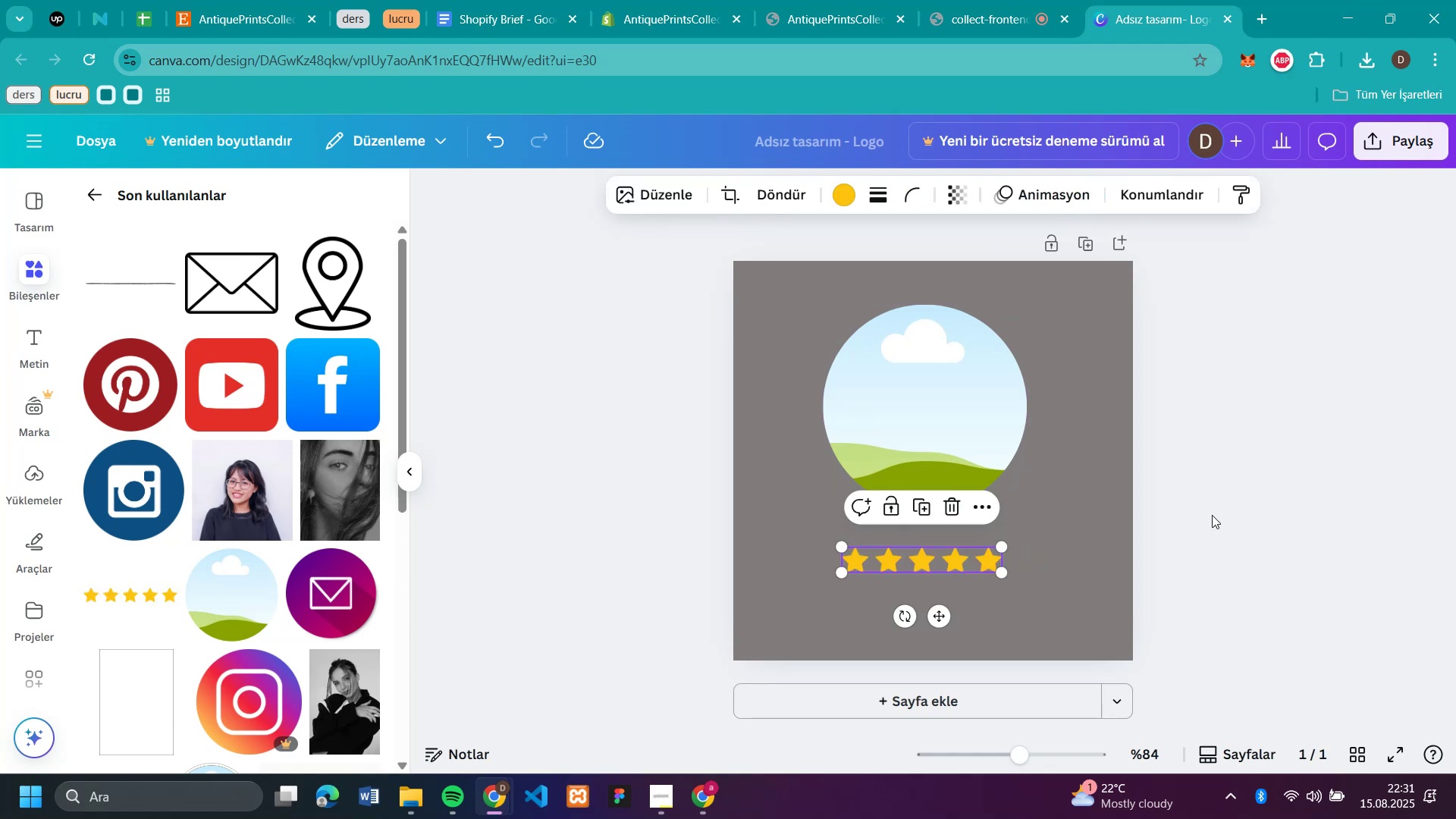 
left_click([1214, 515])
 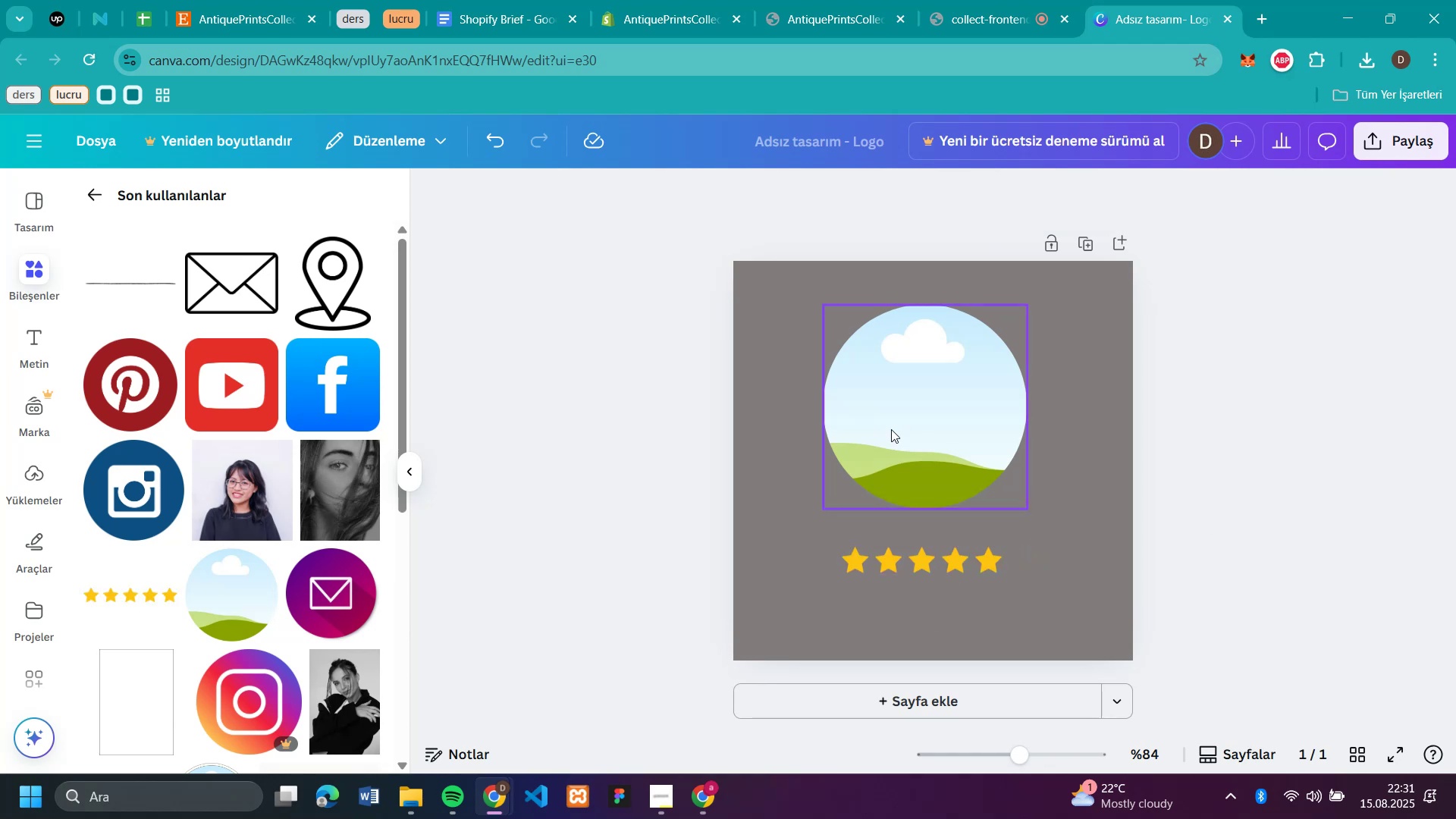 
left_click([890, 428])
 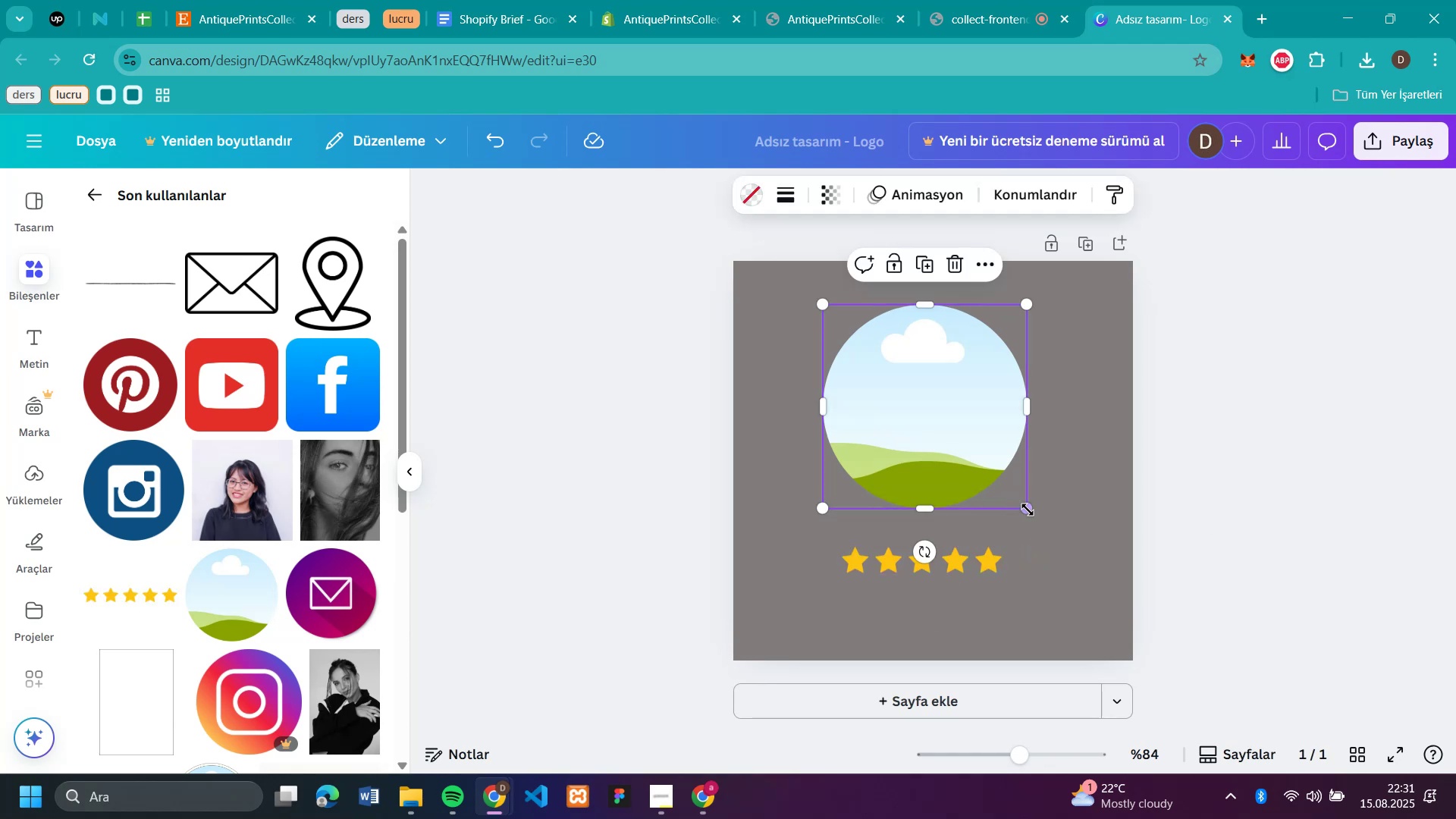 
left_click_drag(start_coordinate=[1027, 510], to_coordinate=[1047, 548])
 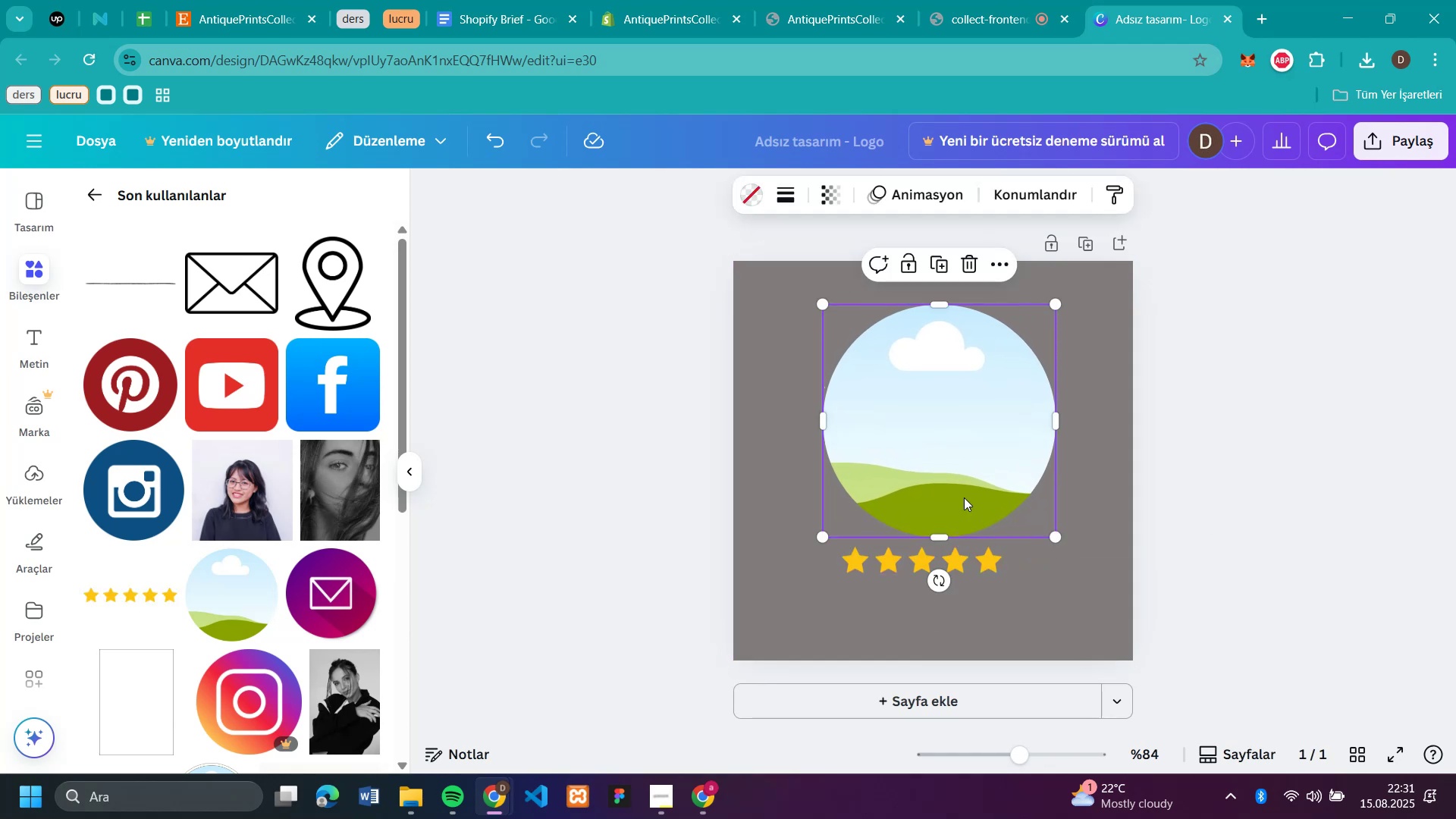 
left_click_drag(start_coordinate=[962, 496], to_coordinate=[950, 494])
 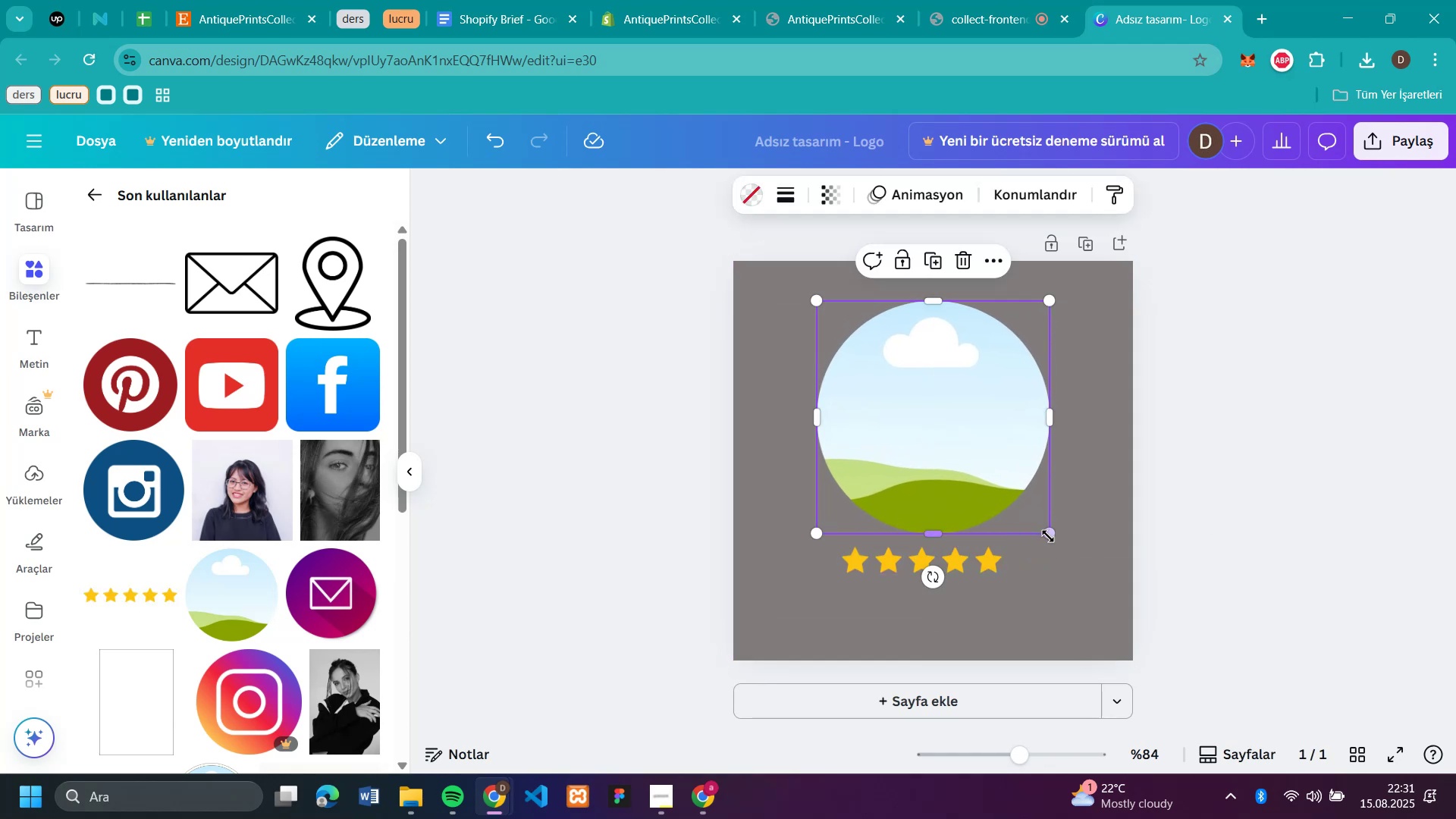 
left_click_drag(start_coordinate=[1053, 539], to_coordinate=[990, 467])
 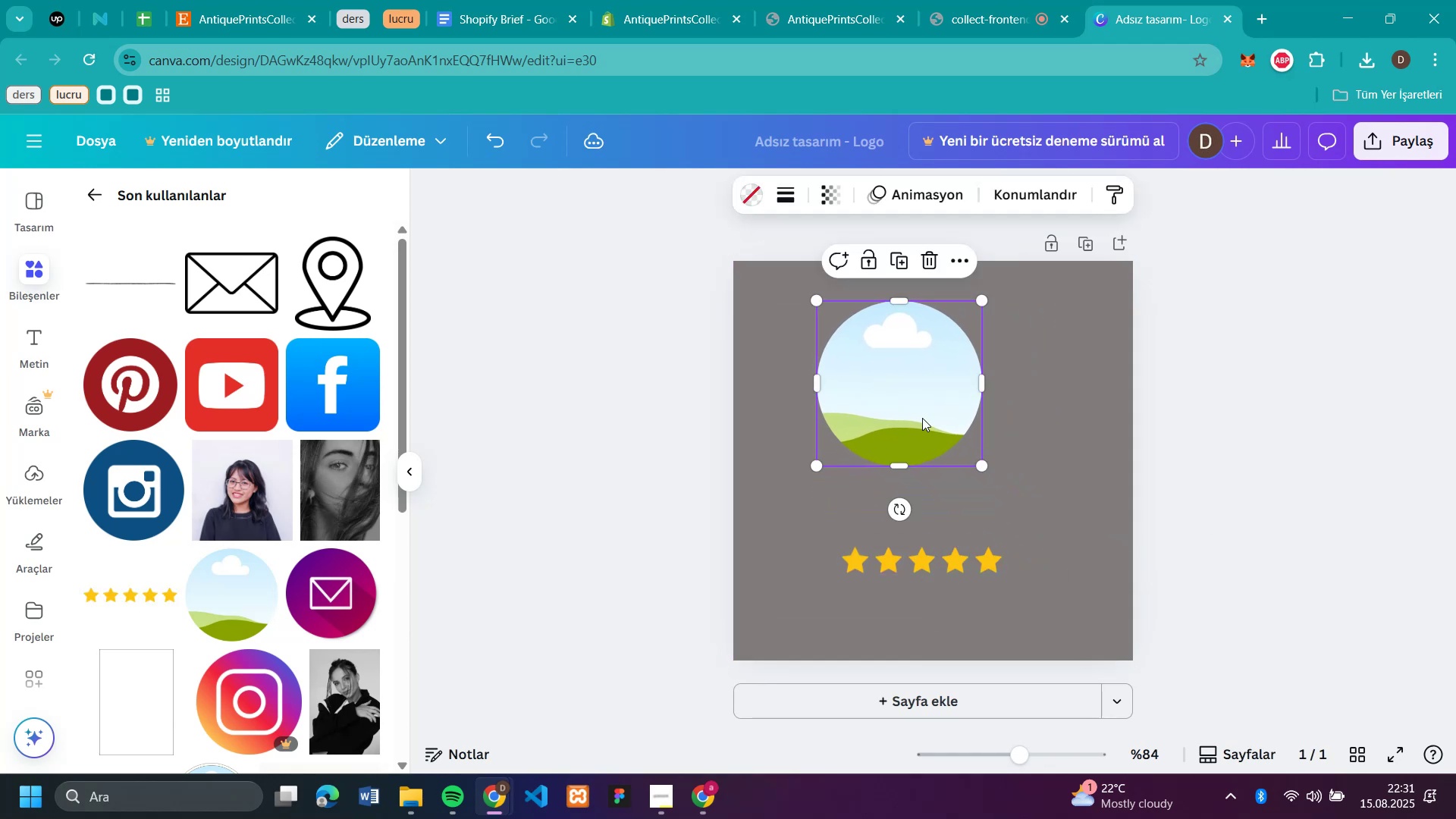 
left_click_drag(start_coordinate=[921, 413], to_coordinate=[943, 469])
 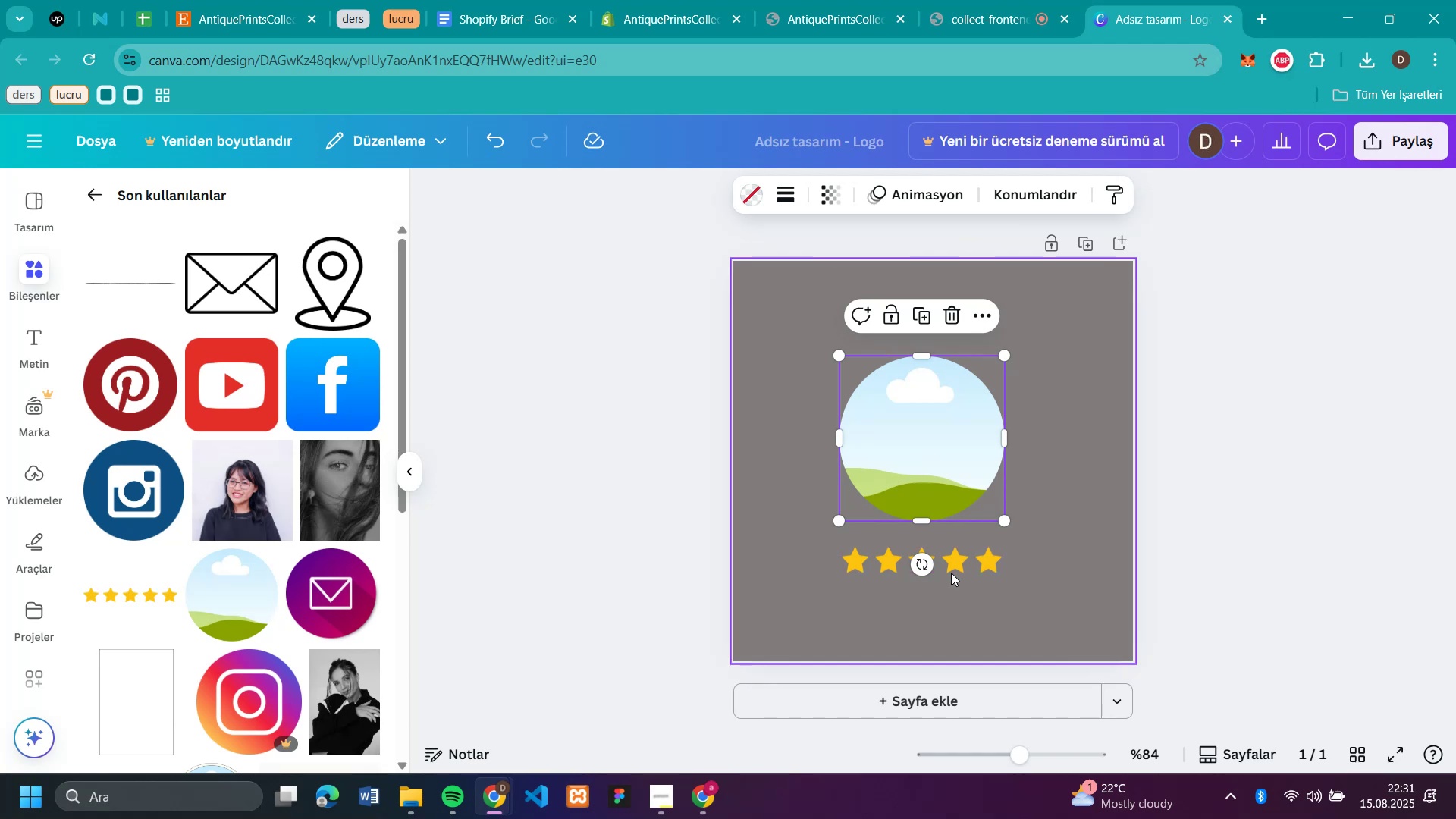 
left_click_drag(start_coordinate=[960, 563], to_coordinate=[962, 552])
 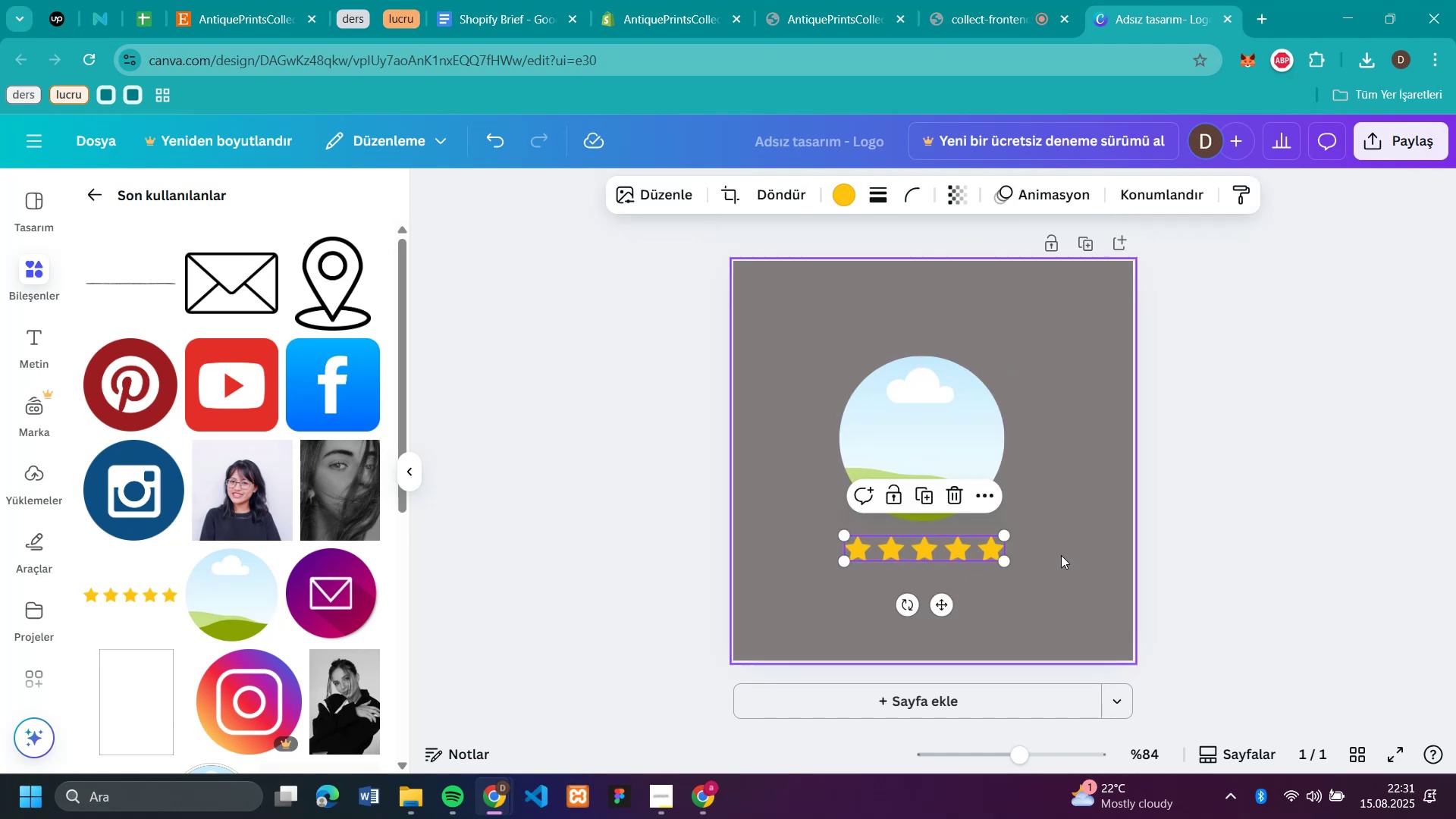 
left_click([1078, 546])
 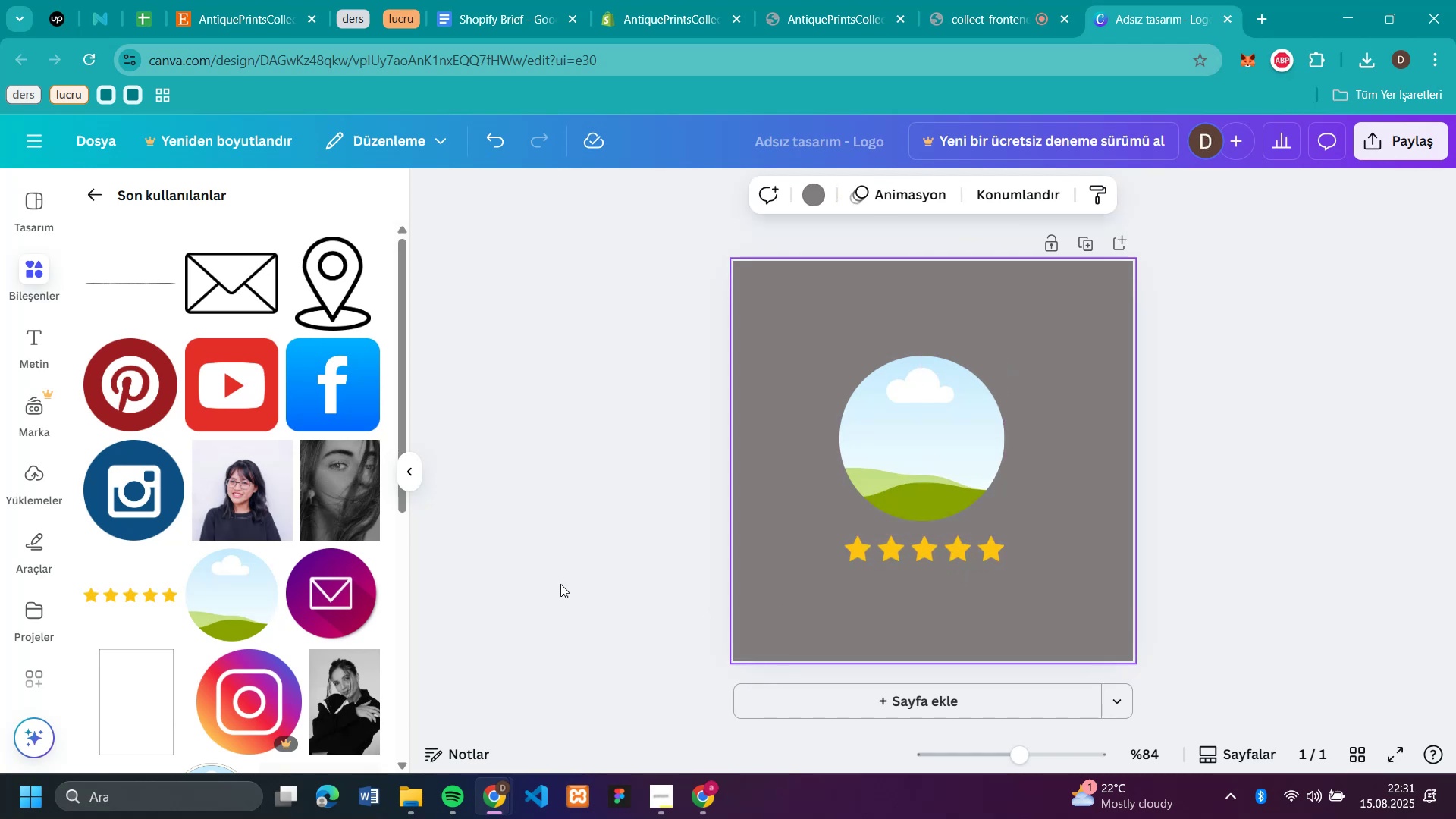 
scroll: coordinate [261, 483], scroll_direction: down, amount: 1.0
 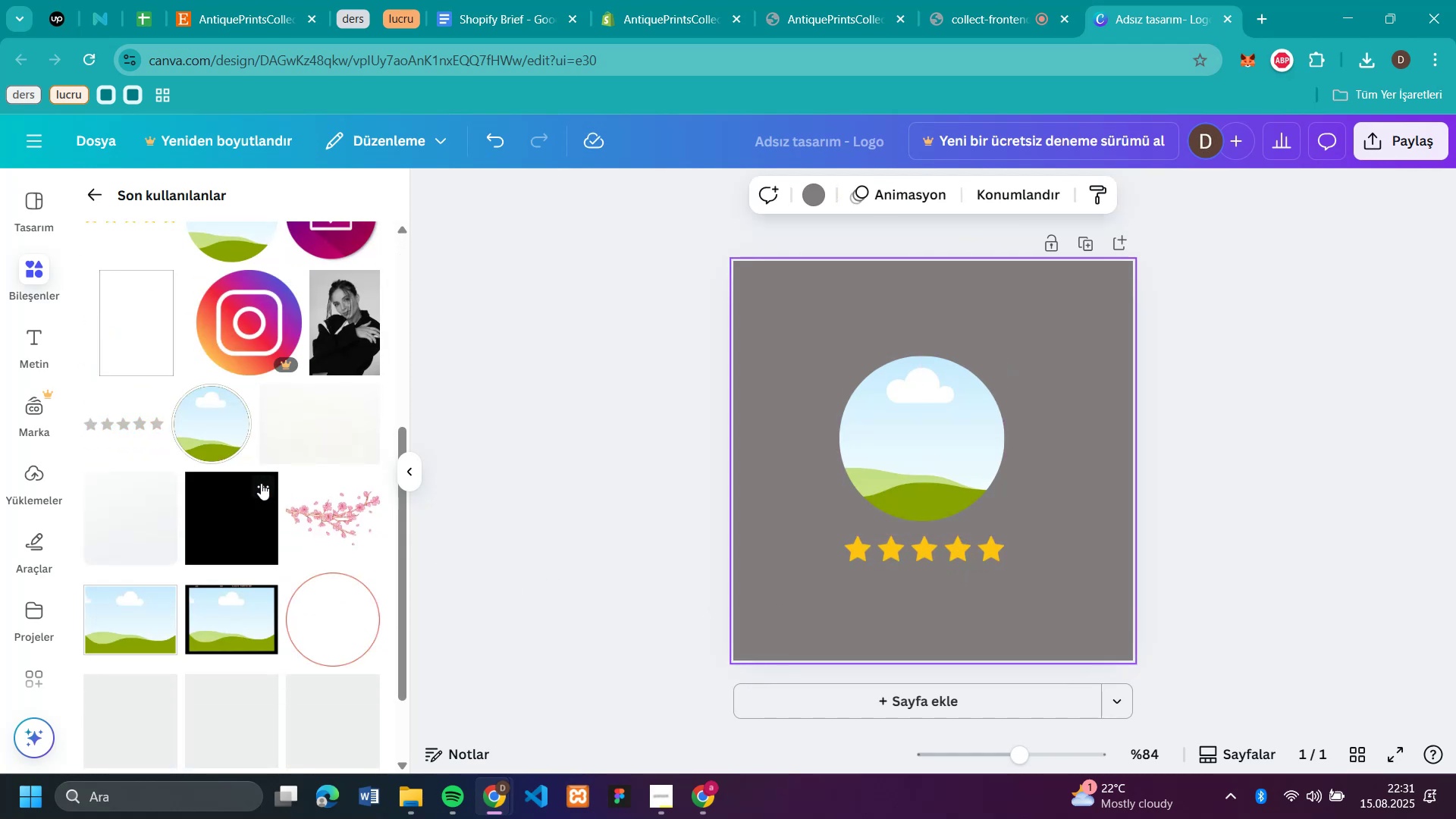 
scroll: coordinate [261, 483], scroll_direction: up, amount: 10.0
 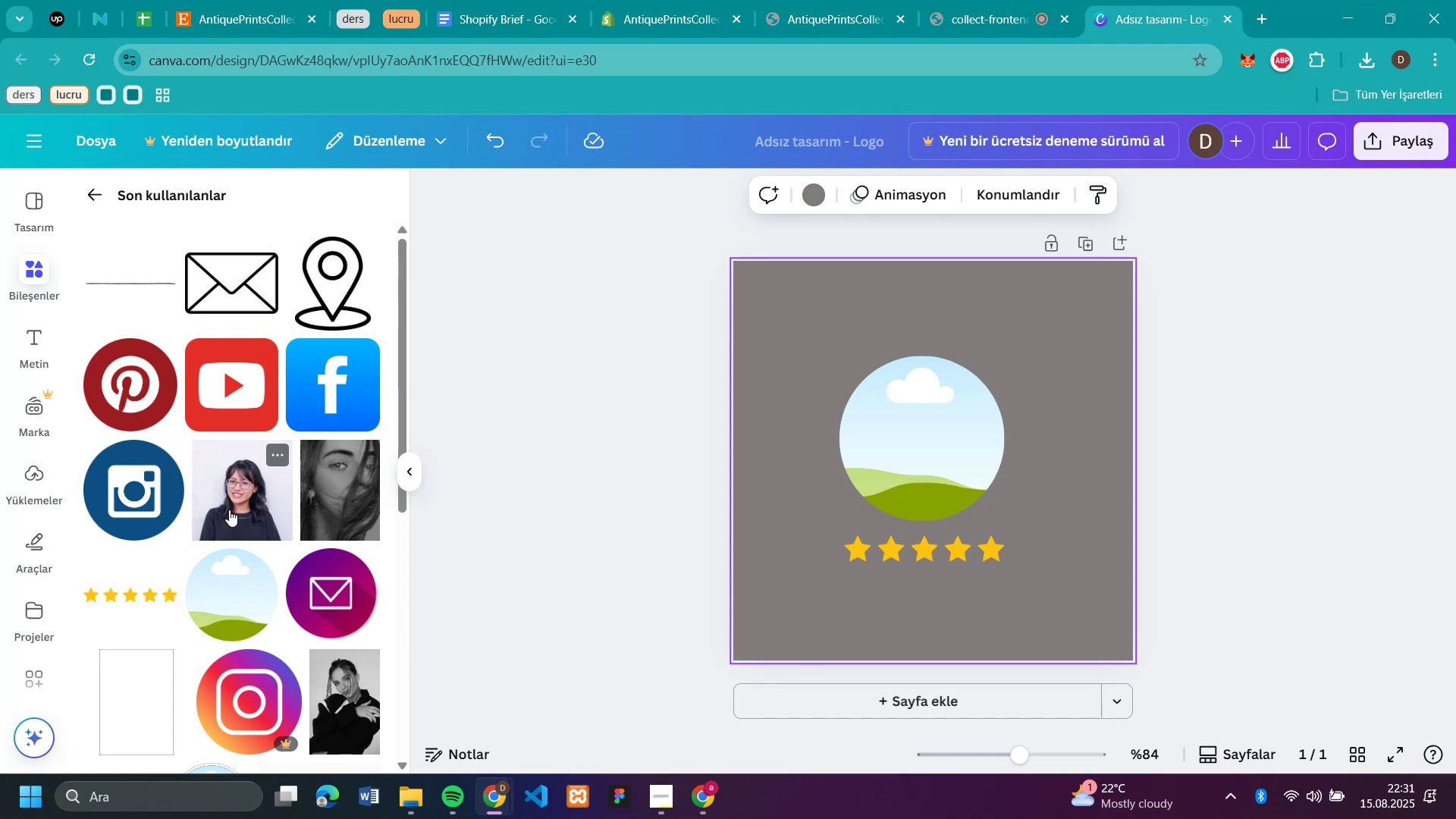 
wait(5.33)
 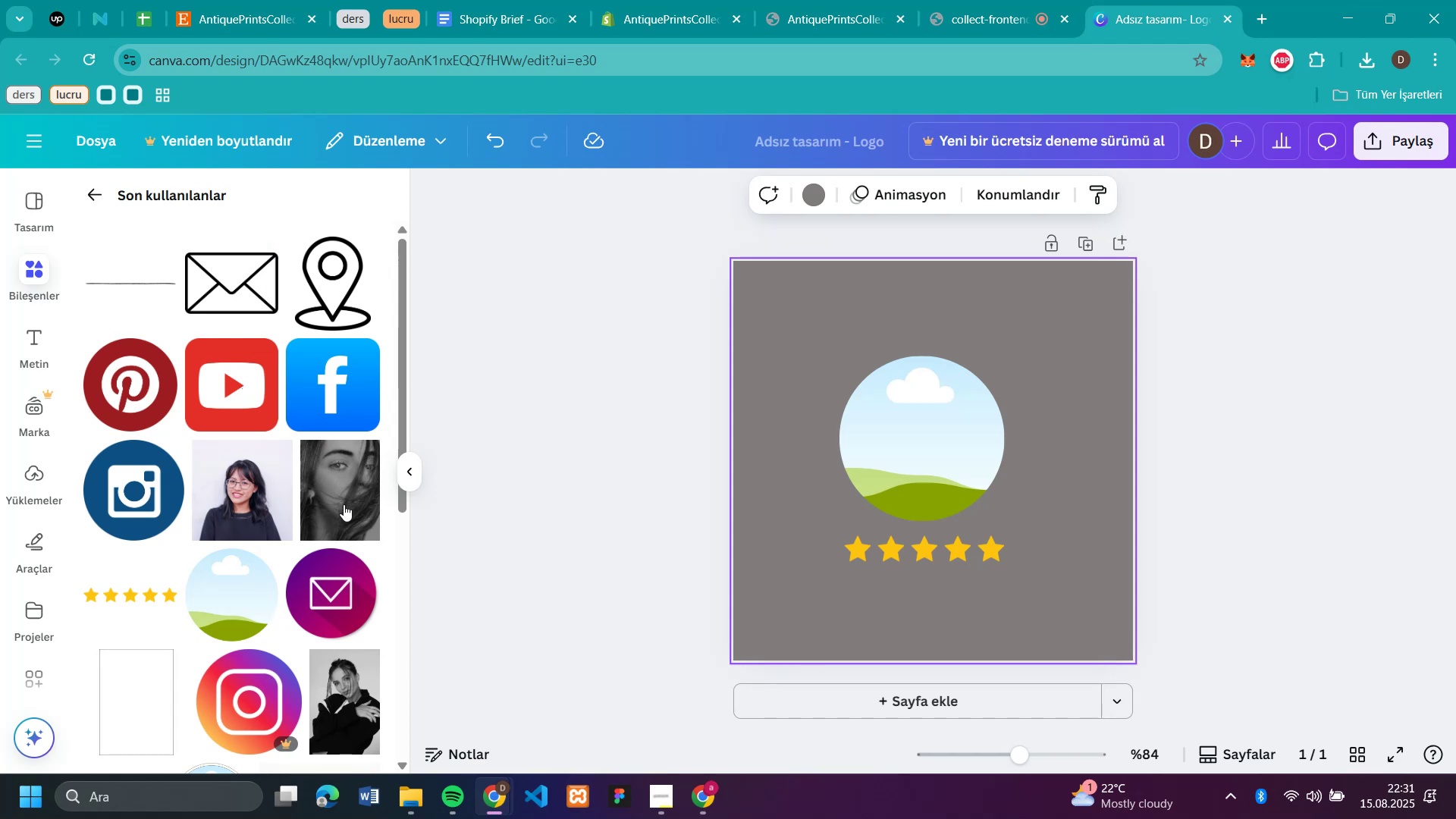 
left_click_drag(start_coordinate=[347, 689], to_coordinate=[855, 400])
 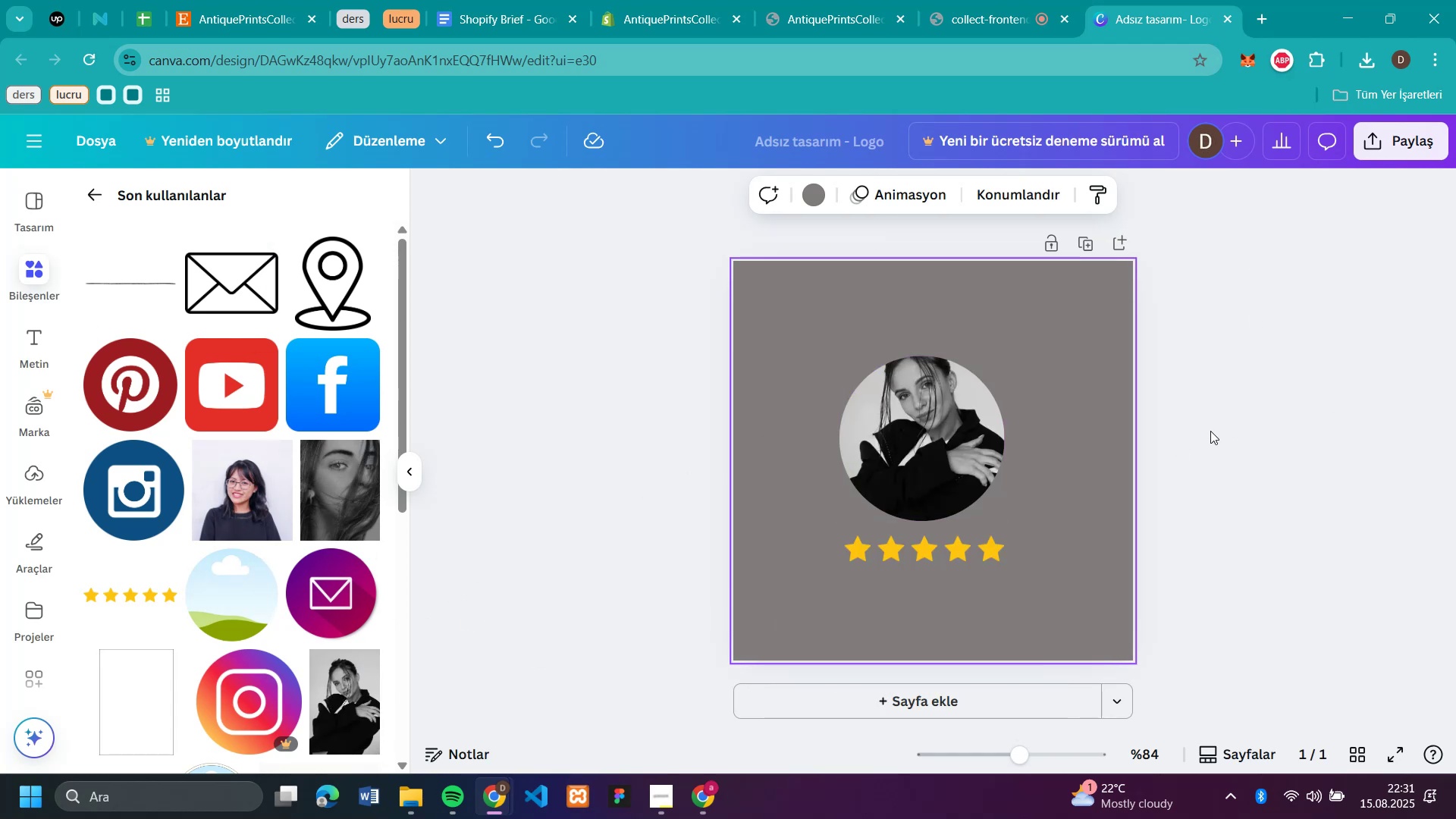 
left_click_drag(start_coordinate=[896, 443], to_coordinate=[905, 444])
 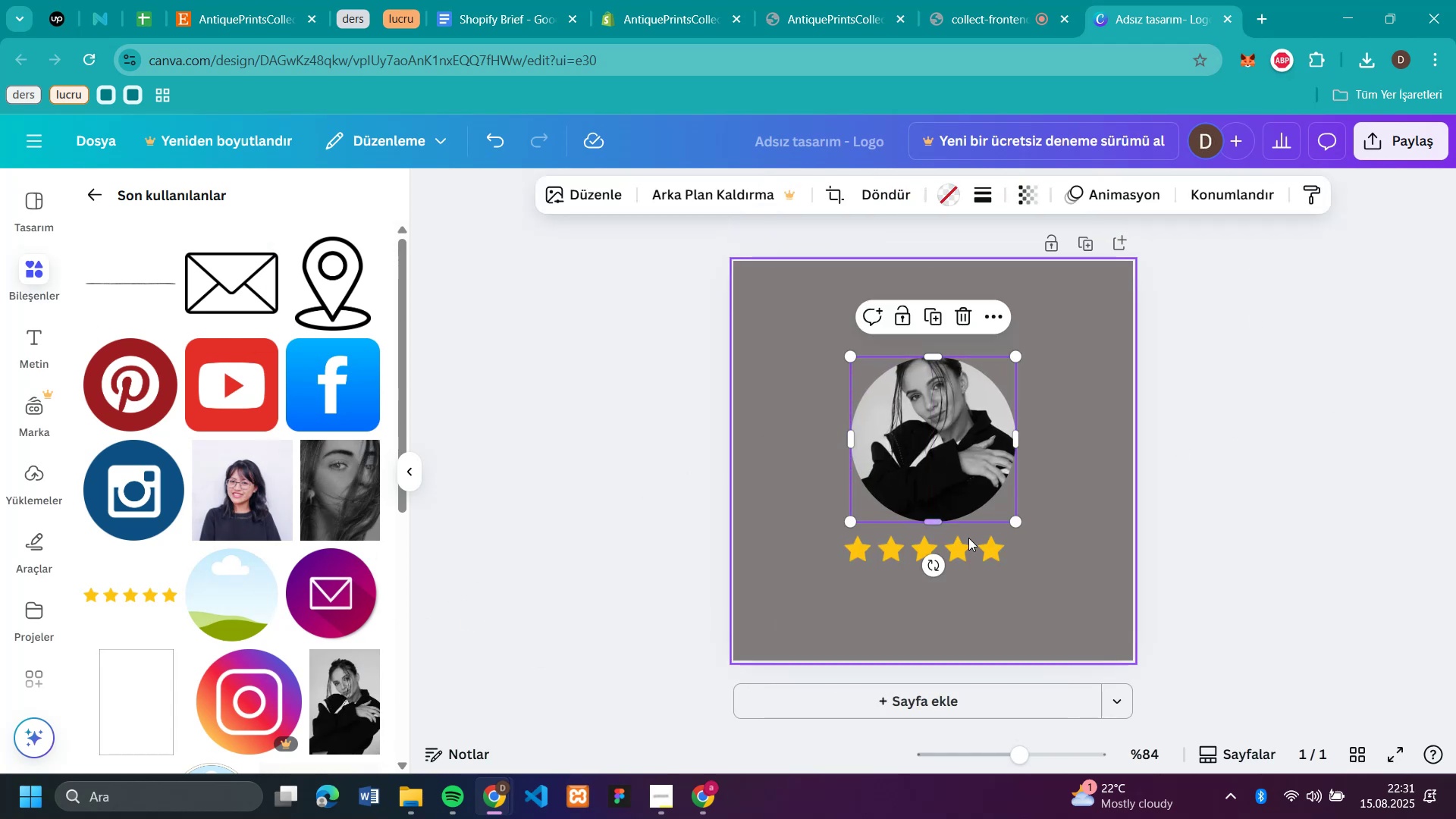 
left_click_drag(start_coordinate=[969, 548], to_coordinate=[979, 544])
 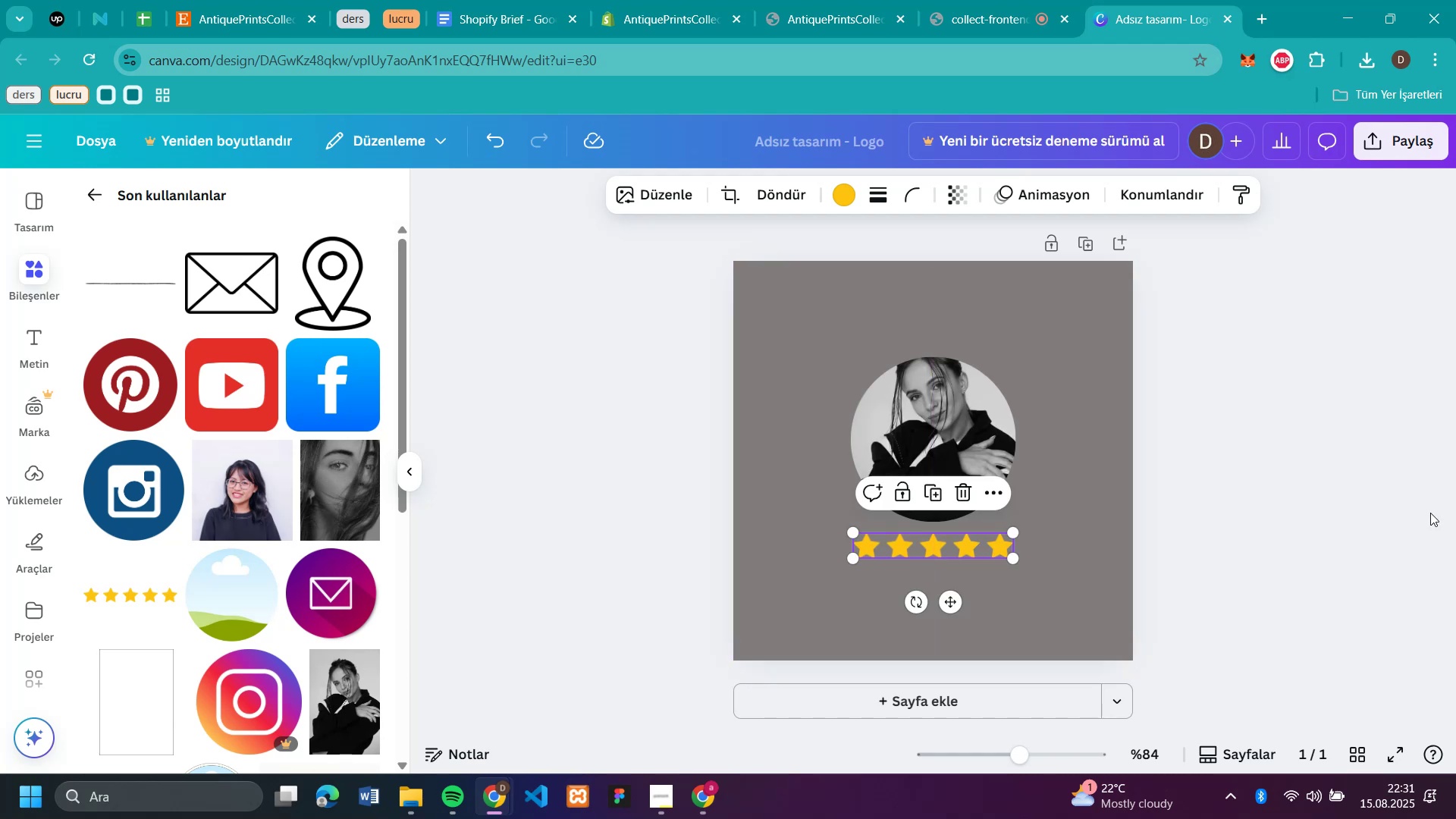 
left_click([1455, 503])
 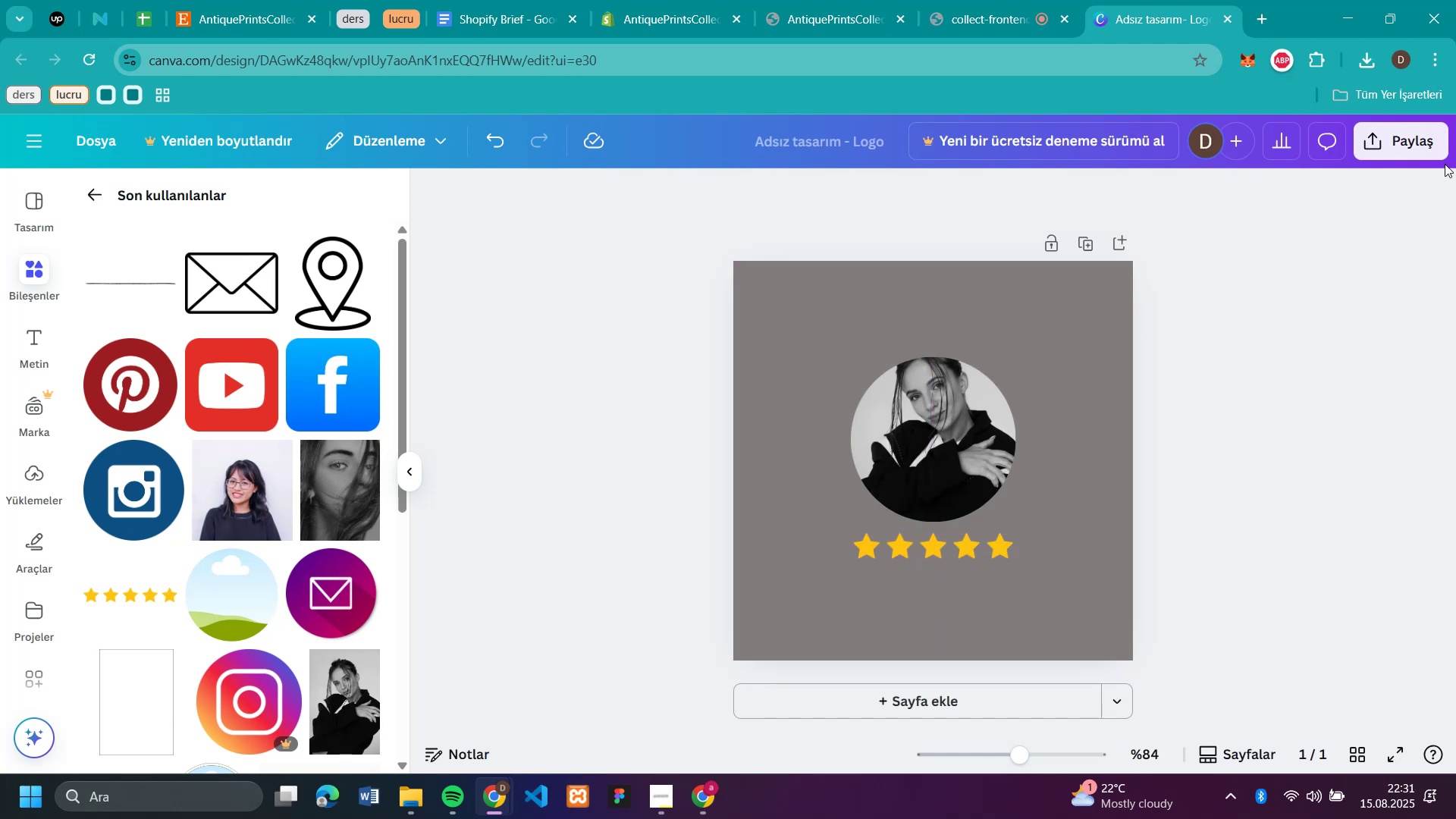 
left_click([1392, 145])
 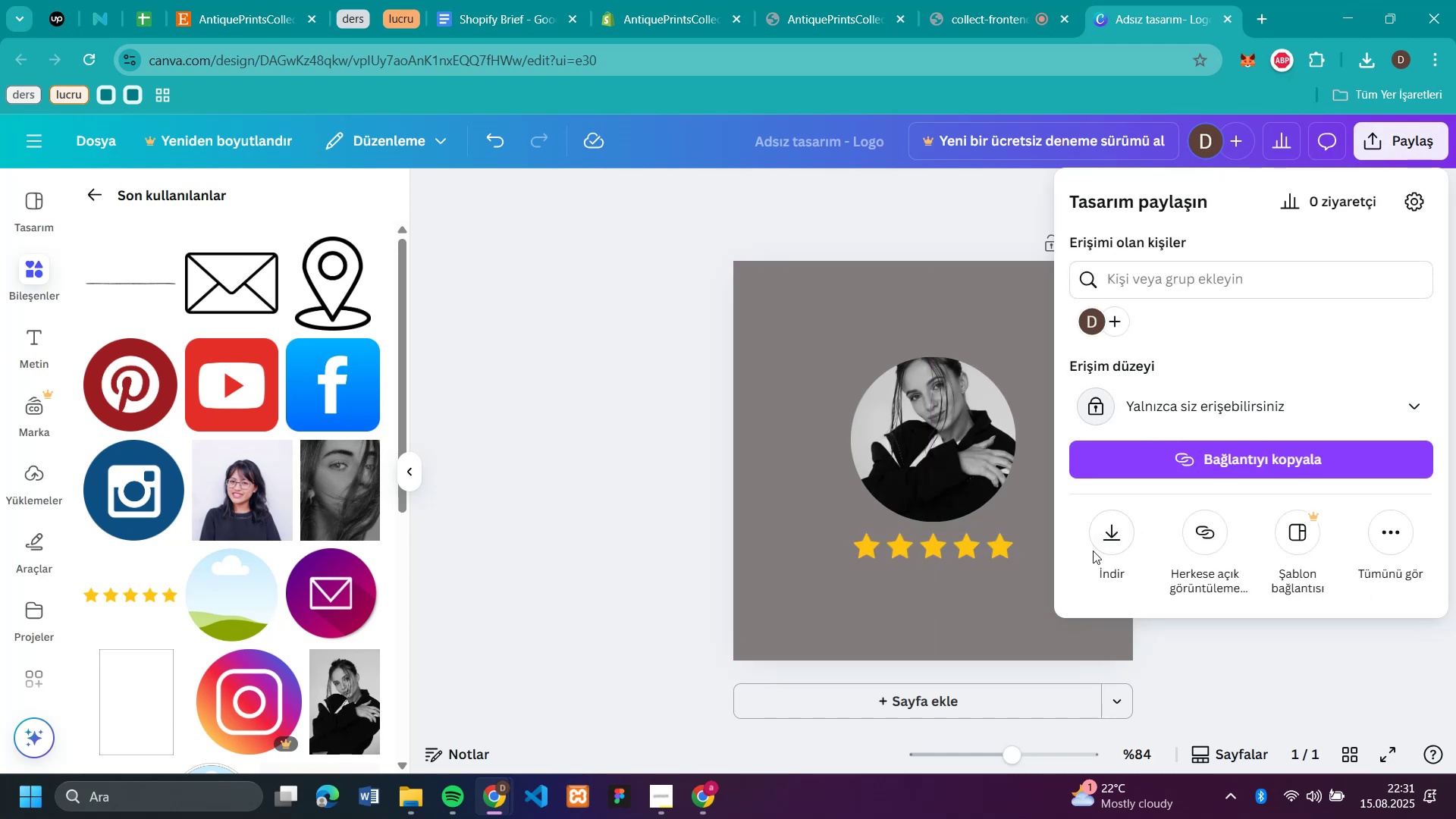 
left_click([1093, 551])
 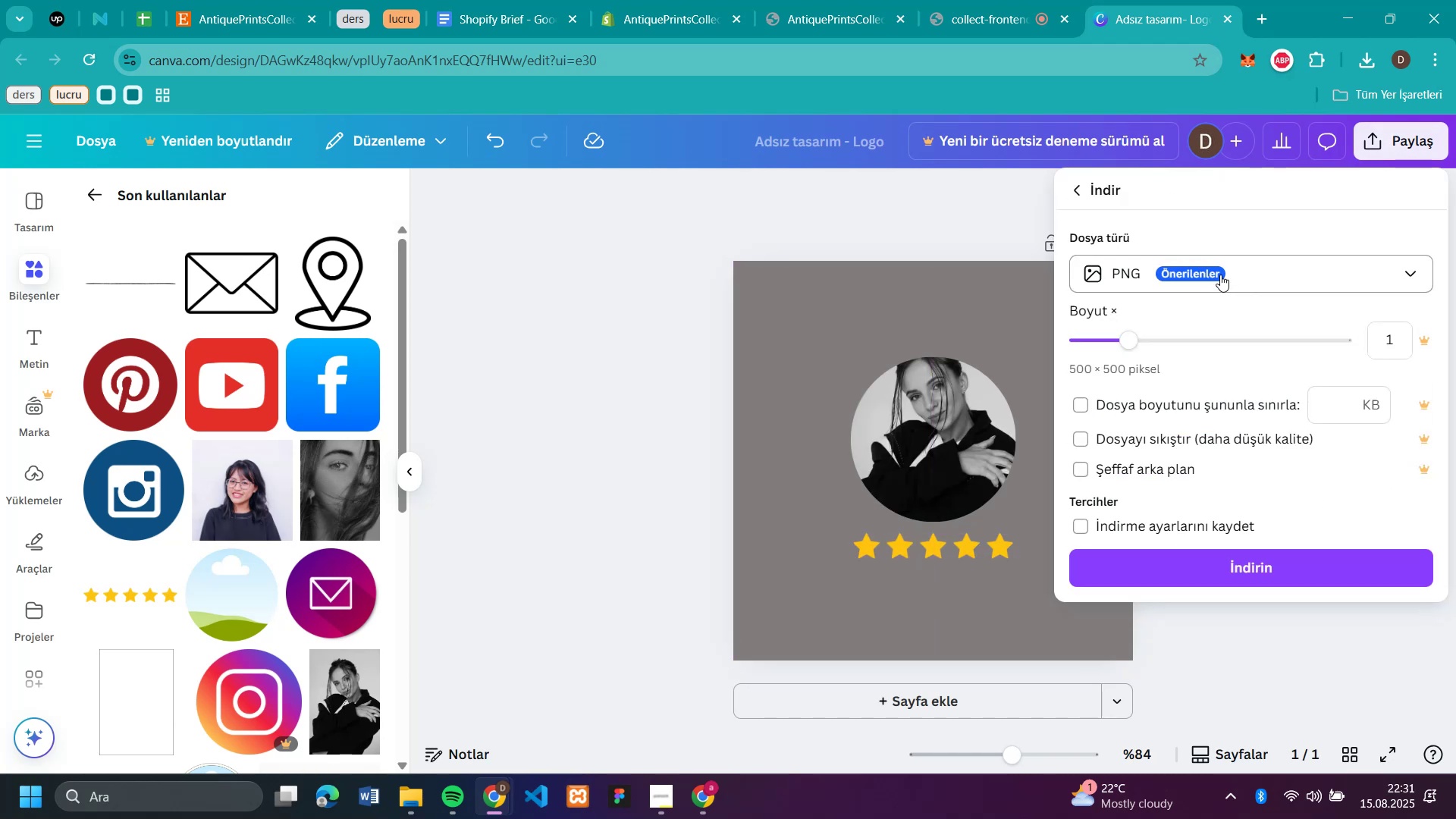 
left_click([1231, 570])
 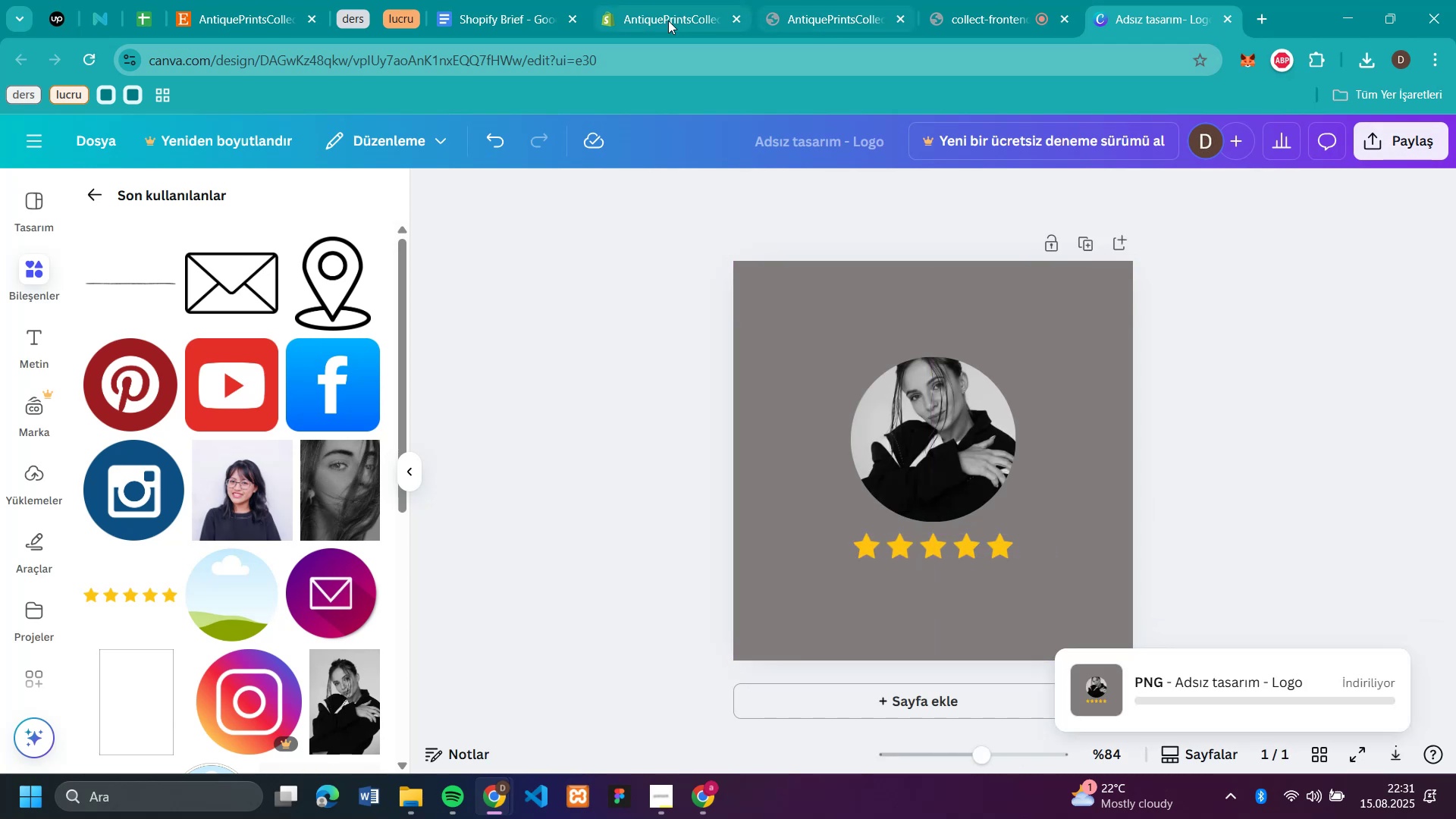 
left_click([642, 20])
 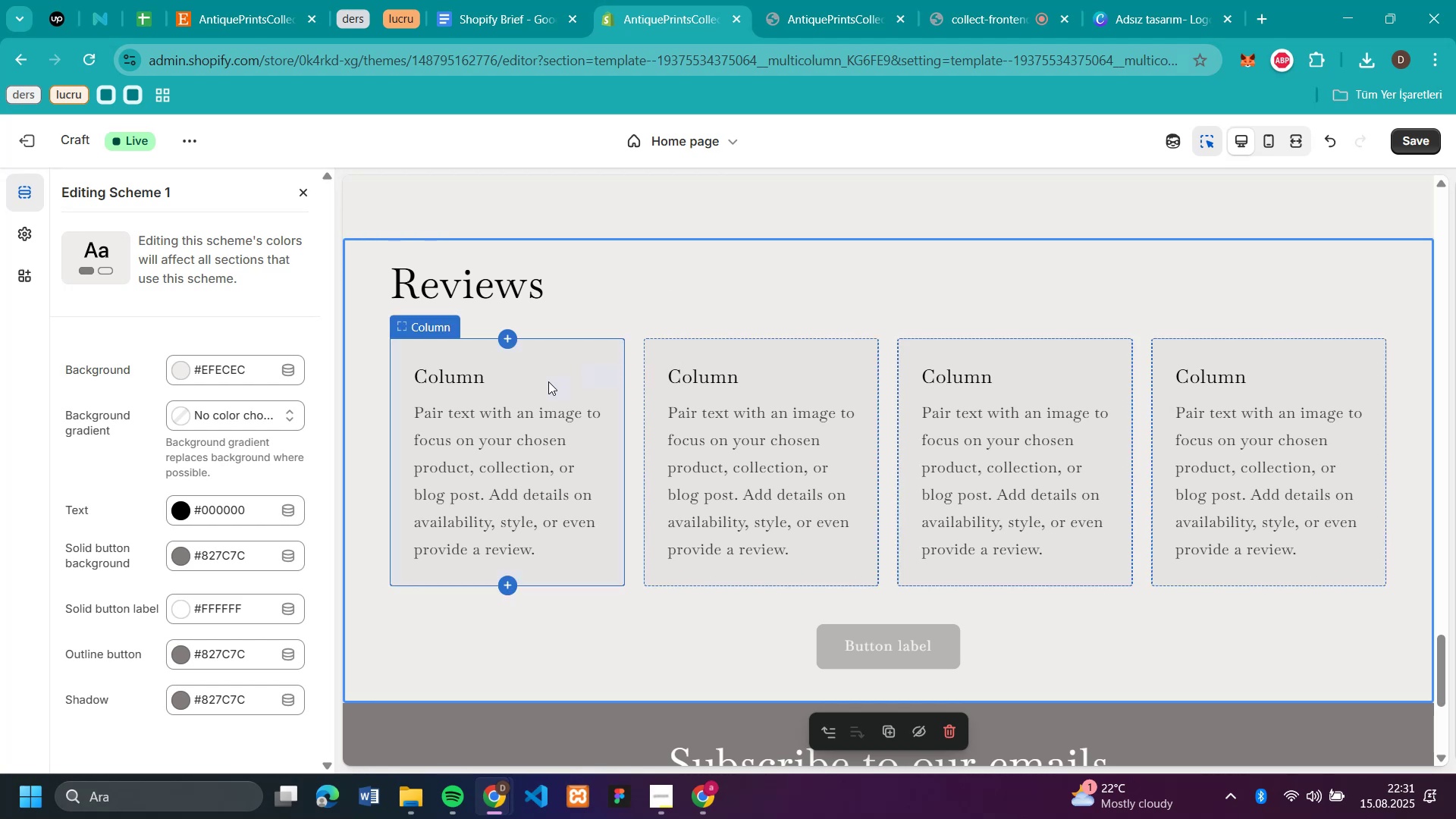 
left_click([545, 383])
 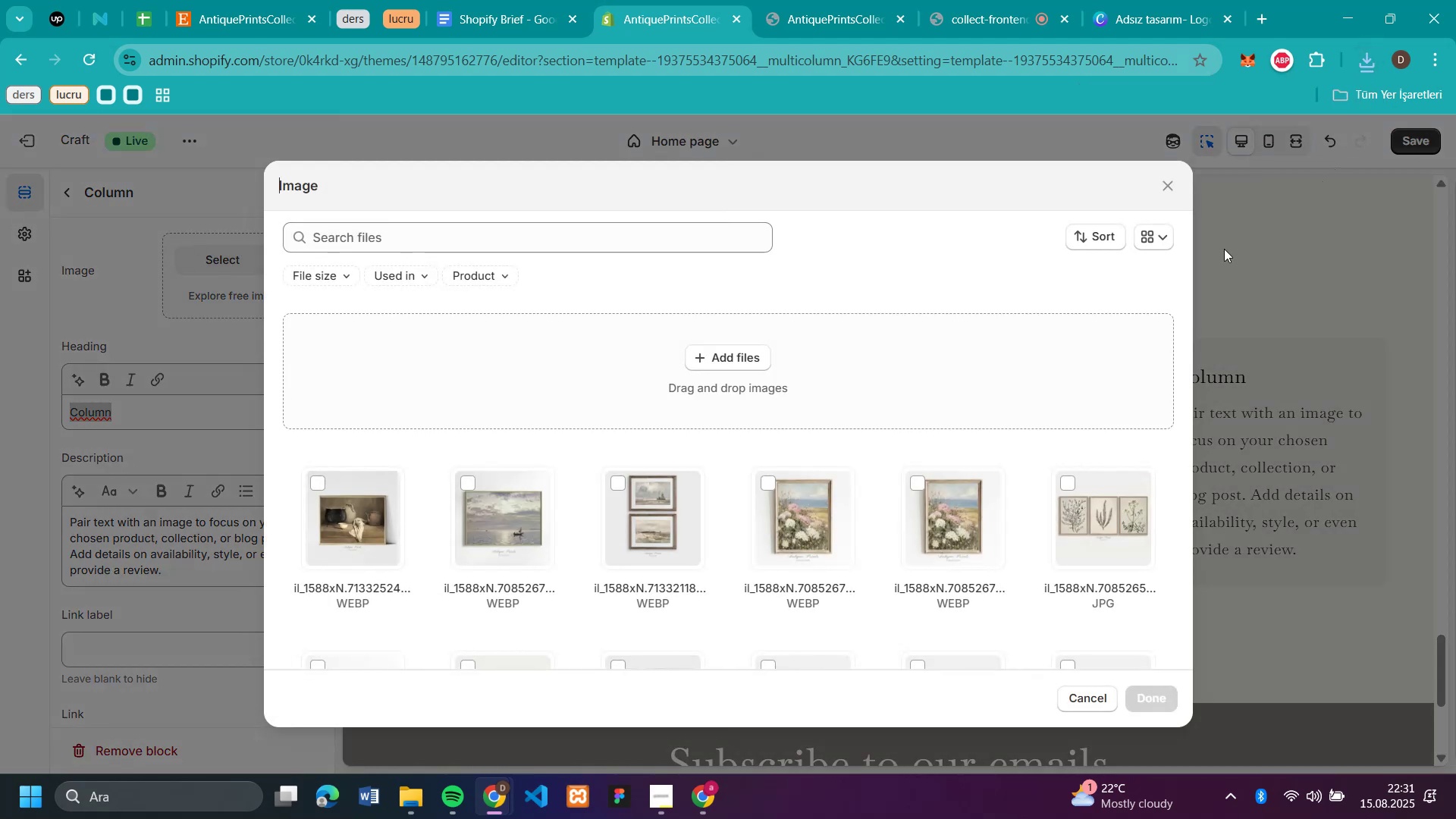 
wait(5.59)
 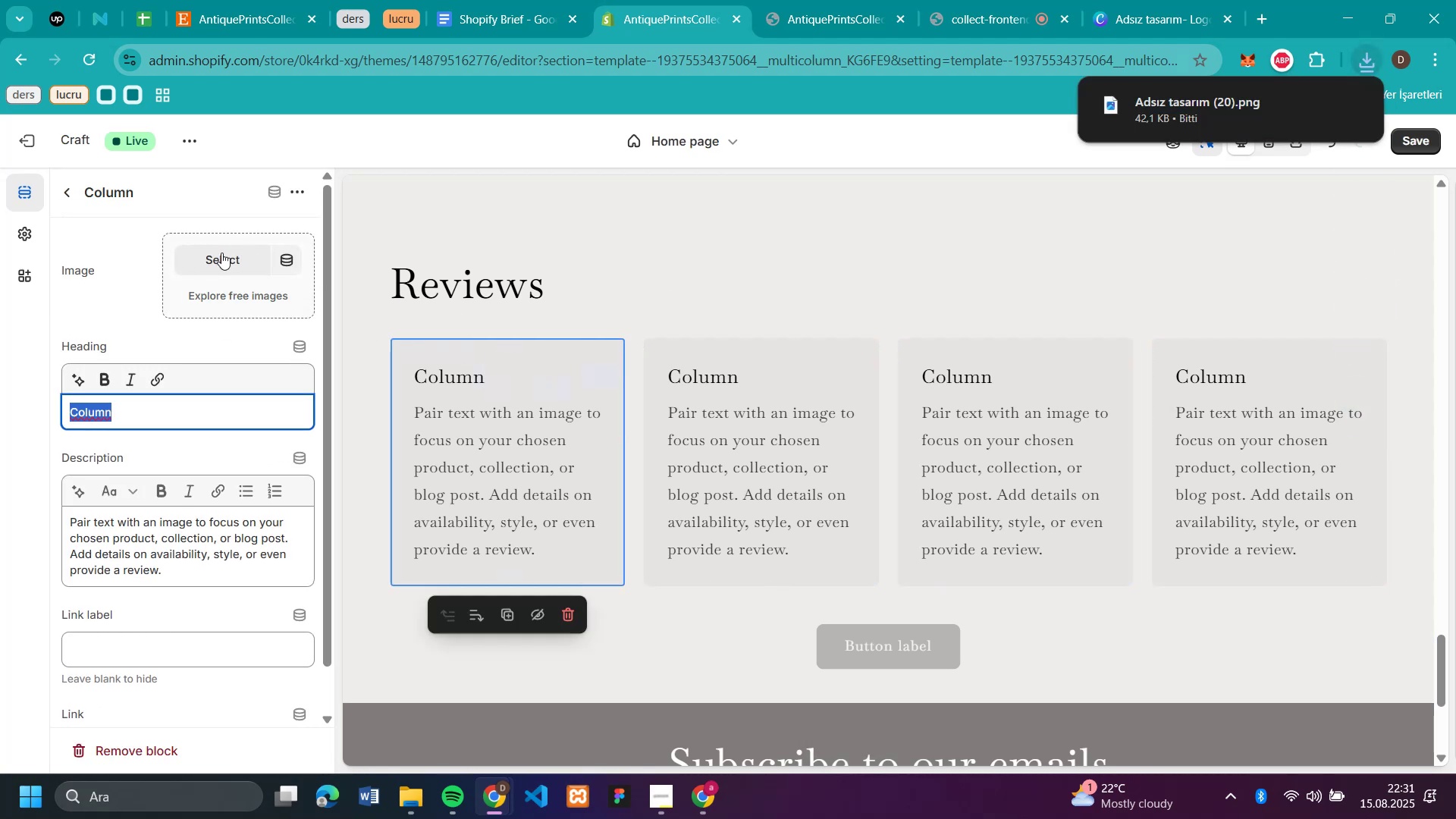 
left_click([1379, 58])
 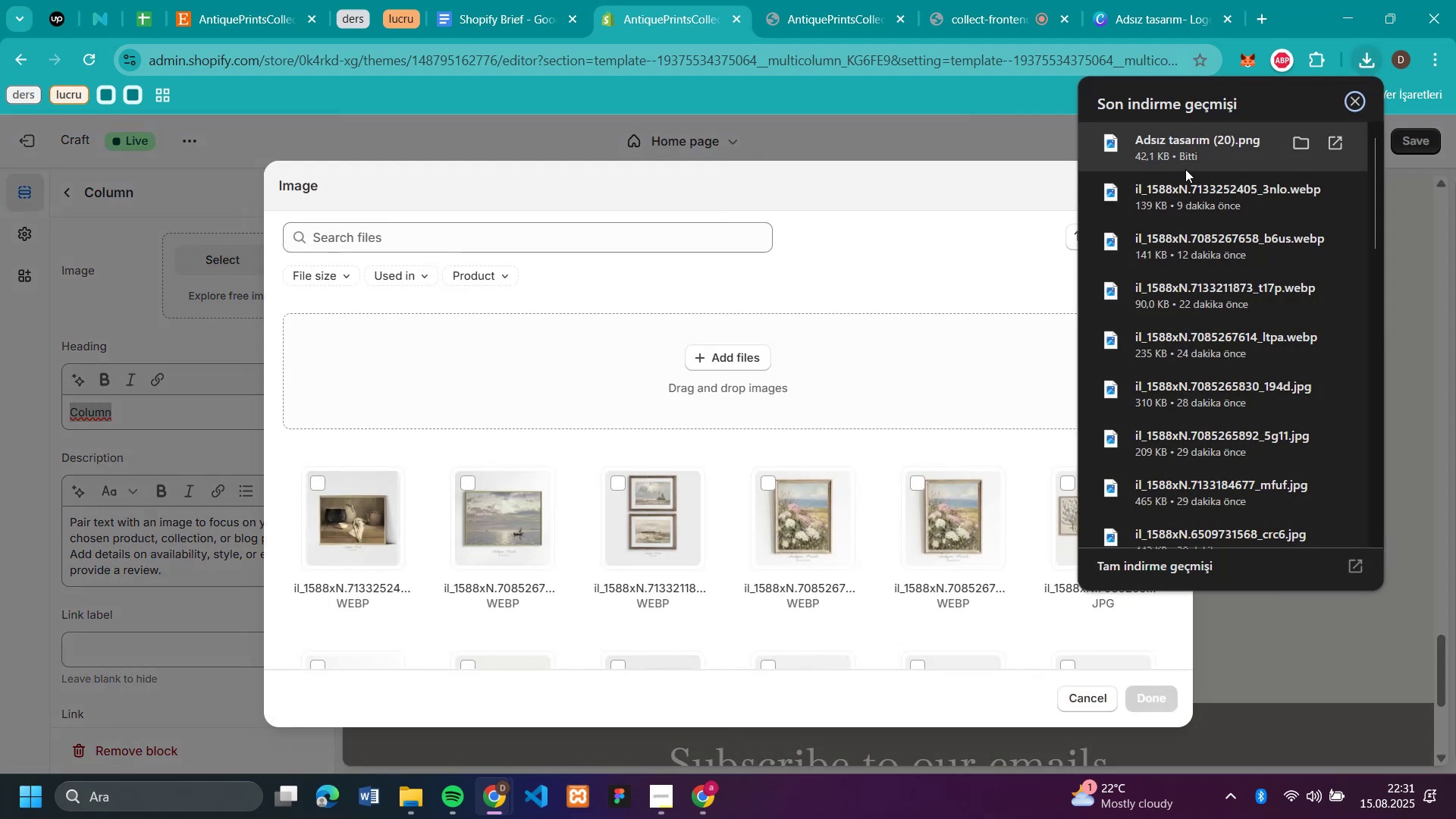 
left_click_drag(start_coordinate=[1179, 152], to_coordinate=[786, 421])
 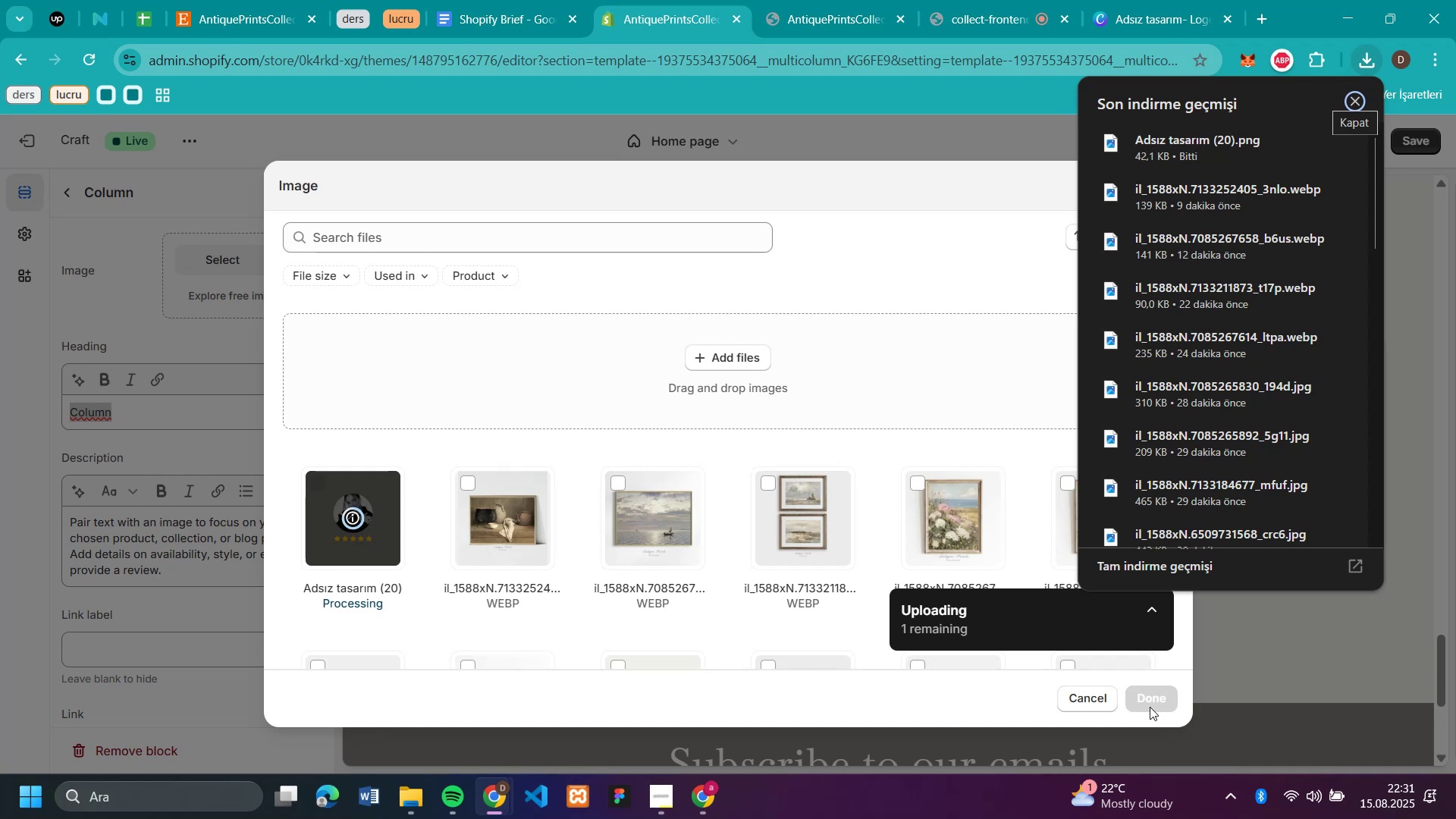 
left_click([1149, 701])
 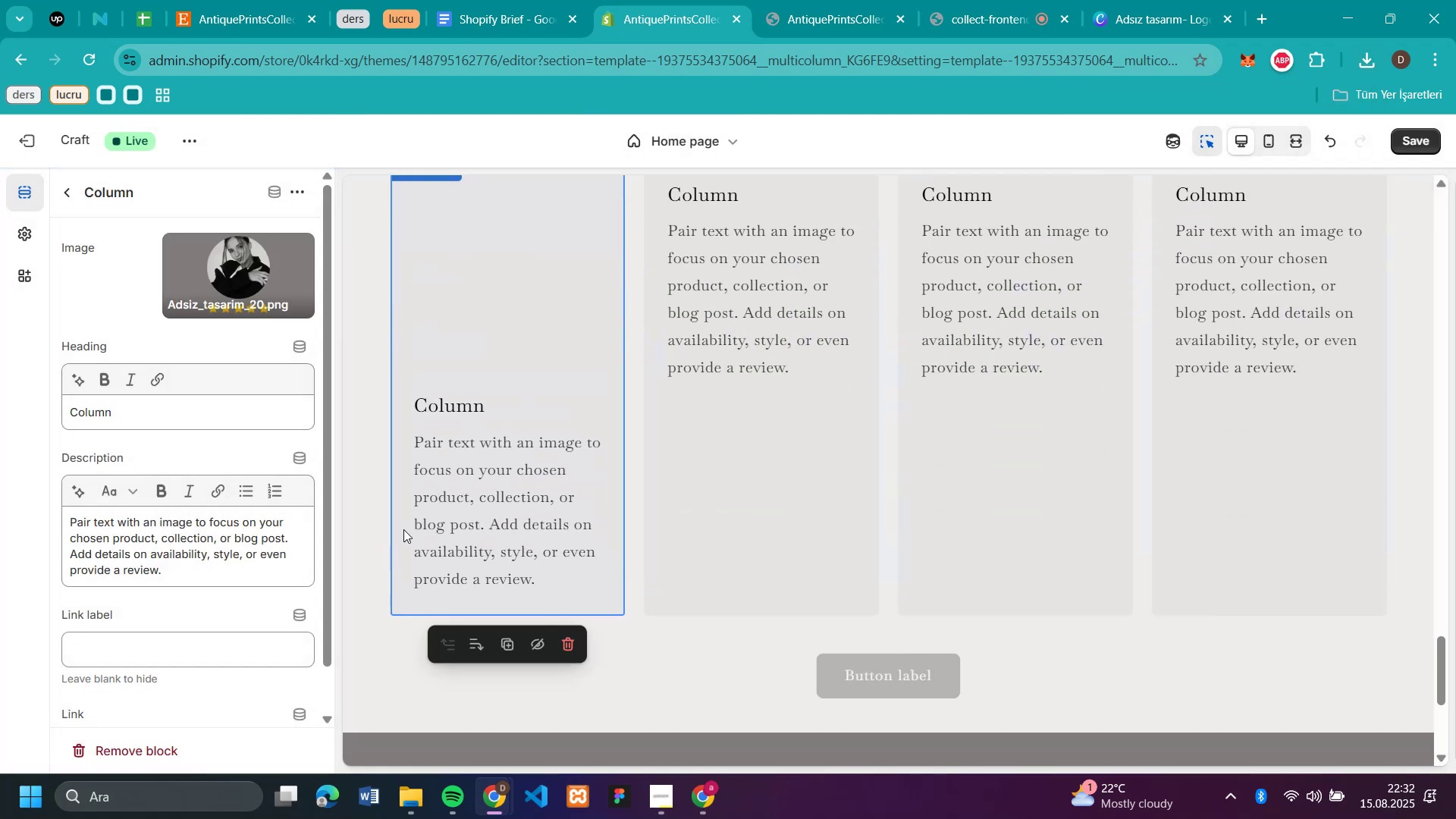 
scroll: coordinate [916, 579], scroll_direction: up, amount: 2.0
 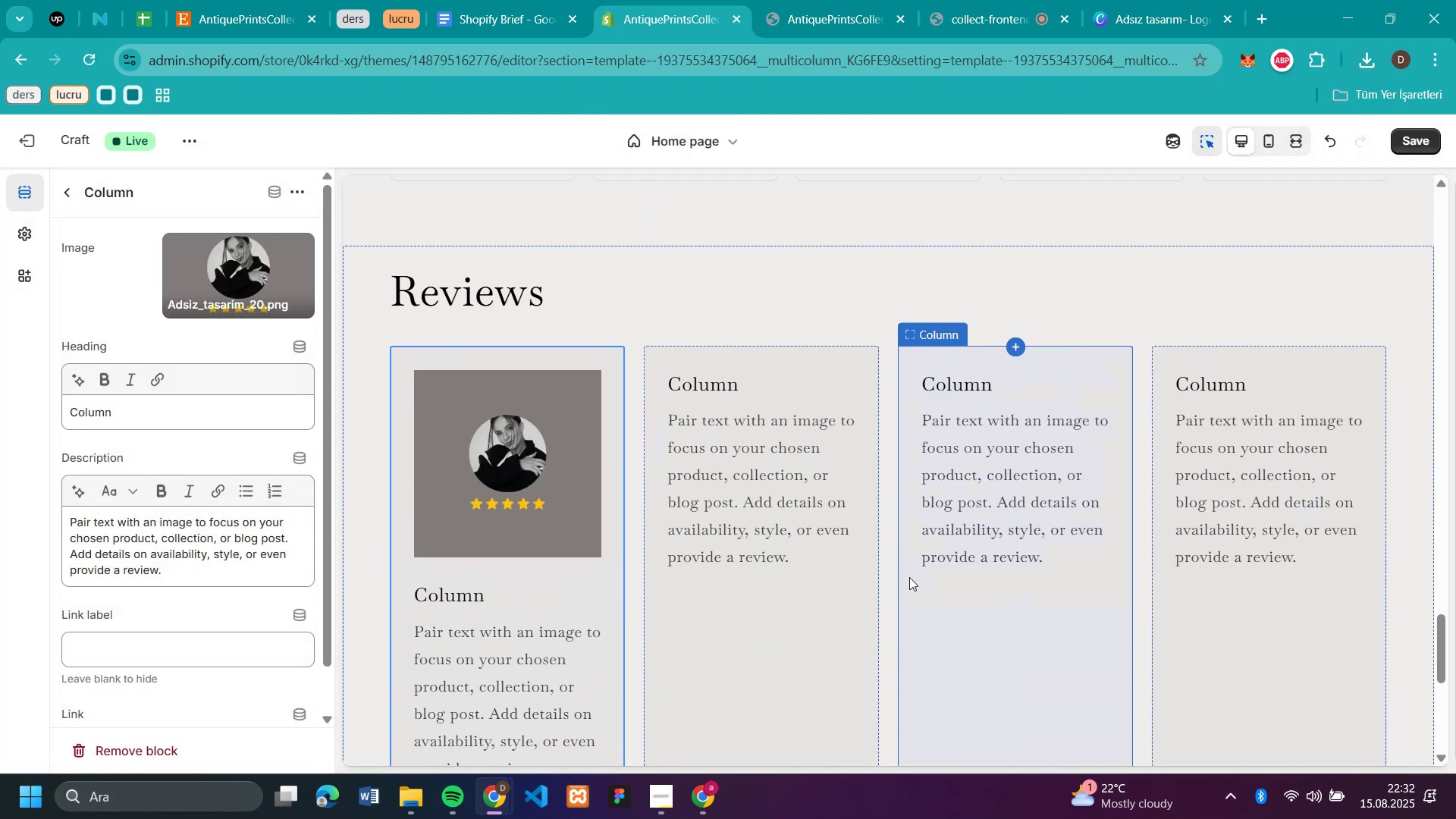 
mouse_move([564, 674])
 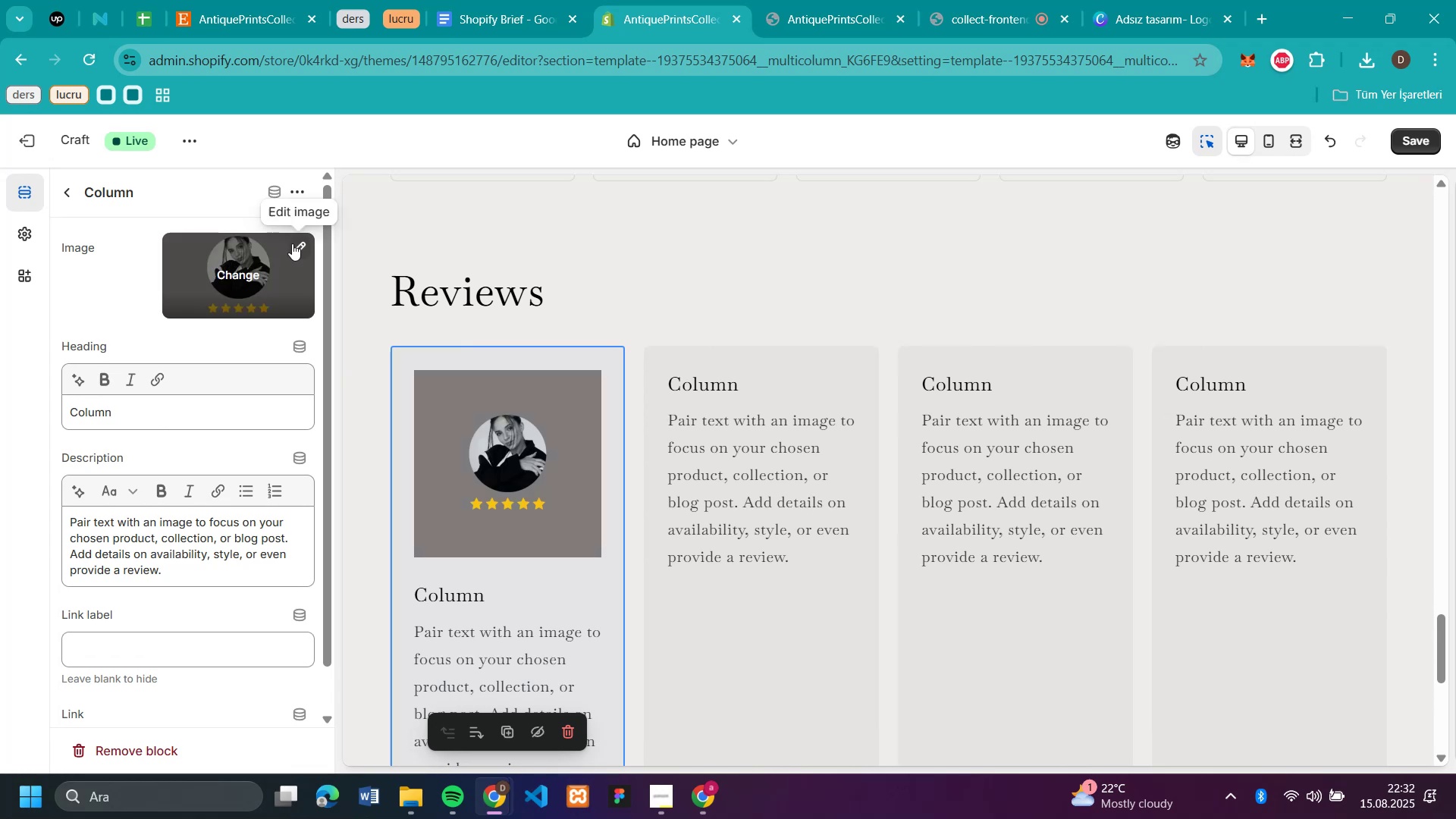 
left_click([292, 242])
 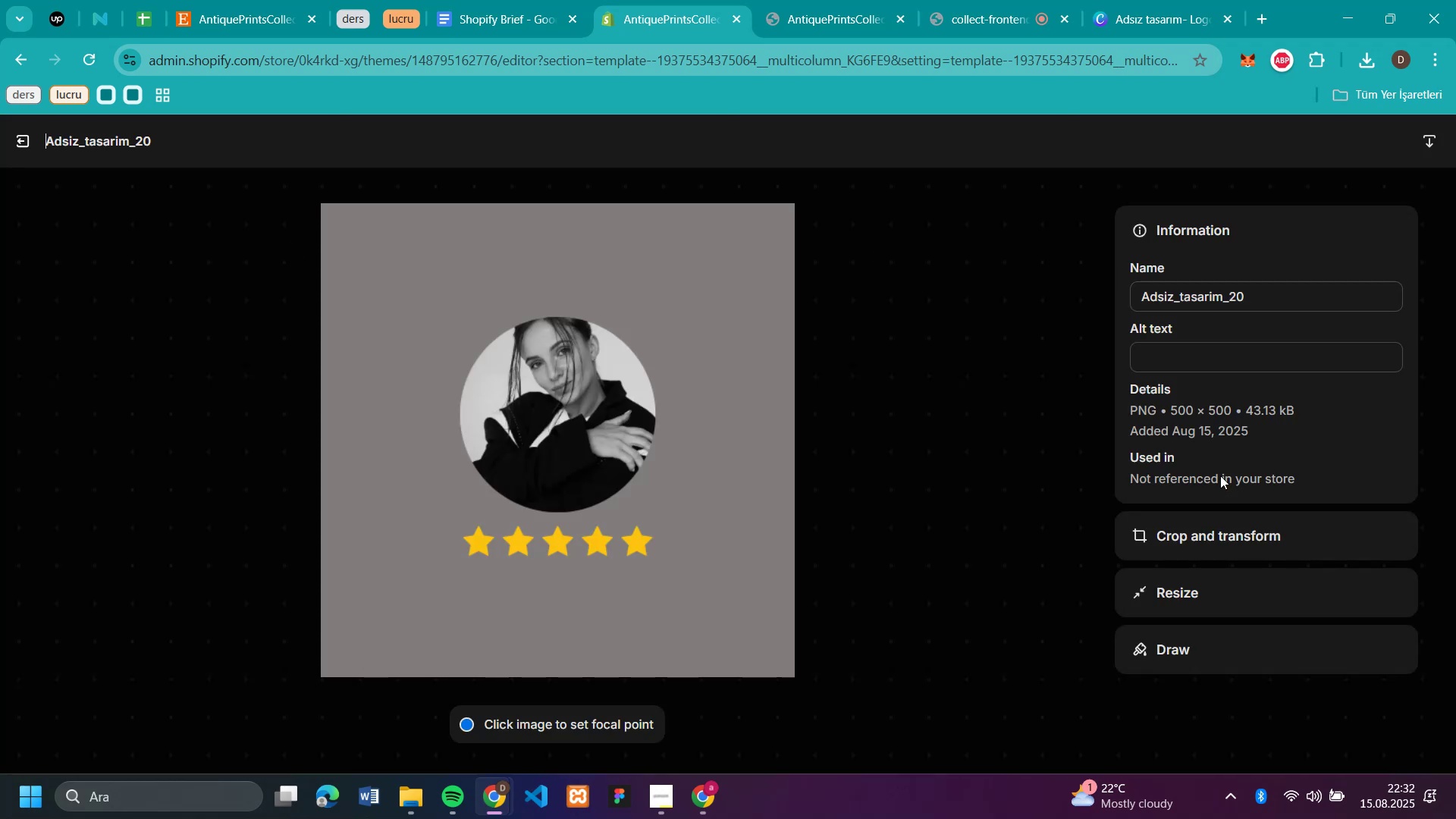 
left_click([1194, 522])
 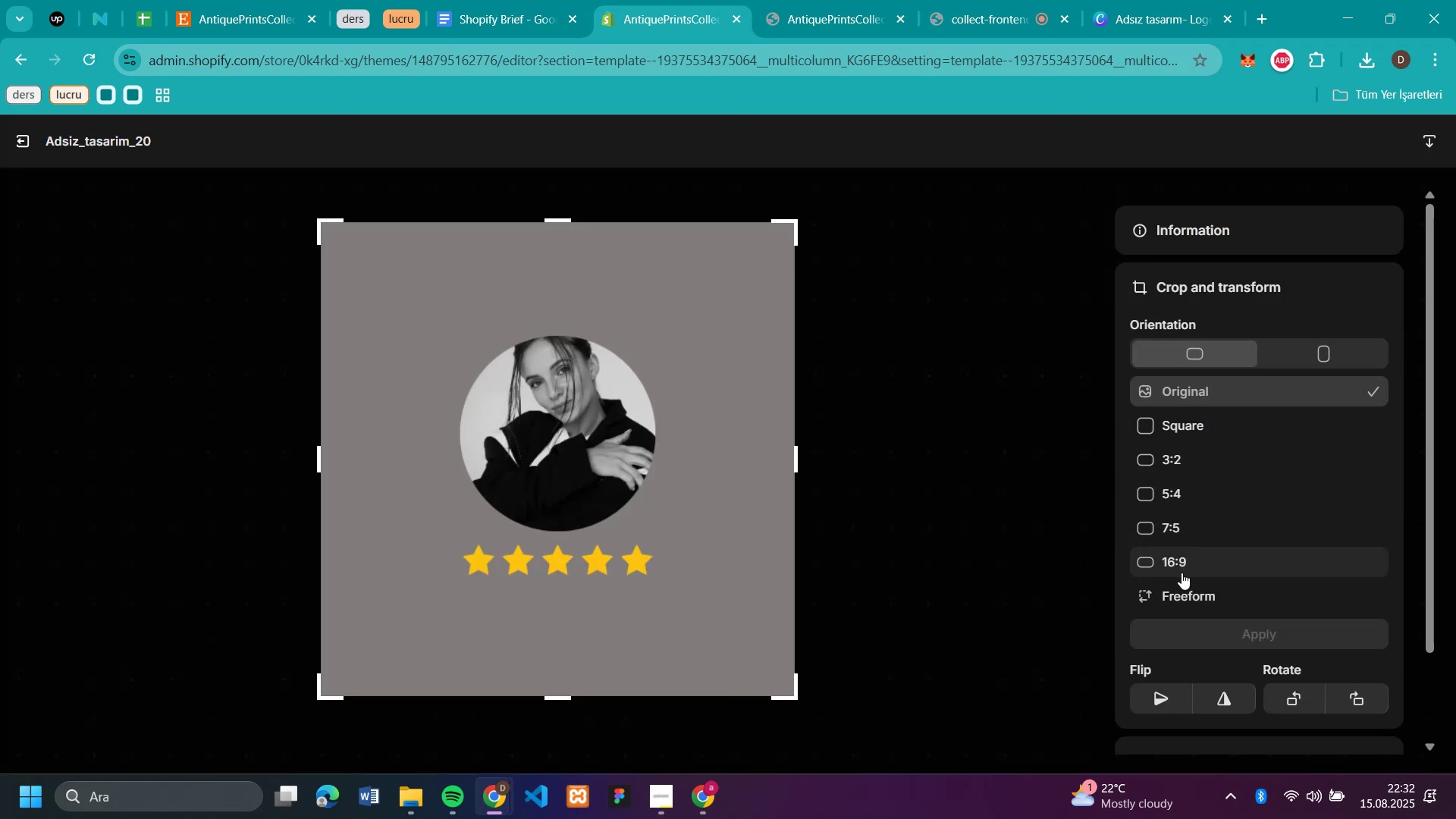 
left_click([1178, 592])
 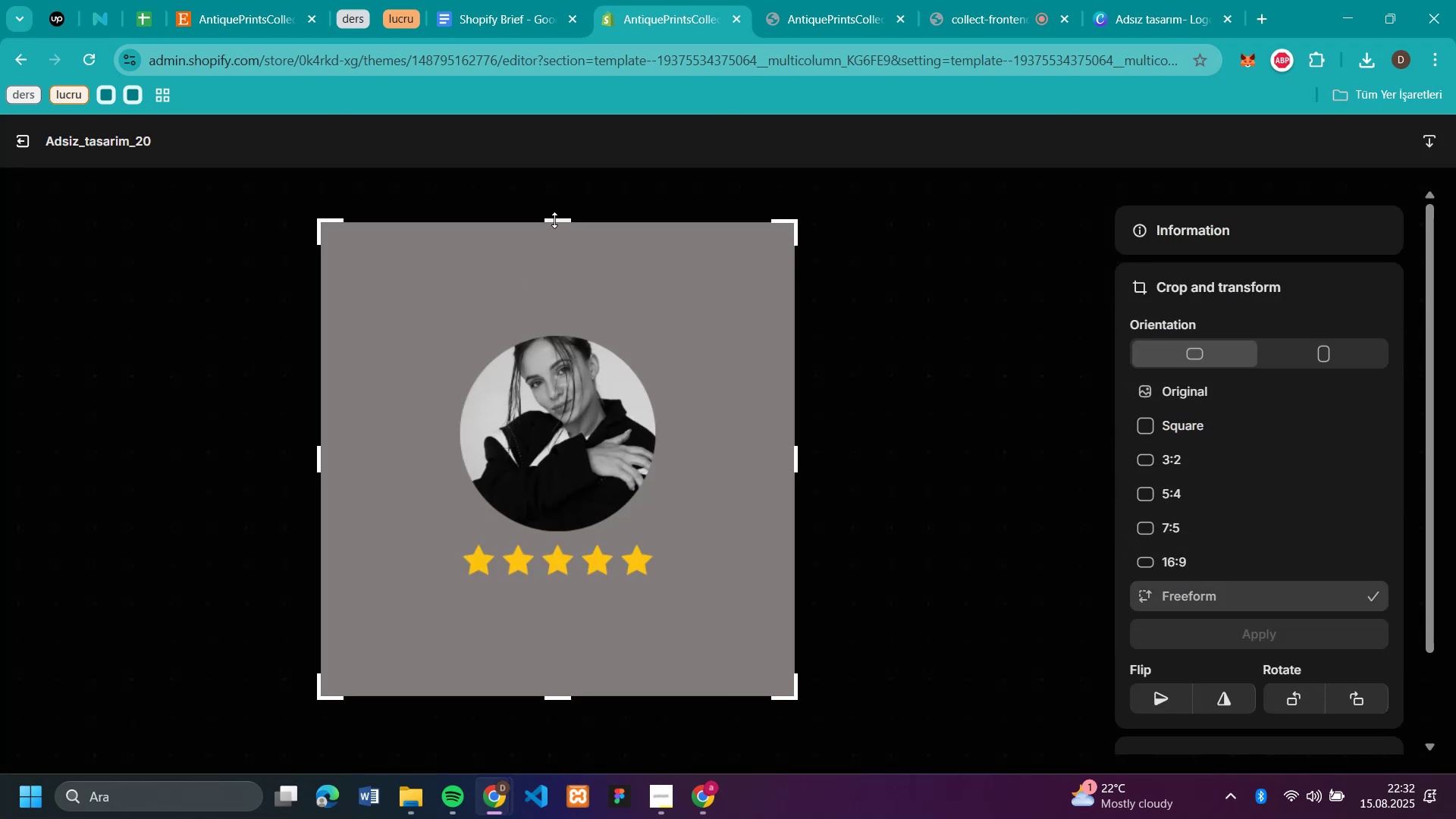 
left_click_drag(start_coordinate=[558, 220], to_coordinate=[579, 263])
 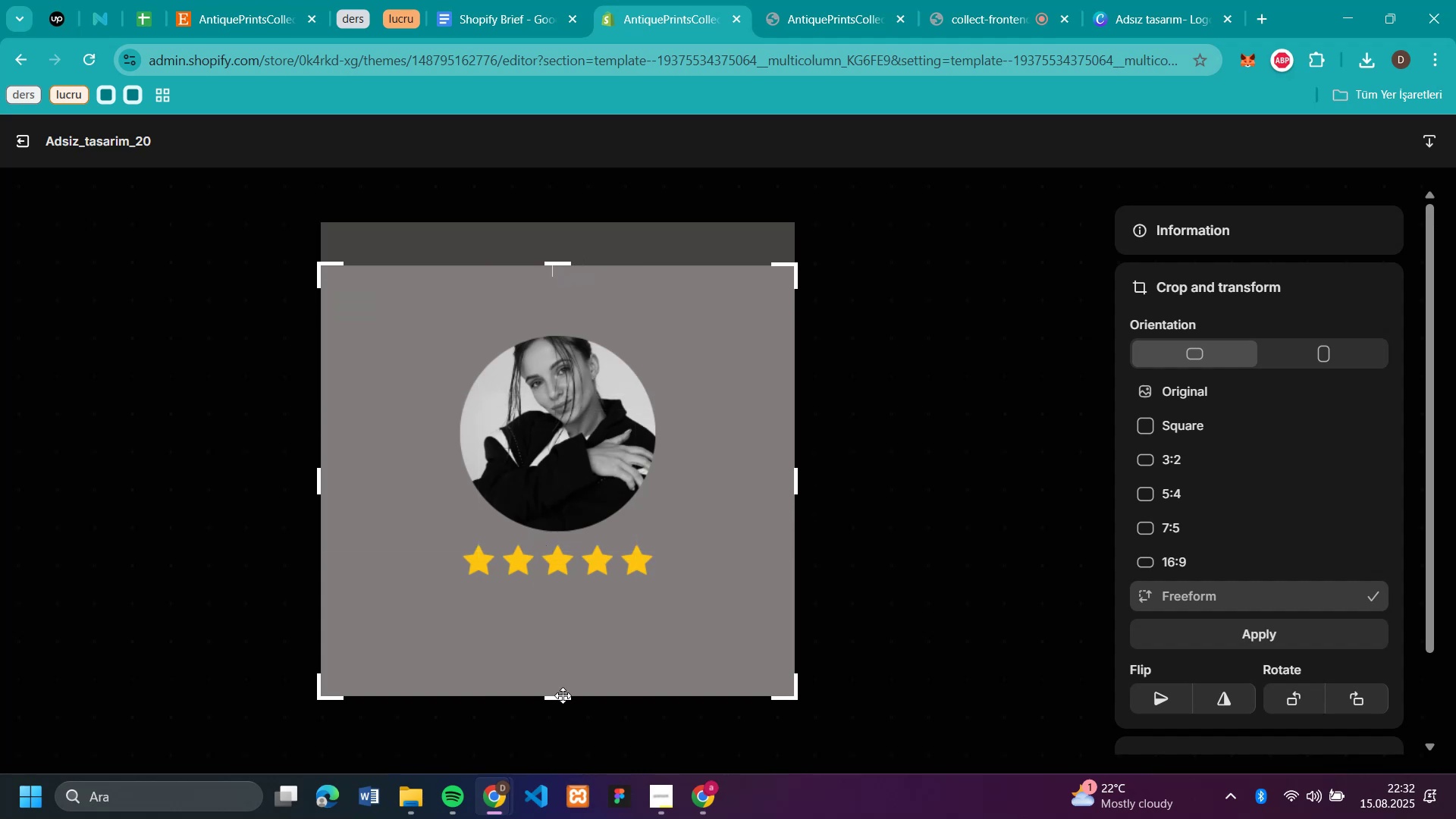 
left_click([563, 695])
 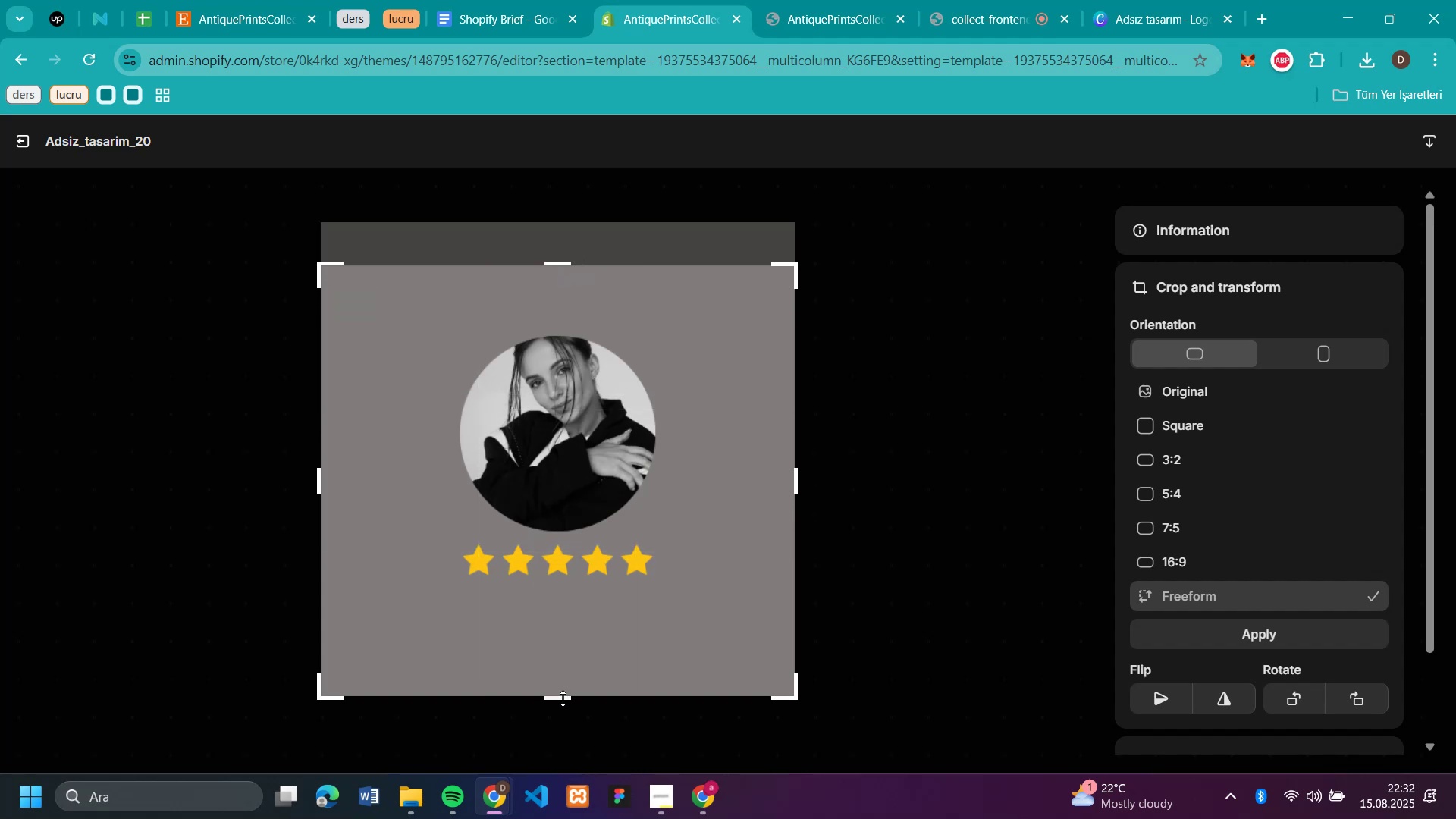 
left_click_drag(start_coordinate=[563, 698], to_coordinate=[577, 614])
 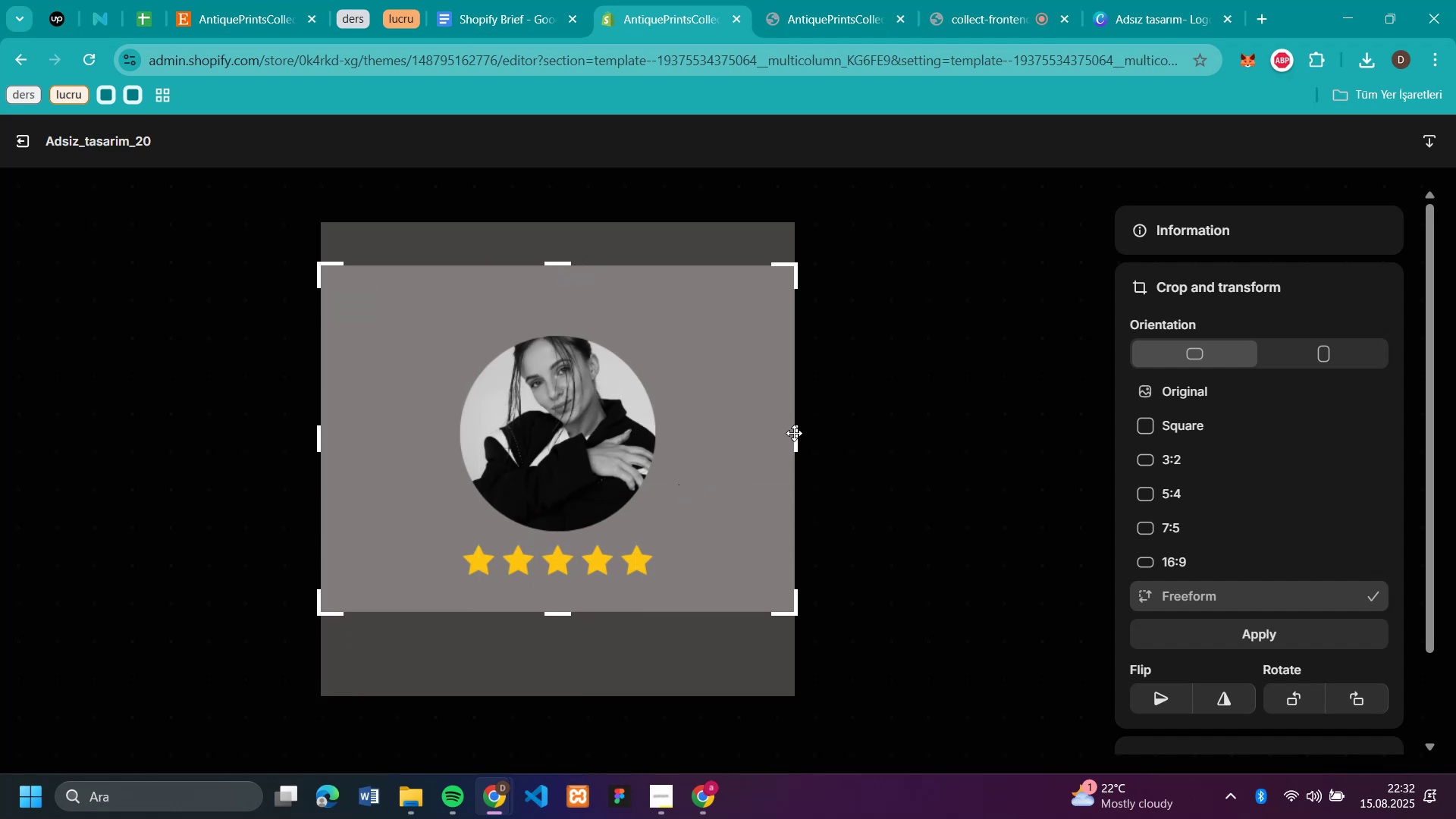 
left_click_drag(start_coordinate=[796, 435], to_coordinate=[708, 447])
 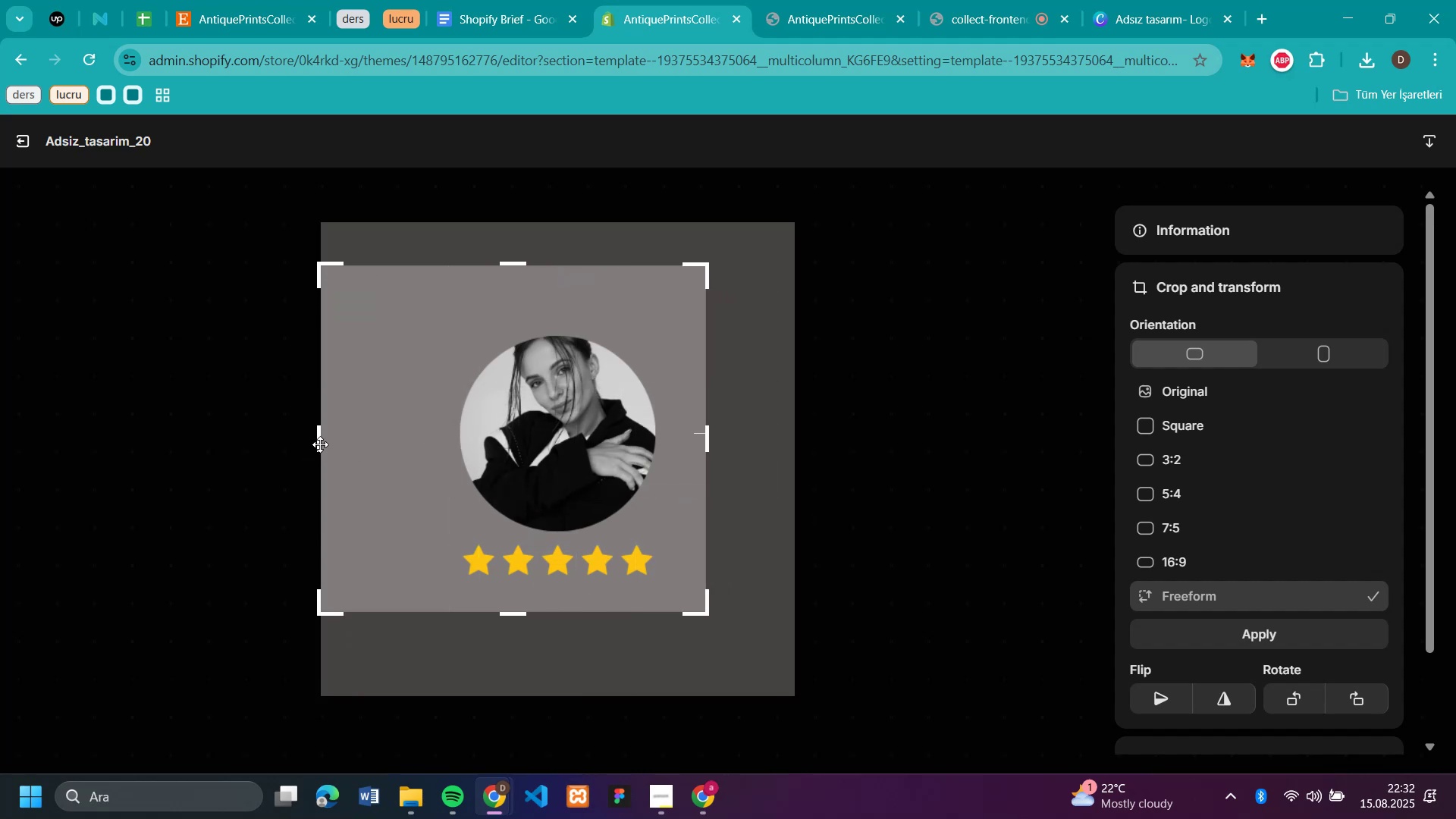 
left_click_drag(start_coordinate=[317, 444], to_coordinate=[415, 468])
 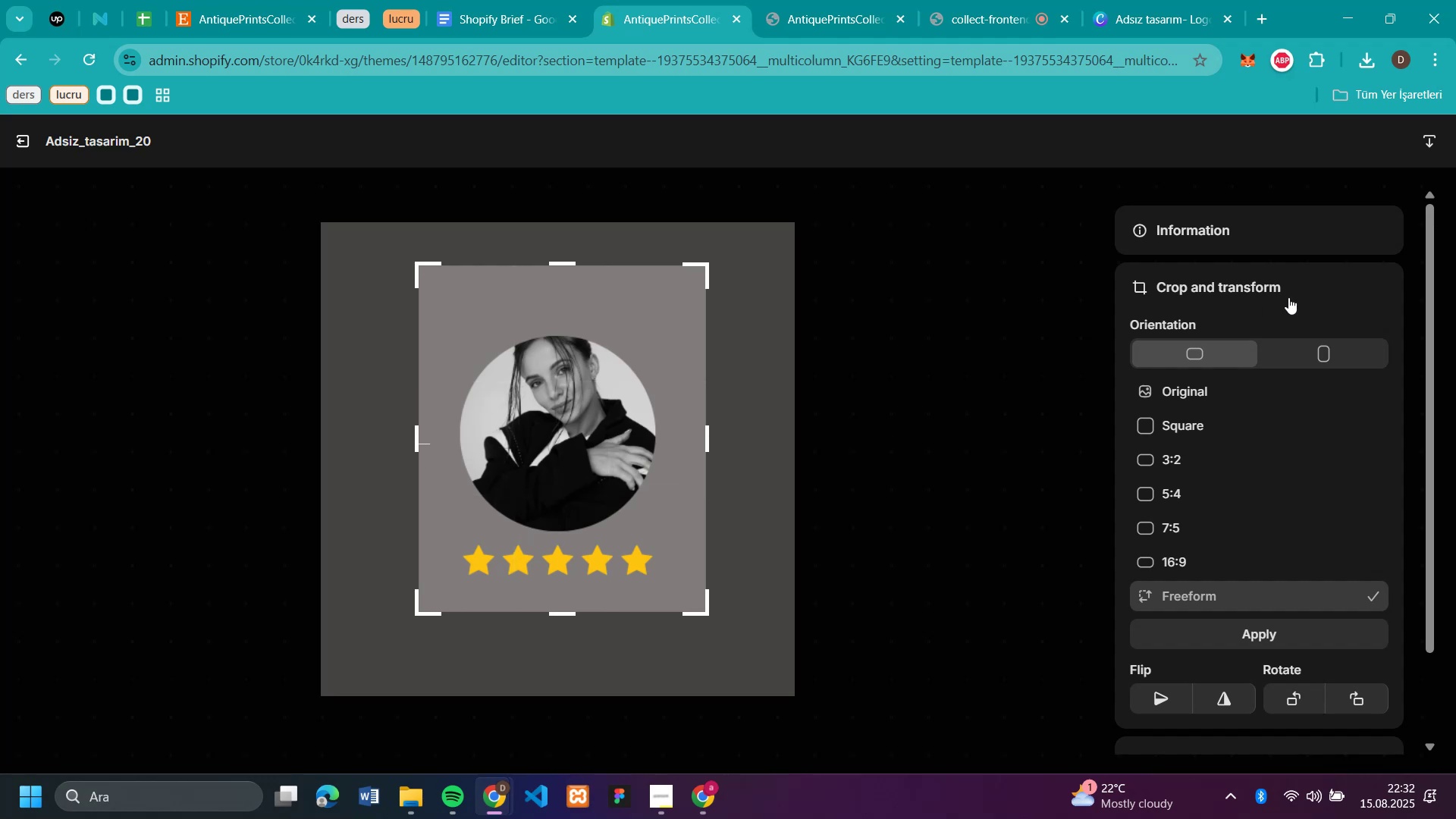 
left_click([1250, 641])
 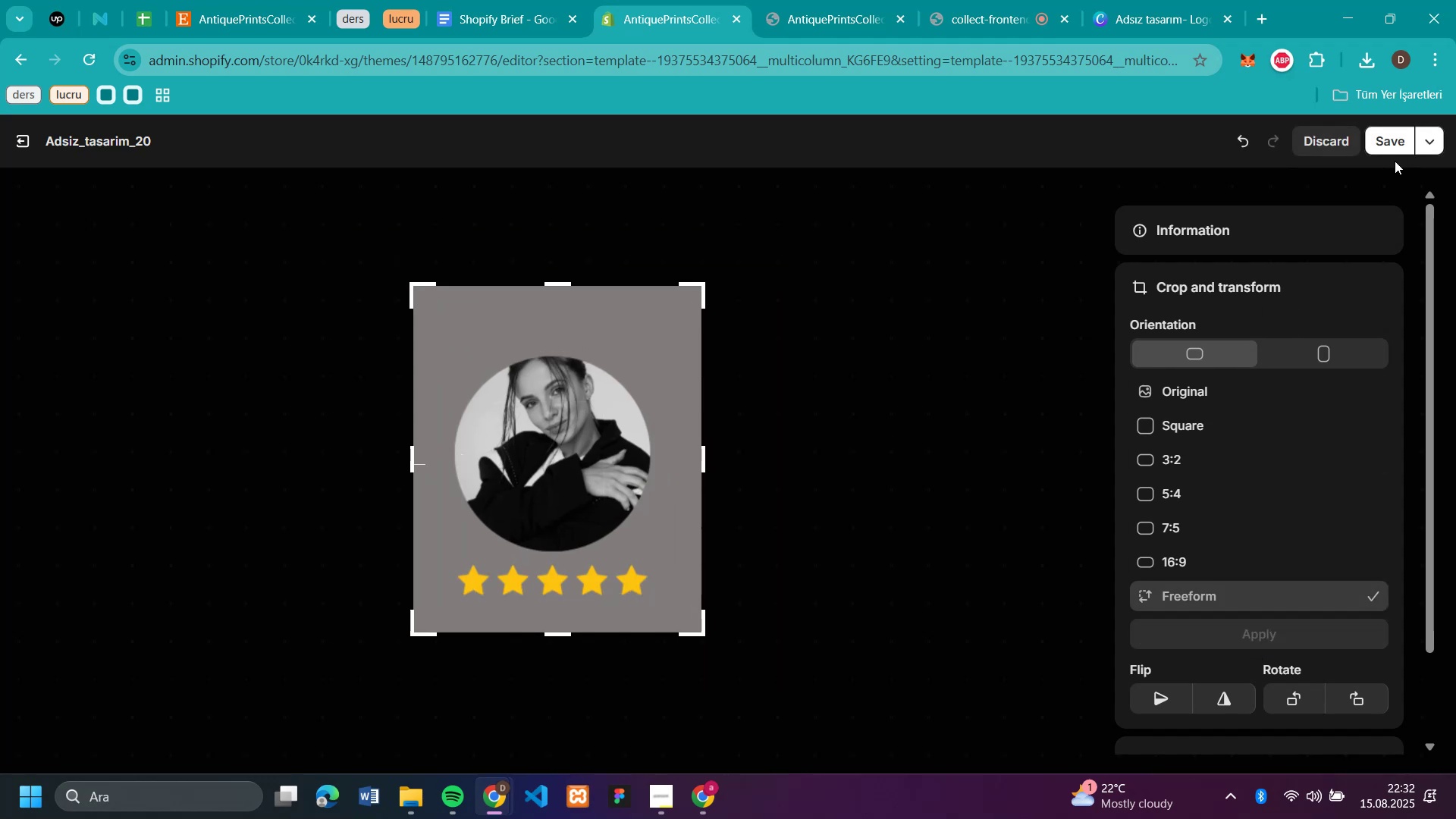 
left_click([1386, 147])
 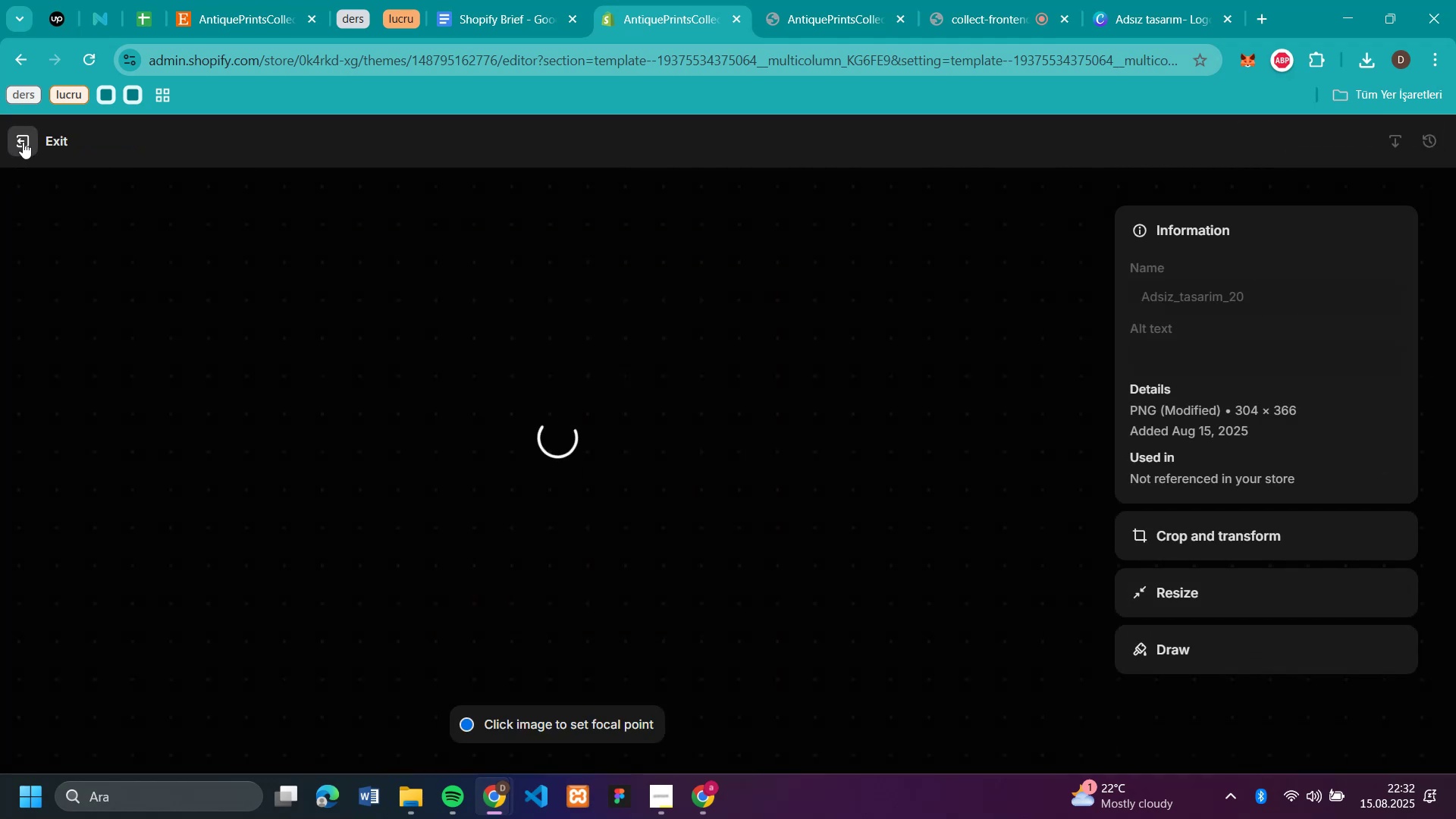 
wait(5.16)
 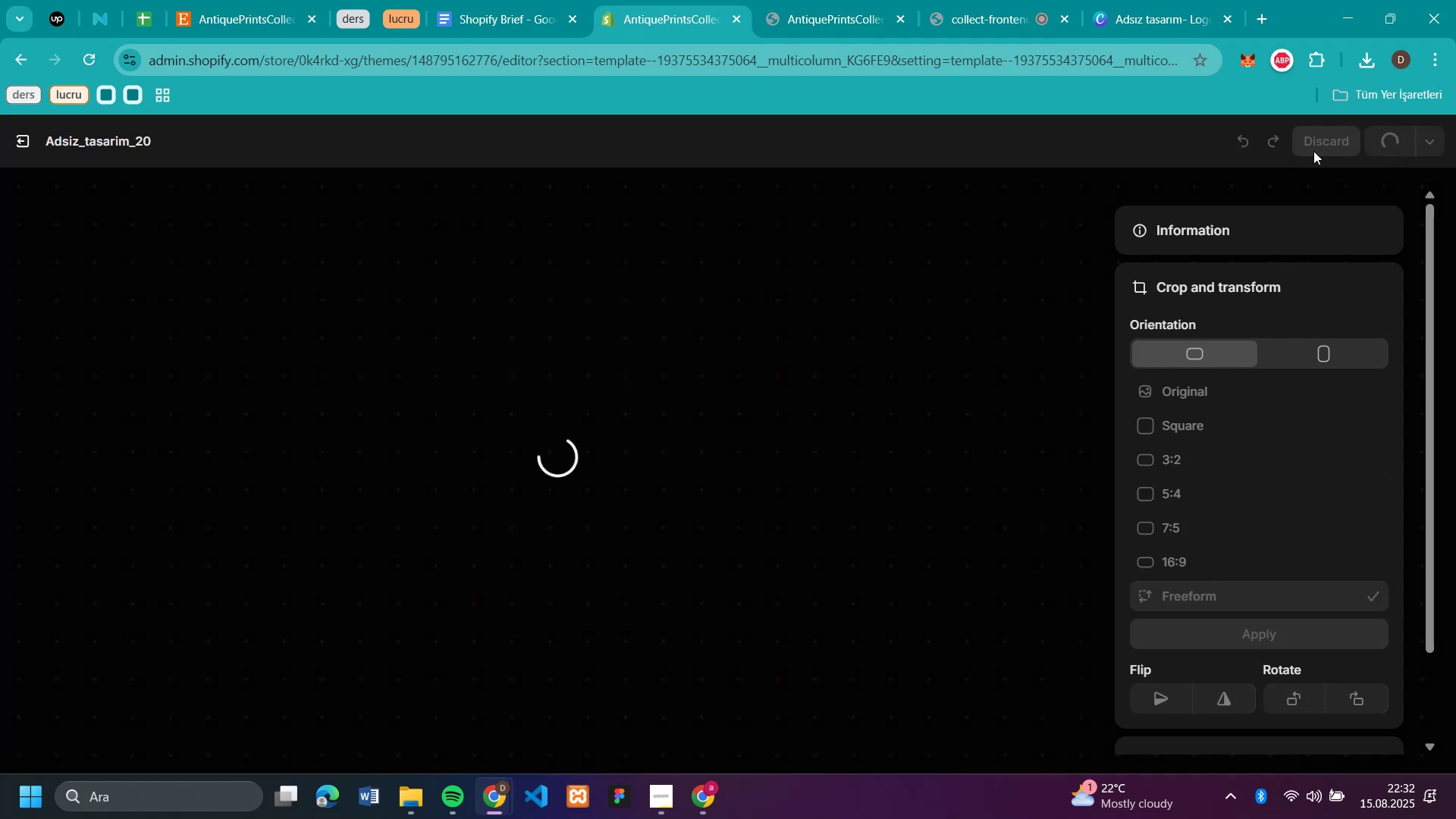 
left_click([23, 142])
 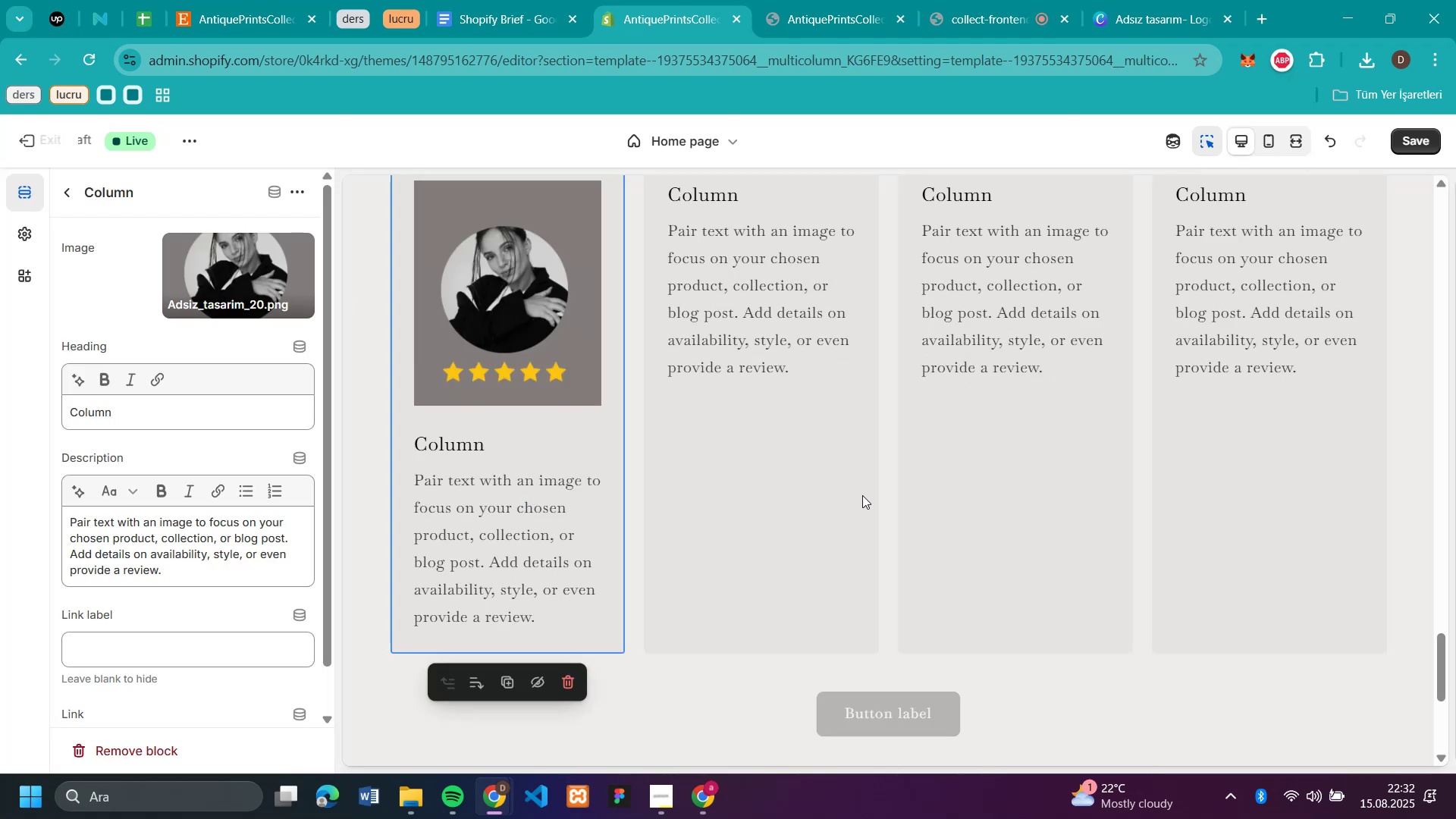 
scroll: coordinate [952, 493], scroll_direction: up, amount: 2.0
 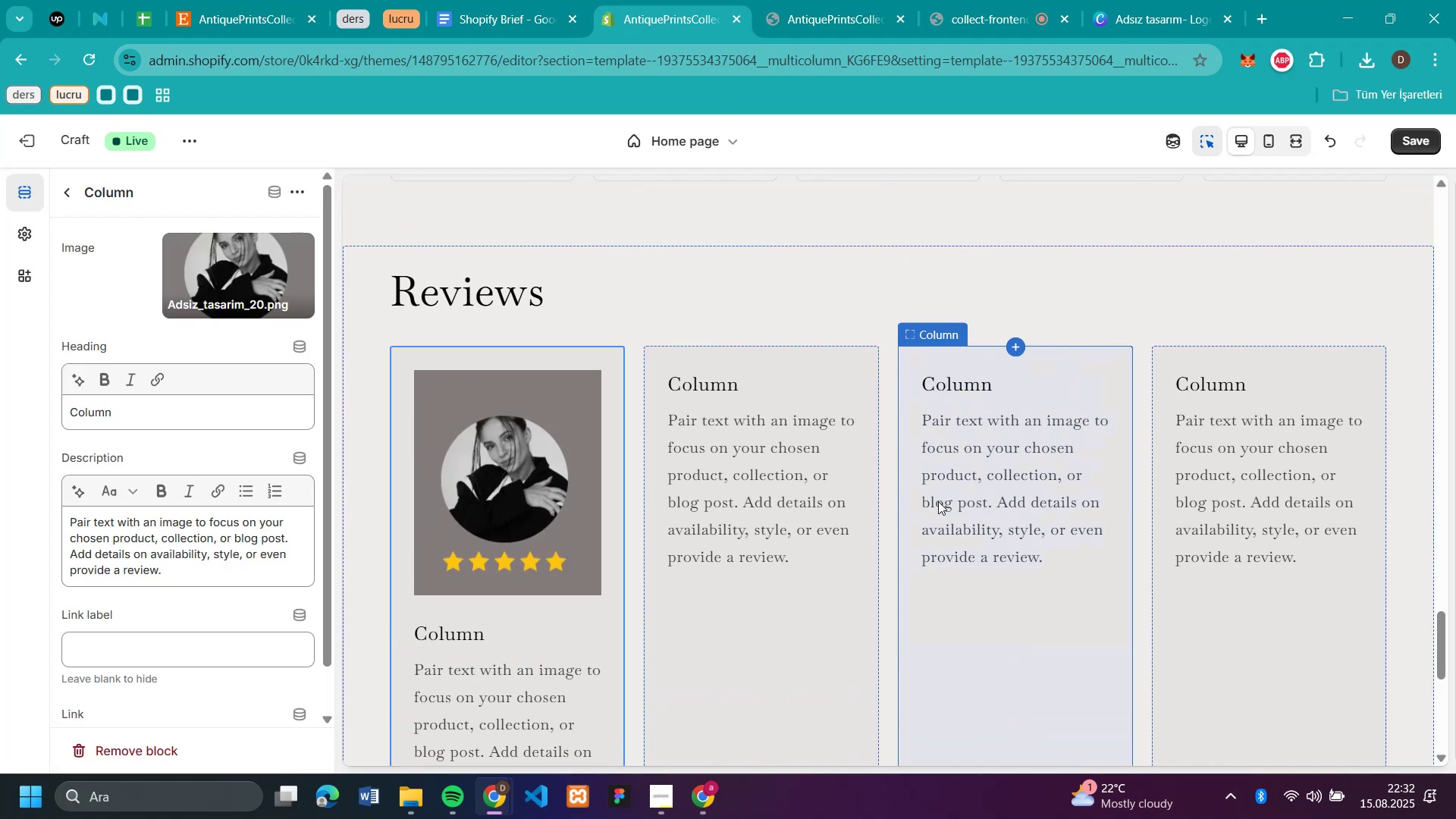 
scroll: coordinate [938, 501], scroll_direction: down, amount: 1.0
 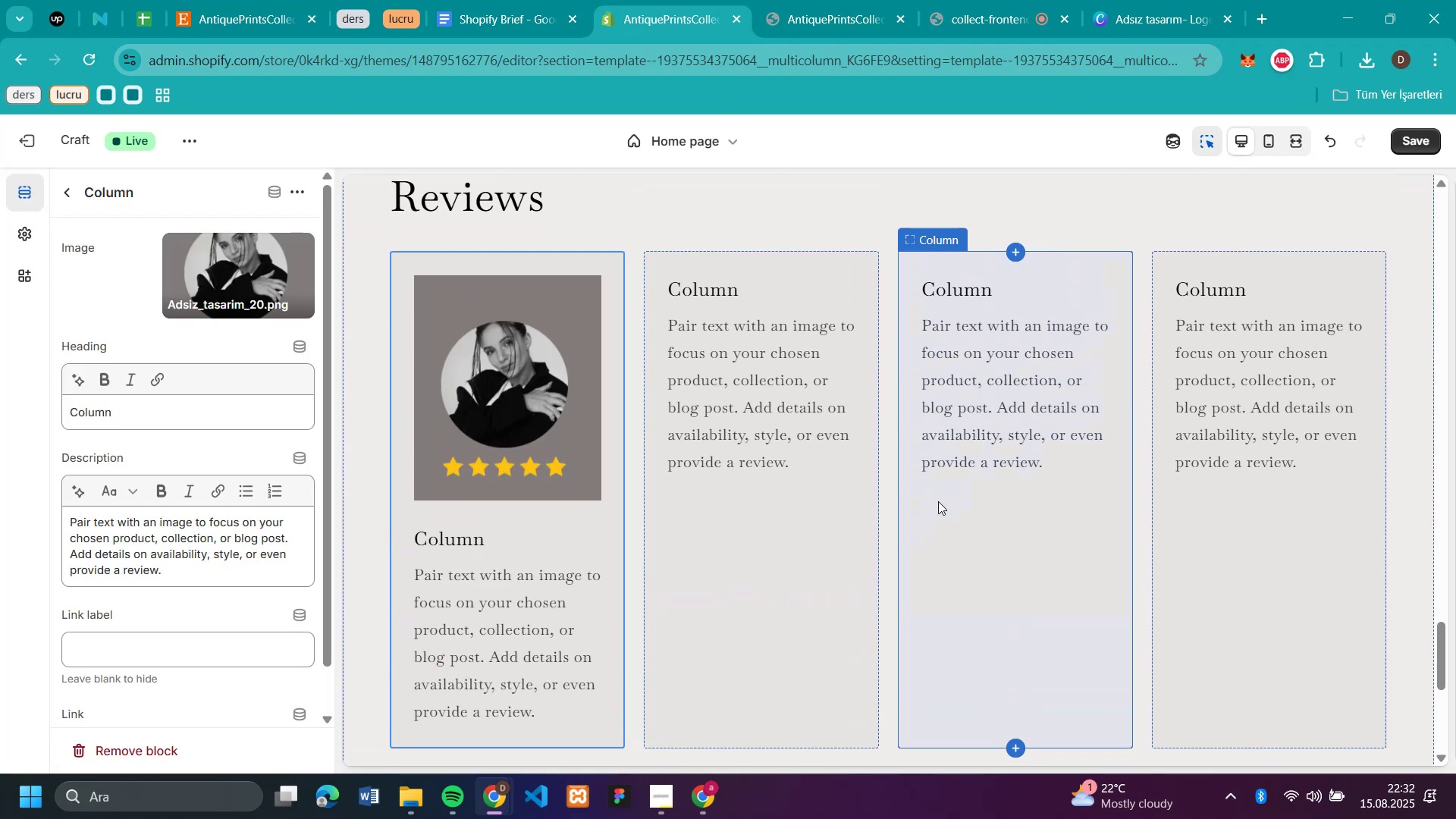 
mouse_move([8, 817])
 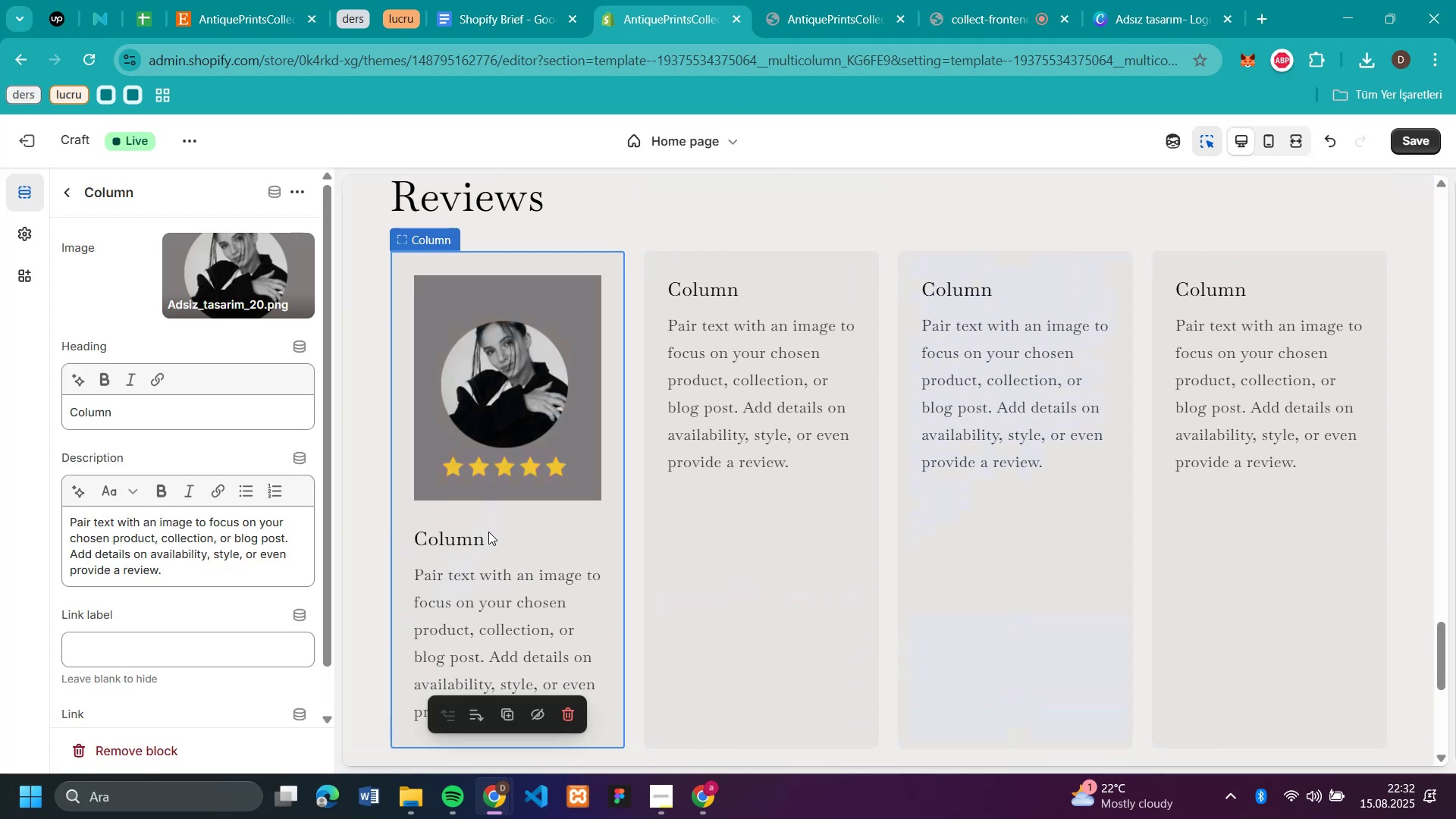 
left_click([488, 536])
 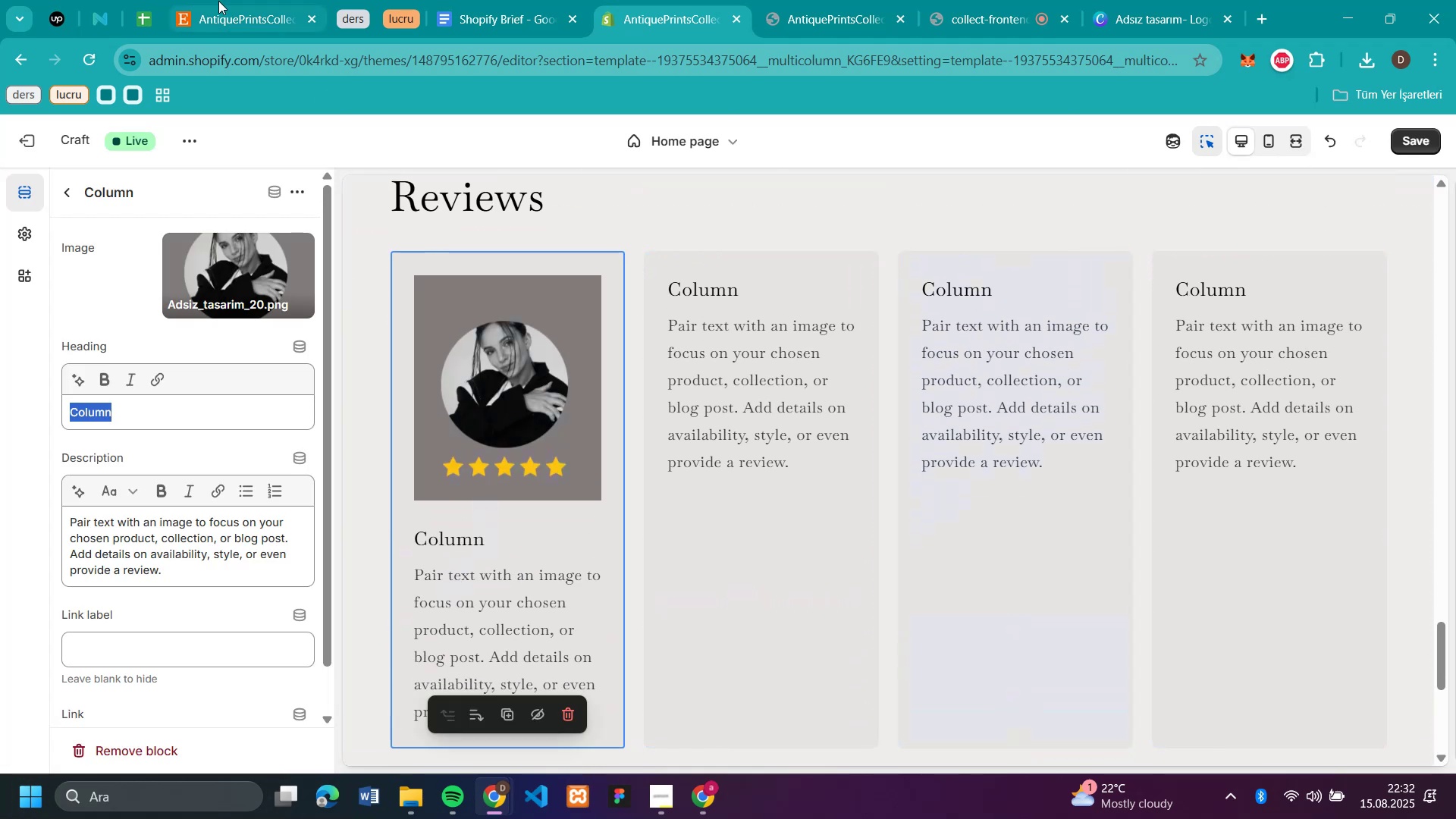 
left_click([231, 29])
 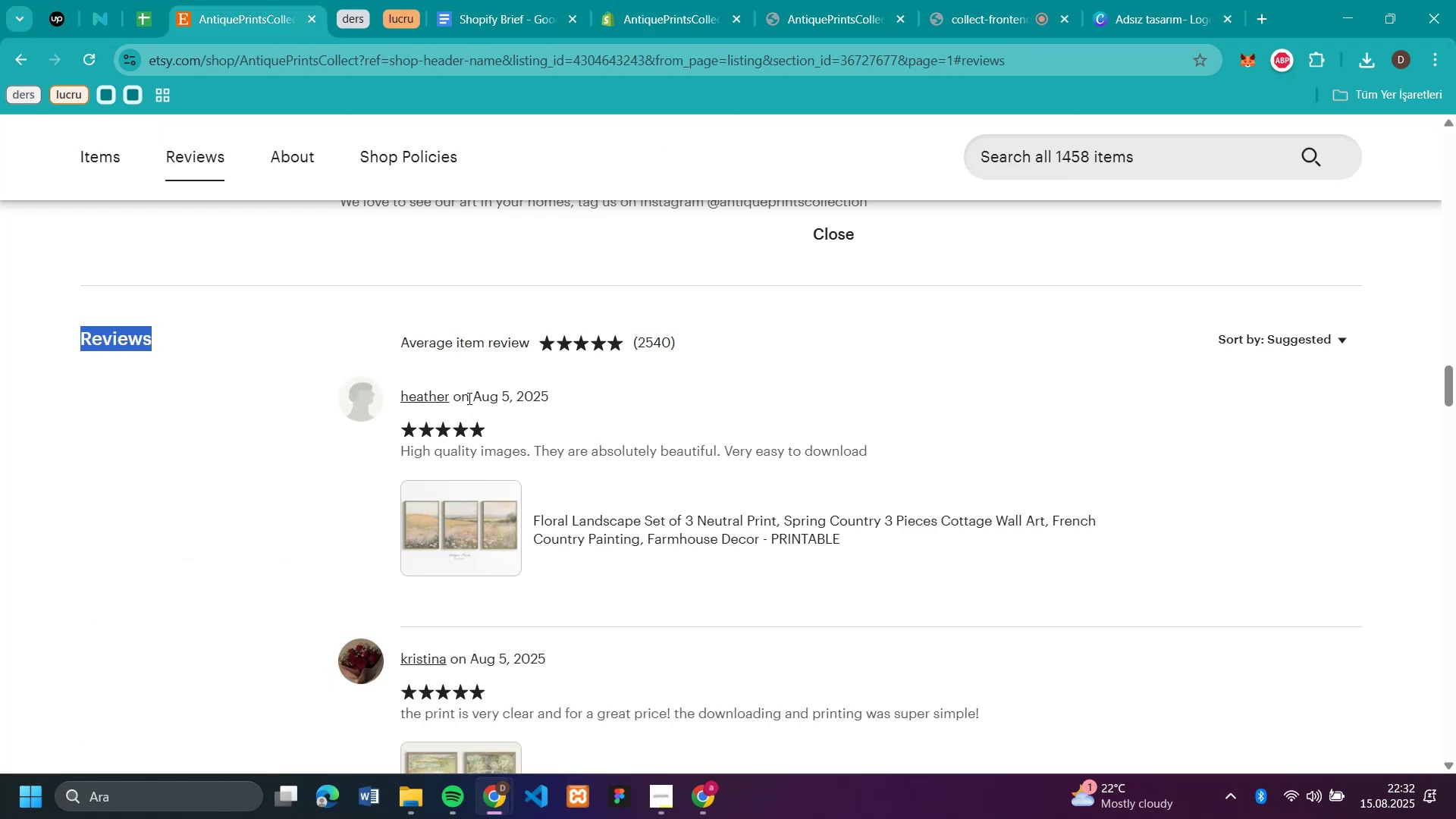 
left_click_drag(start_coordinate=[553, 396], to_coordinate=[402, 401])
 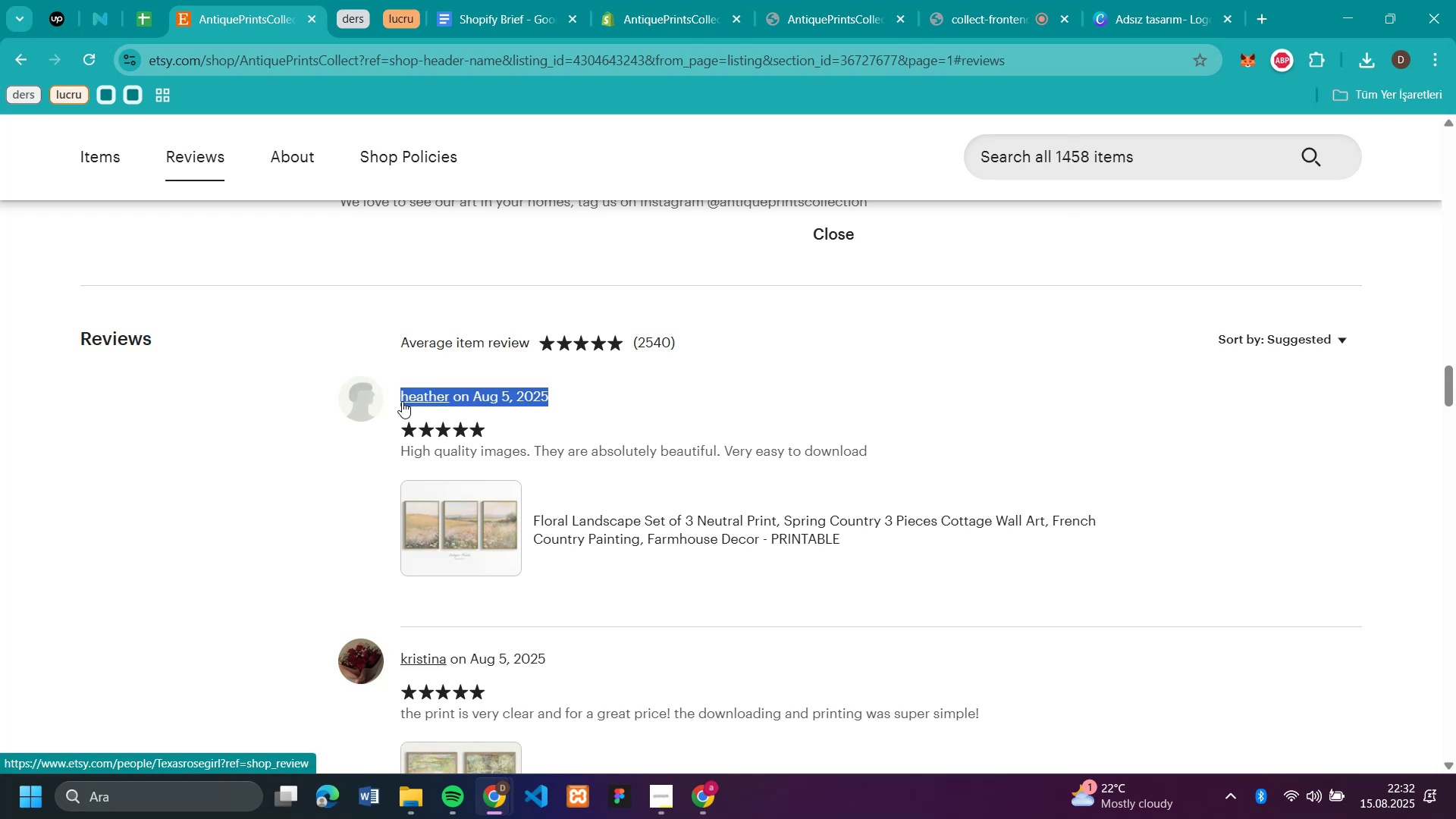 
key(Control+C)
 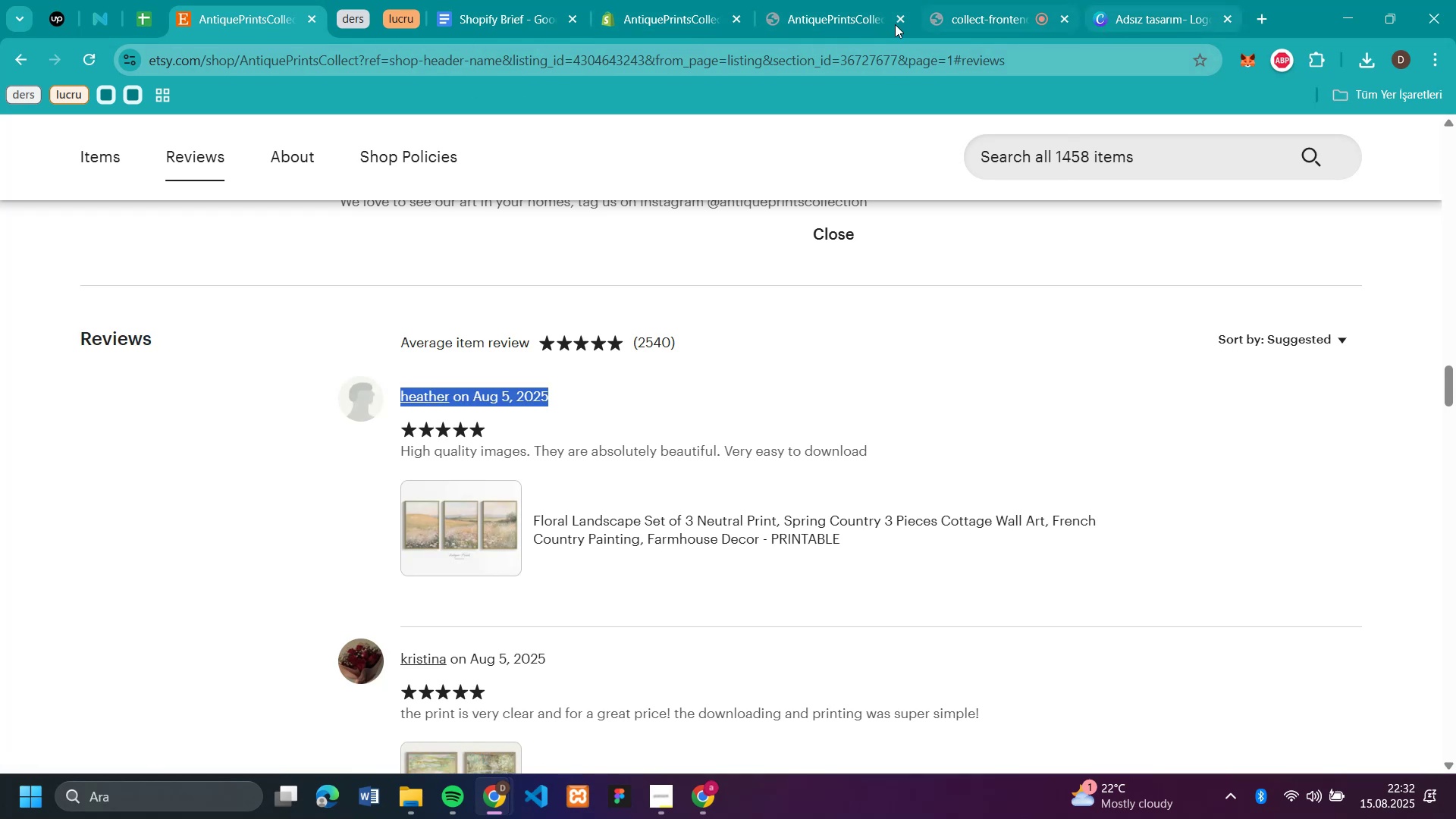 
left_click([1138, 26])
 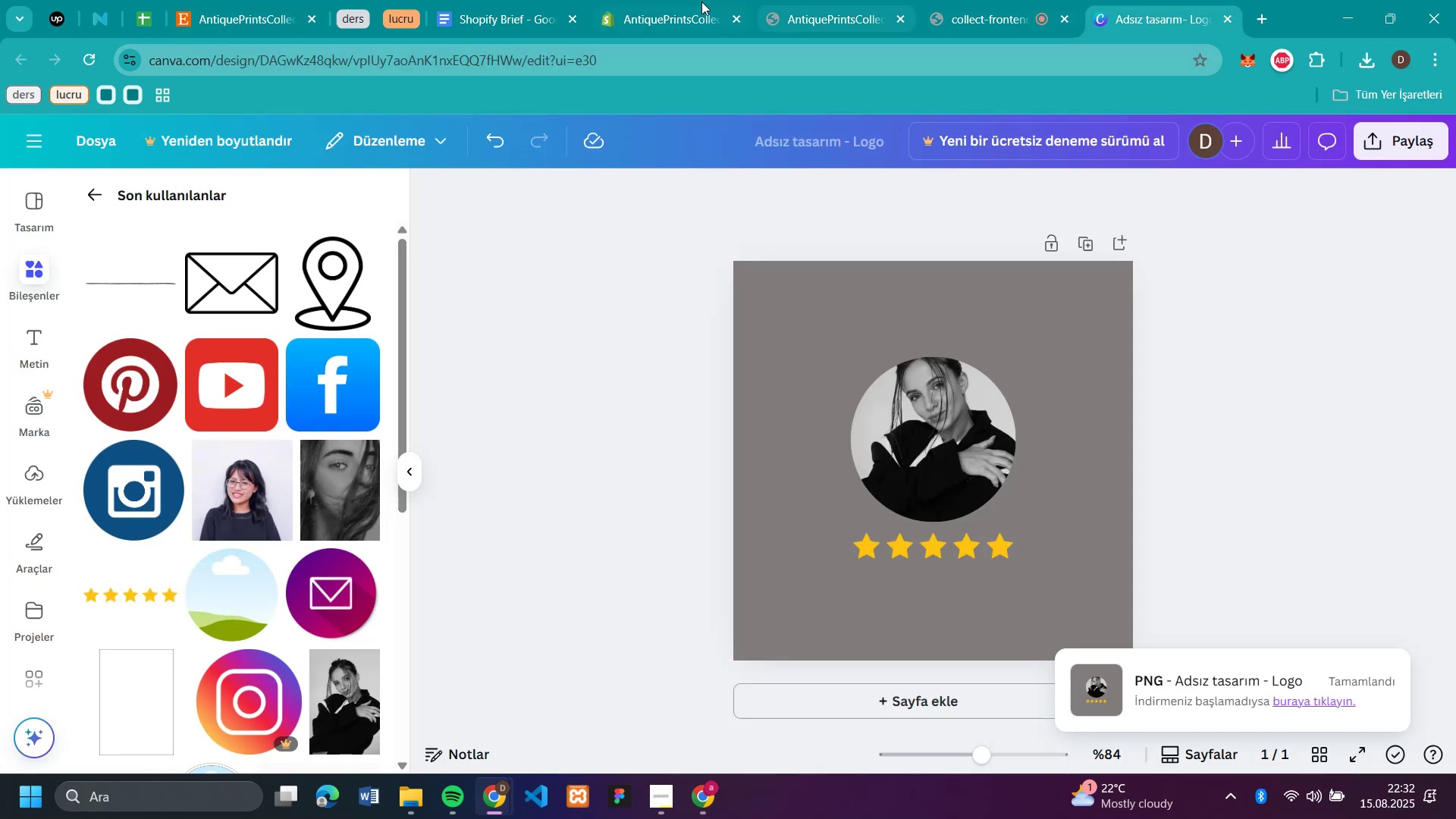 
left_click([686, 17])
 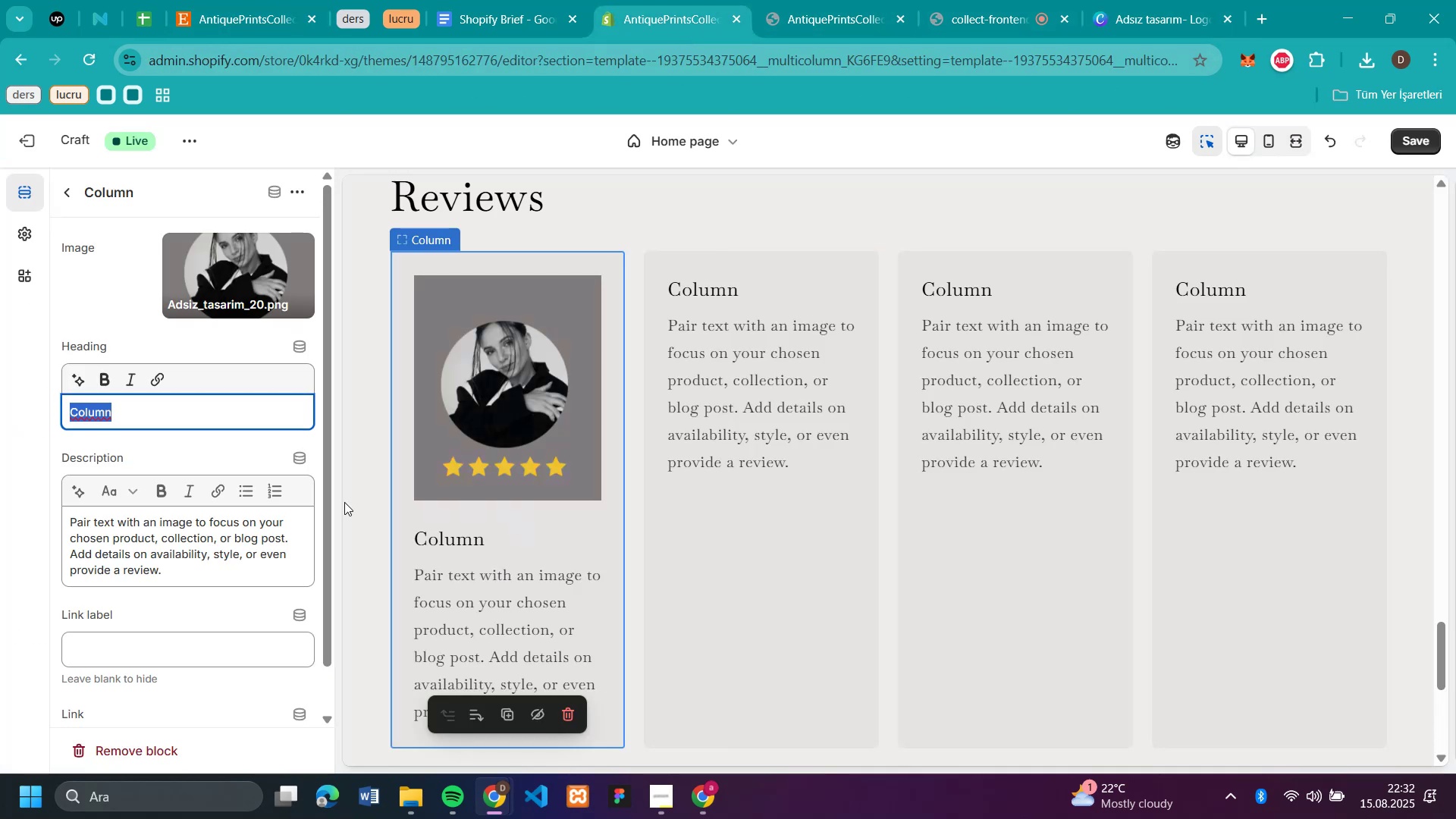 
key(Control+V)
 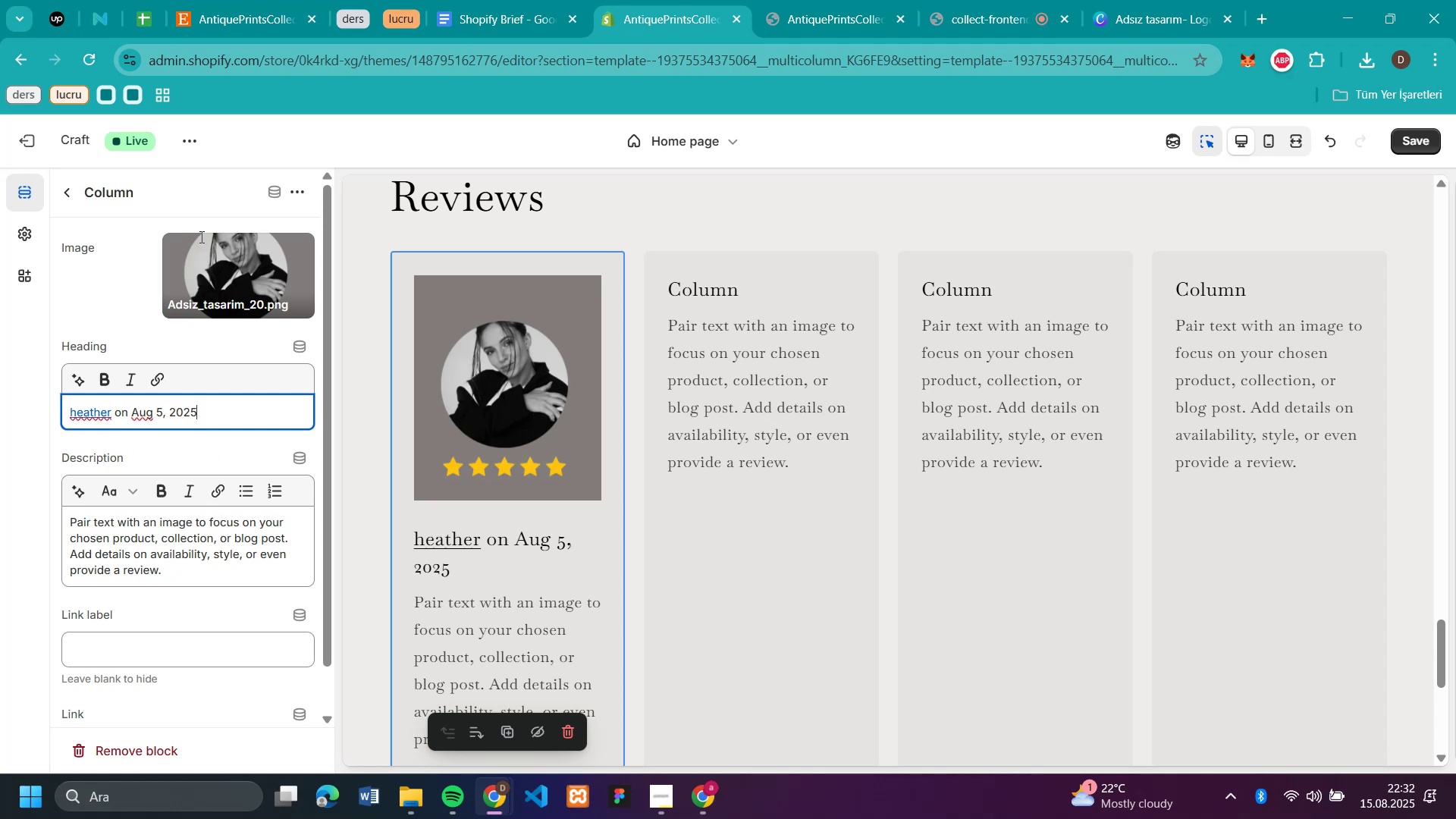 
left_click([216, 15])
 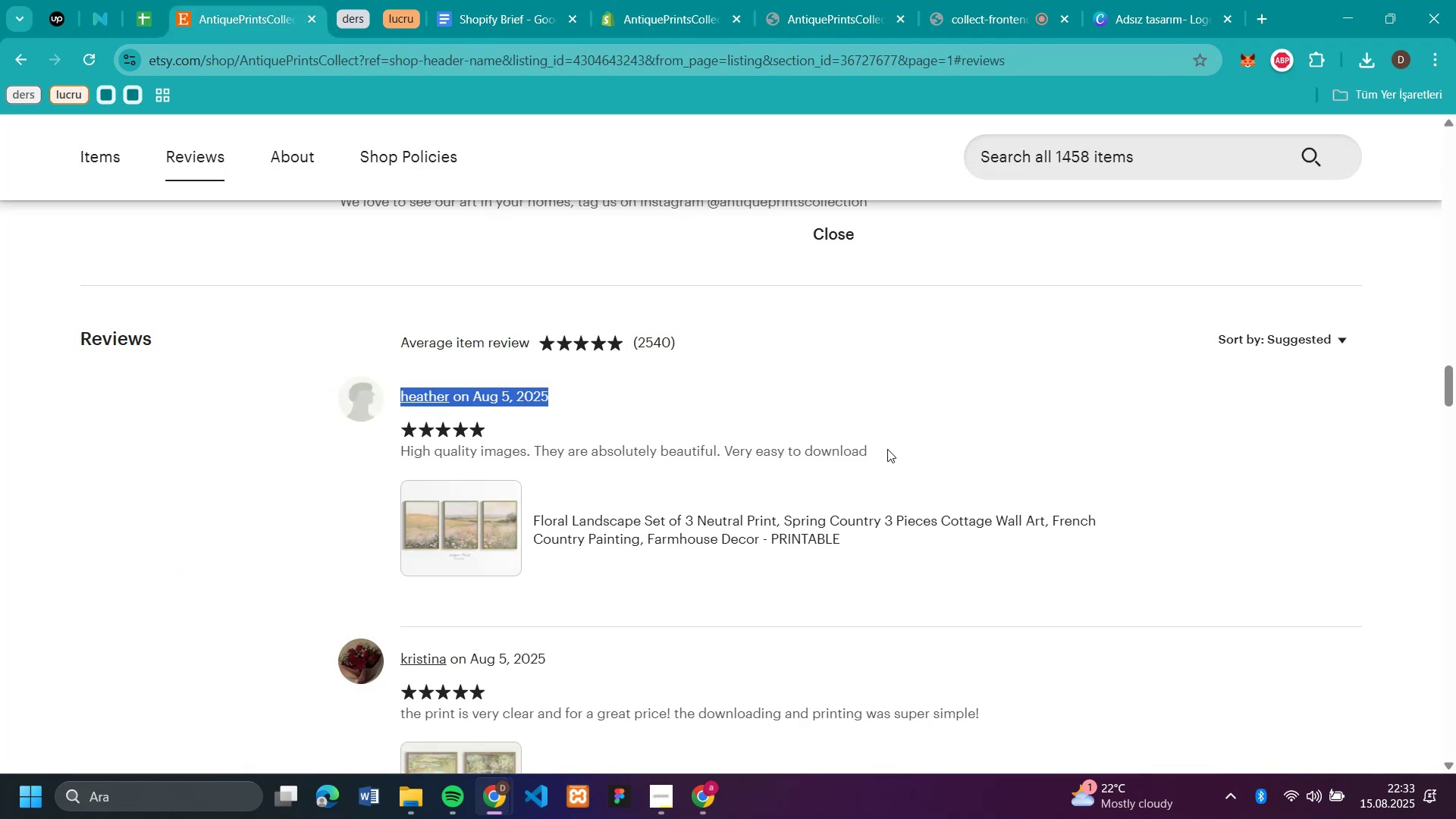 
left_click_drag(start_coordinate=[887, 449], to_coordinate=[400, 456])
 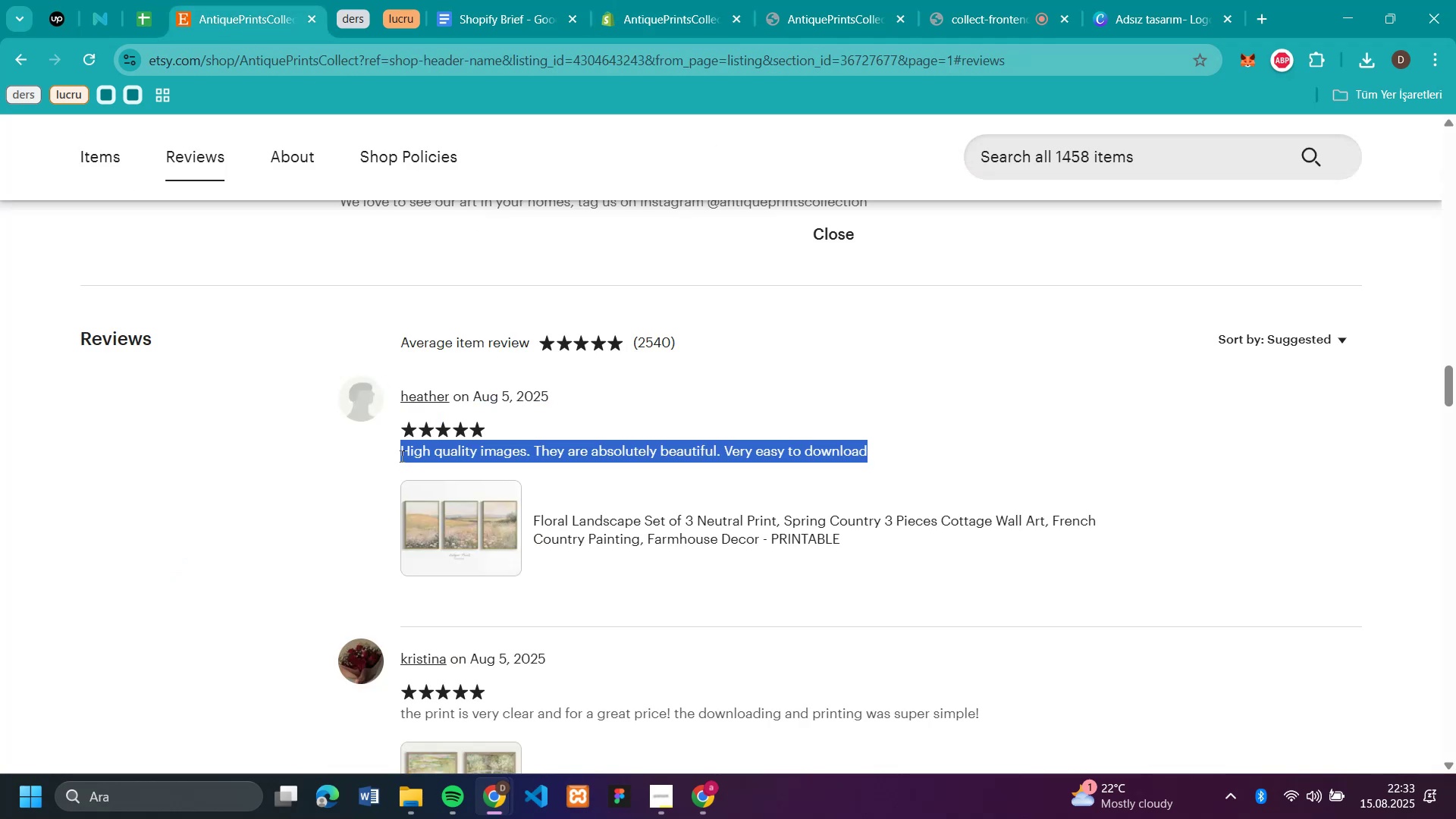 
key(Control+C)
 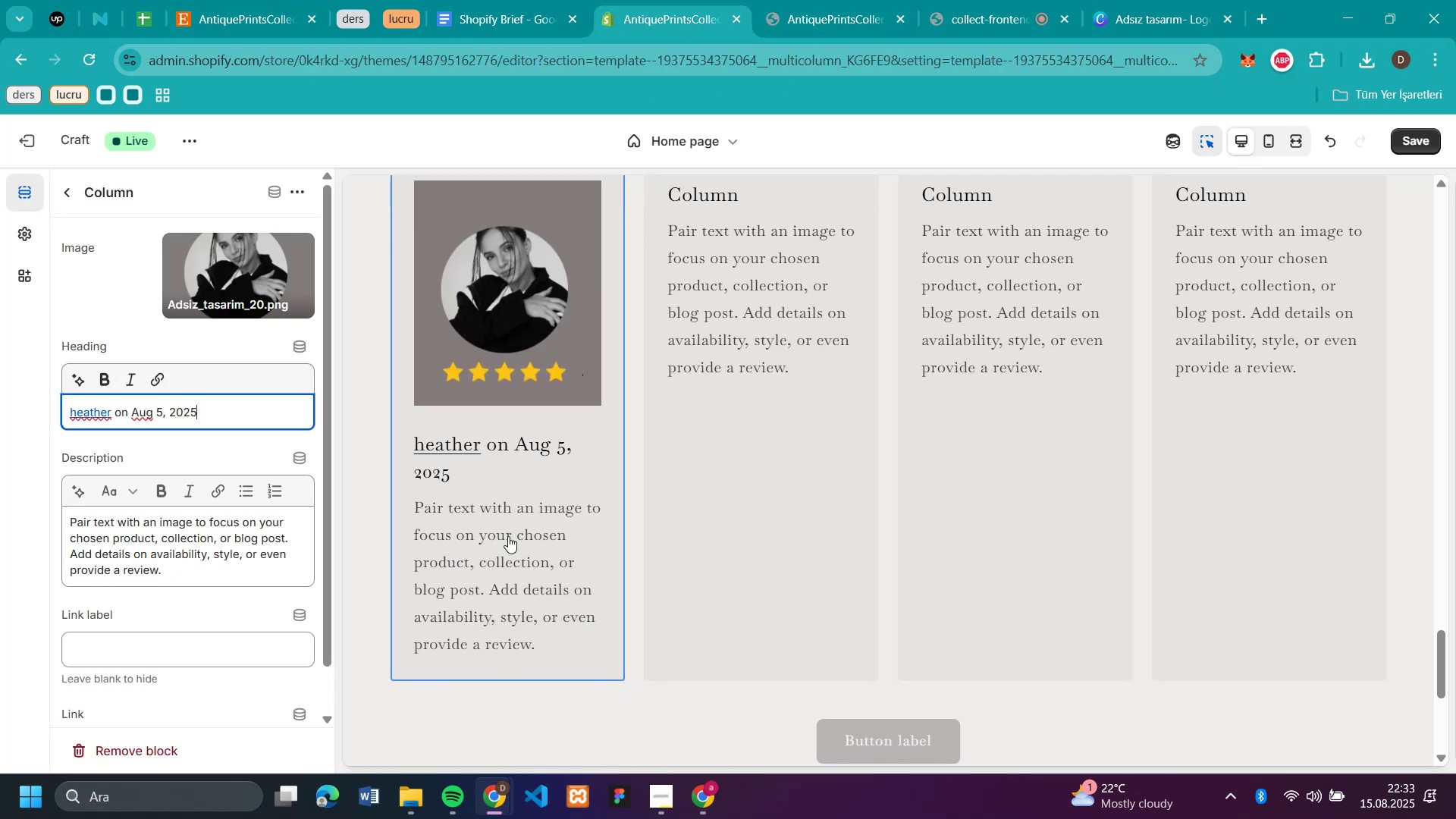 
left_click([255, 555])
 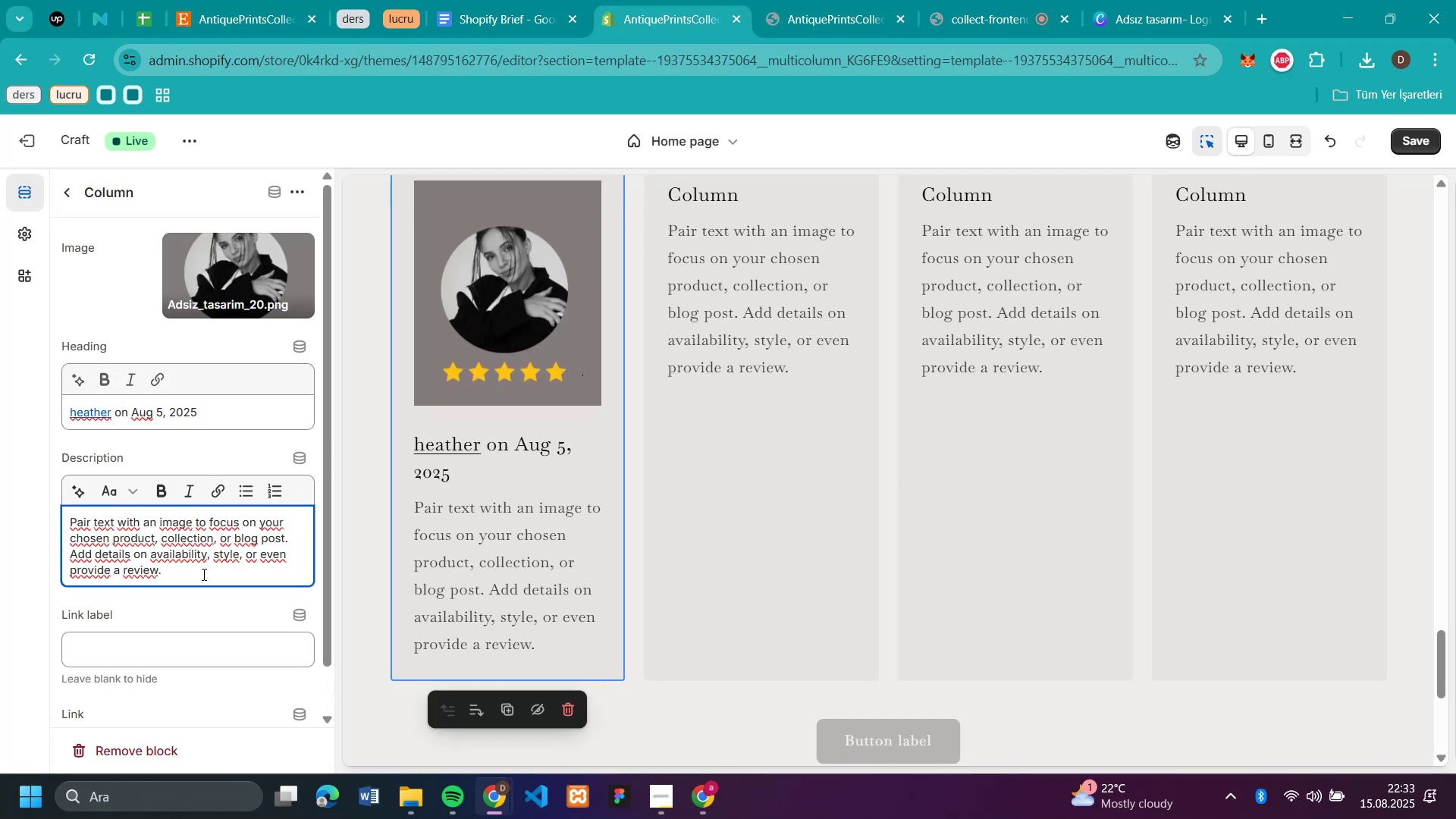 
double_click([202, 574])
 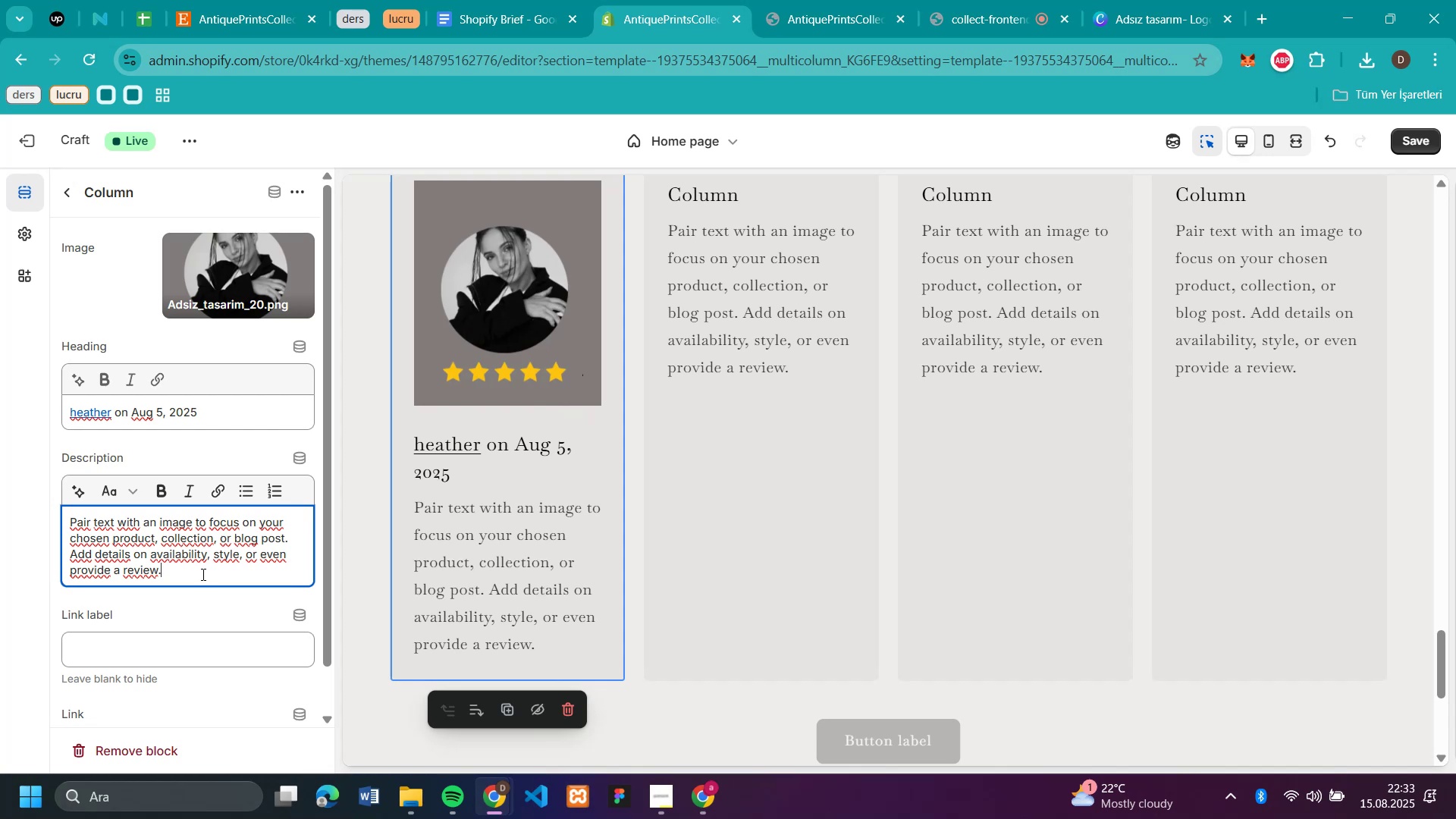 
triple_click([202, 574])
 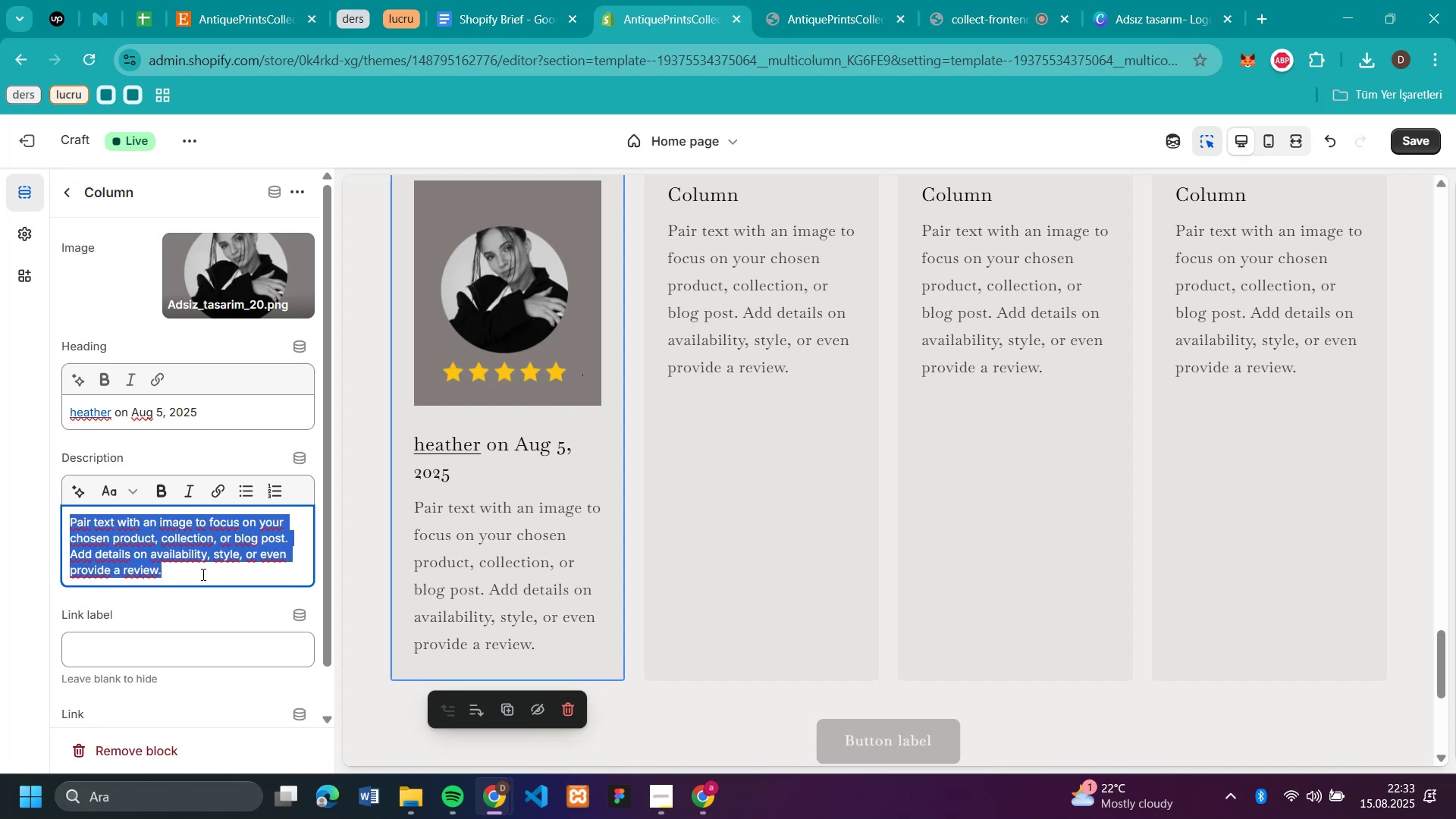 
key(Control+V)
 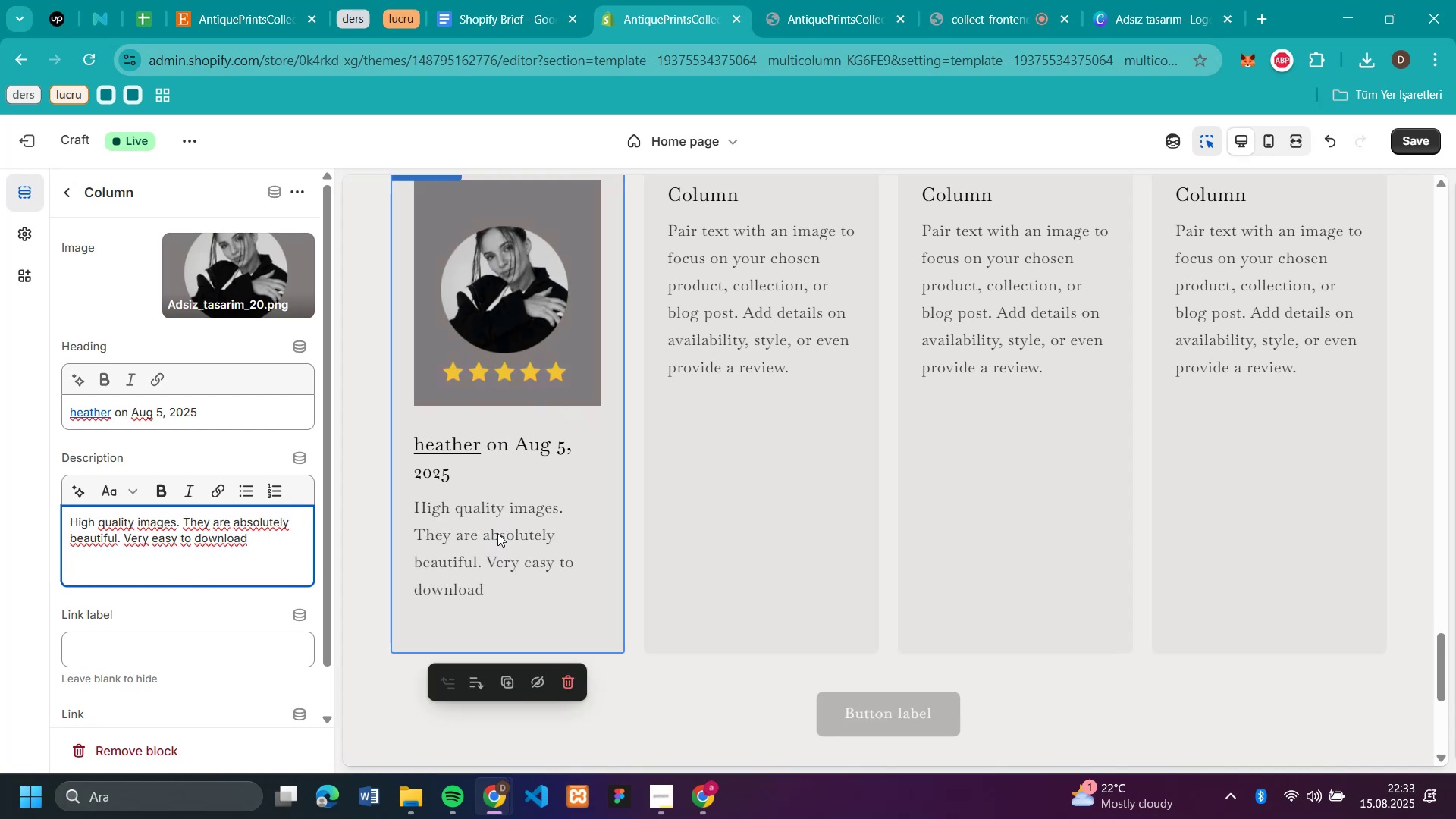 
scroll: coordinate [893, 350], scroll_direction: up, amount: 1.0
 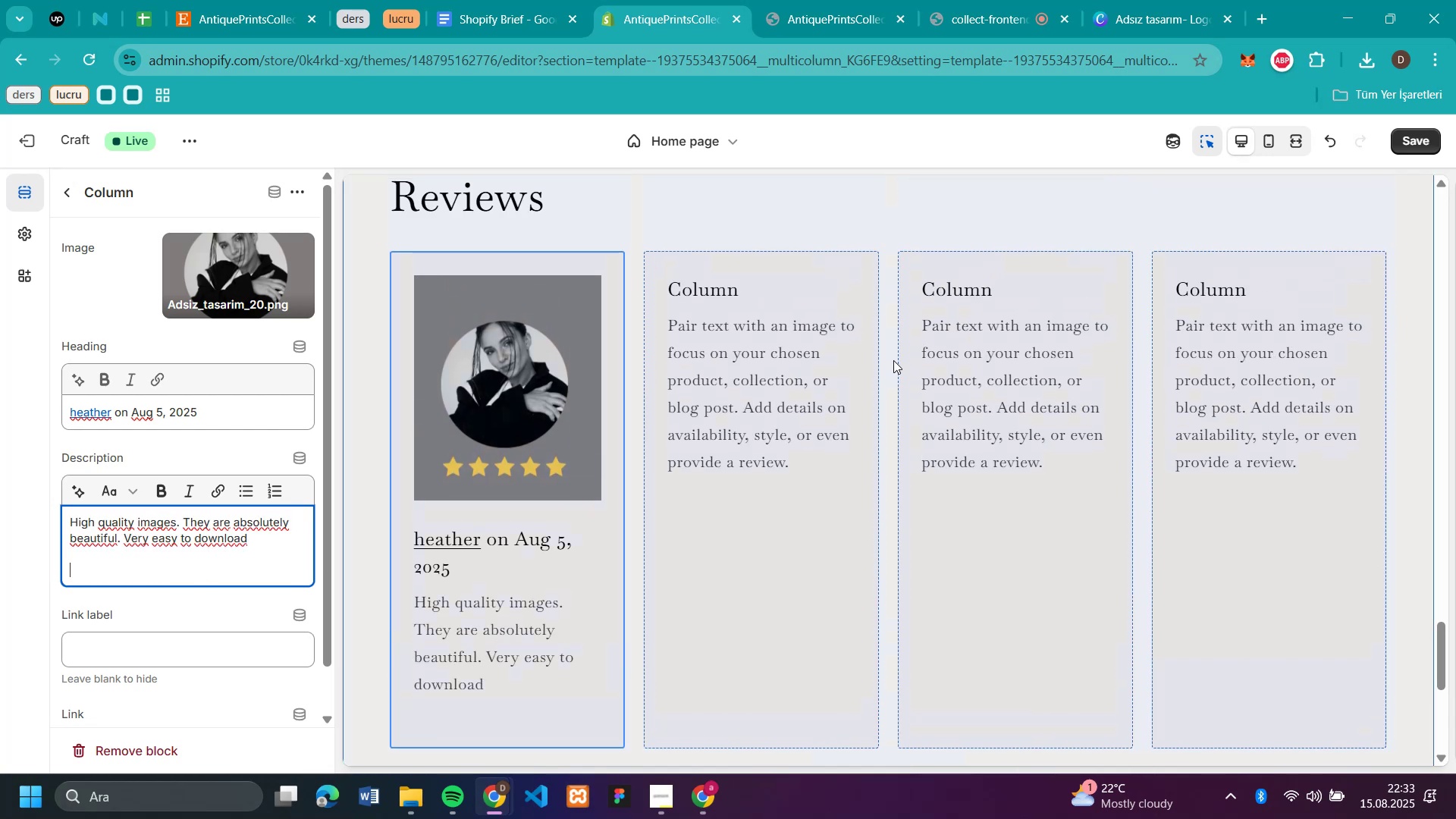 
mouse_move([719, 328])
 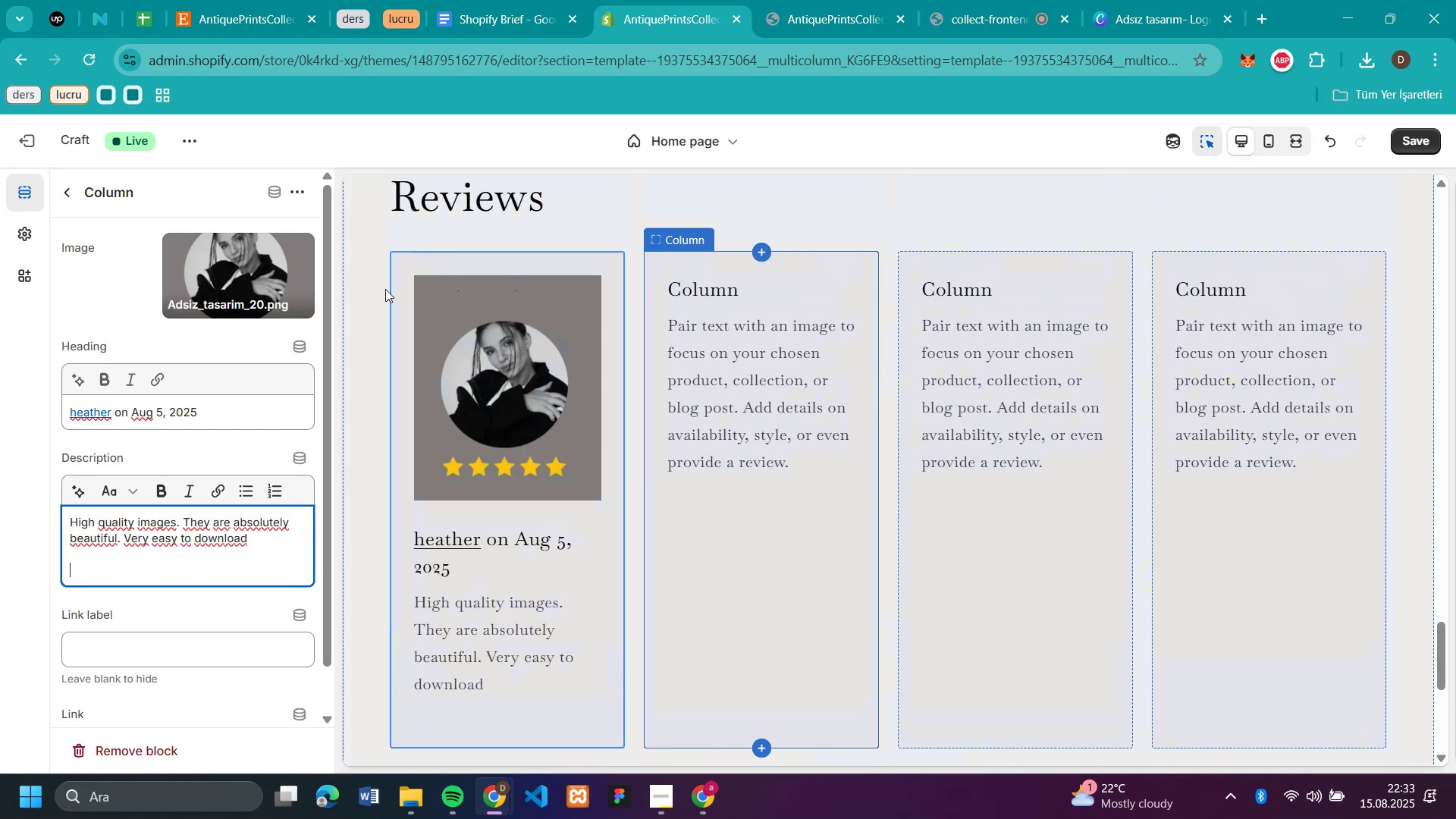 
mouse_move([247, 256])
 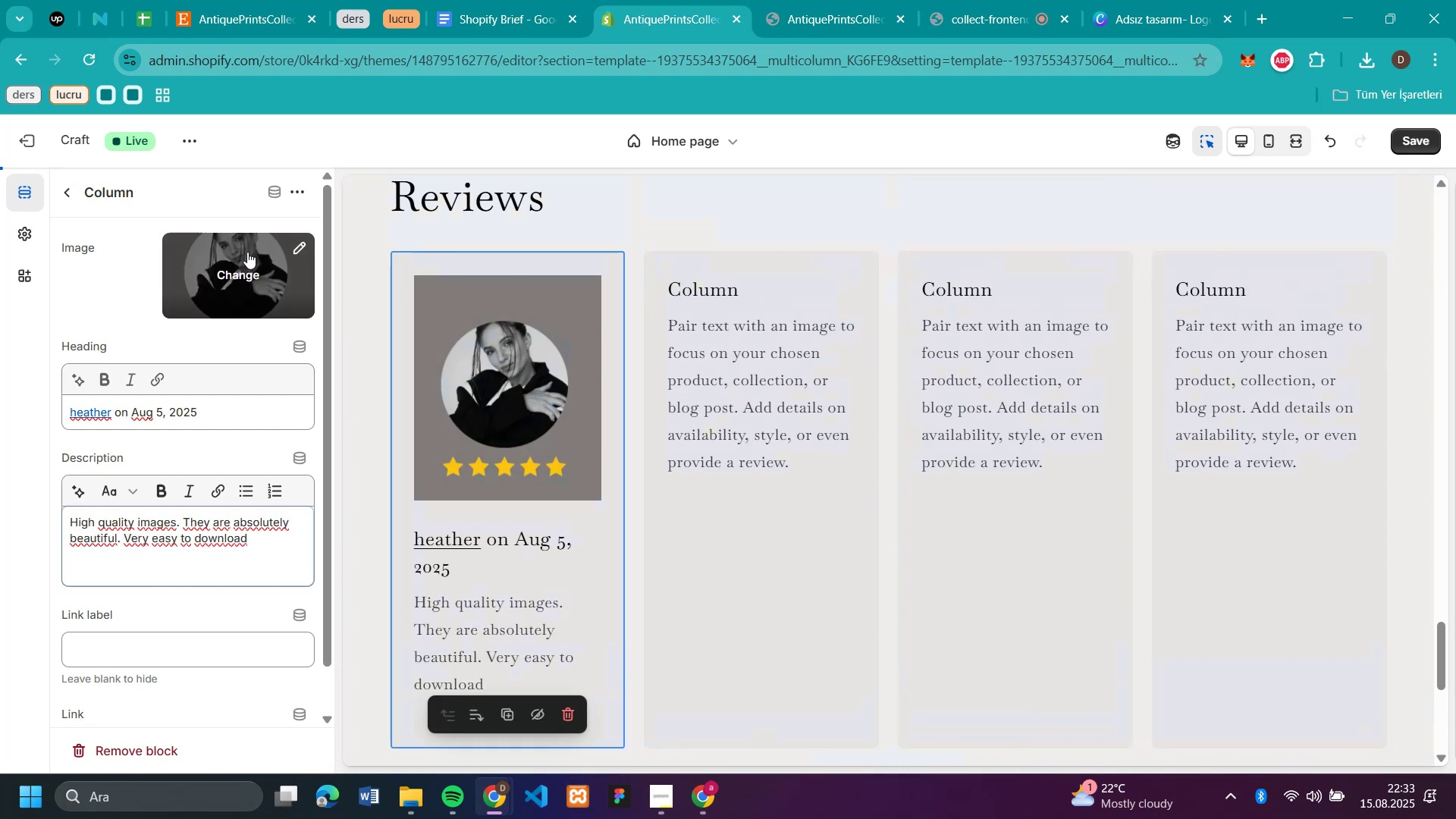 
mouse_move([266, 251])
 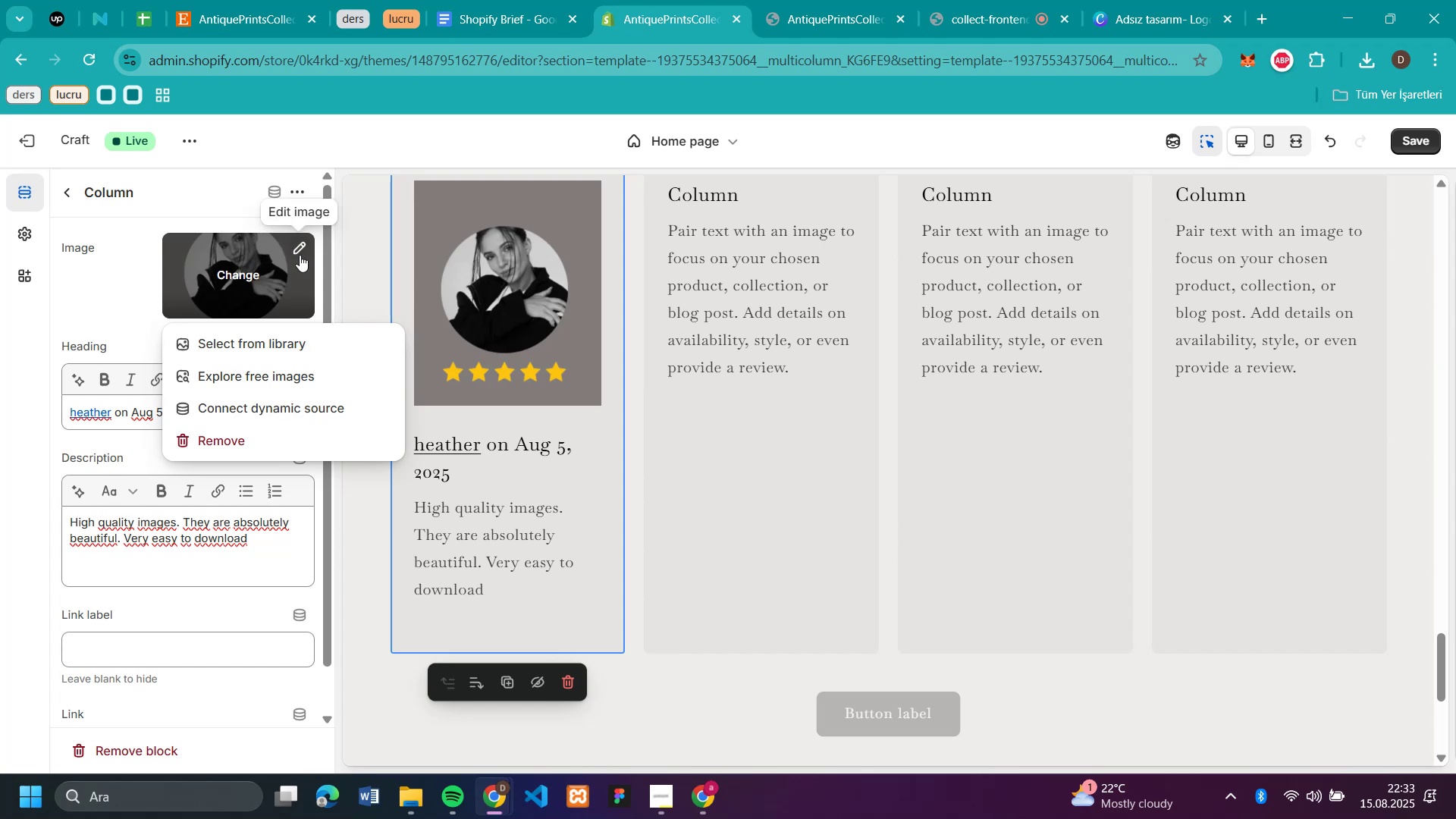 
left_click([300, 255])
 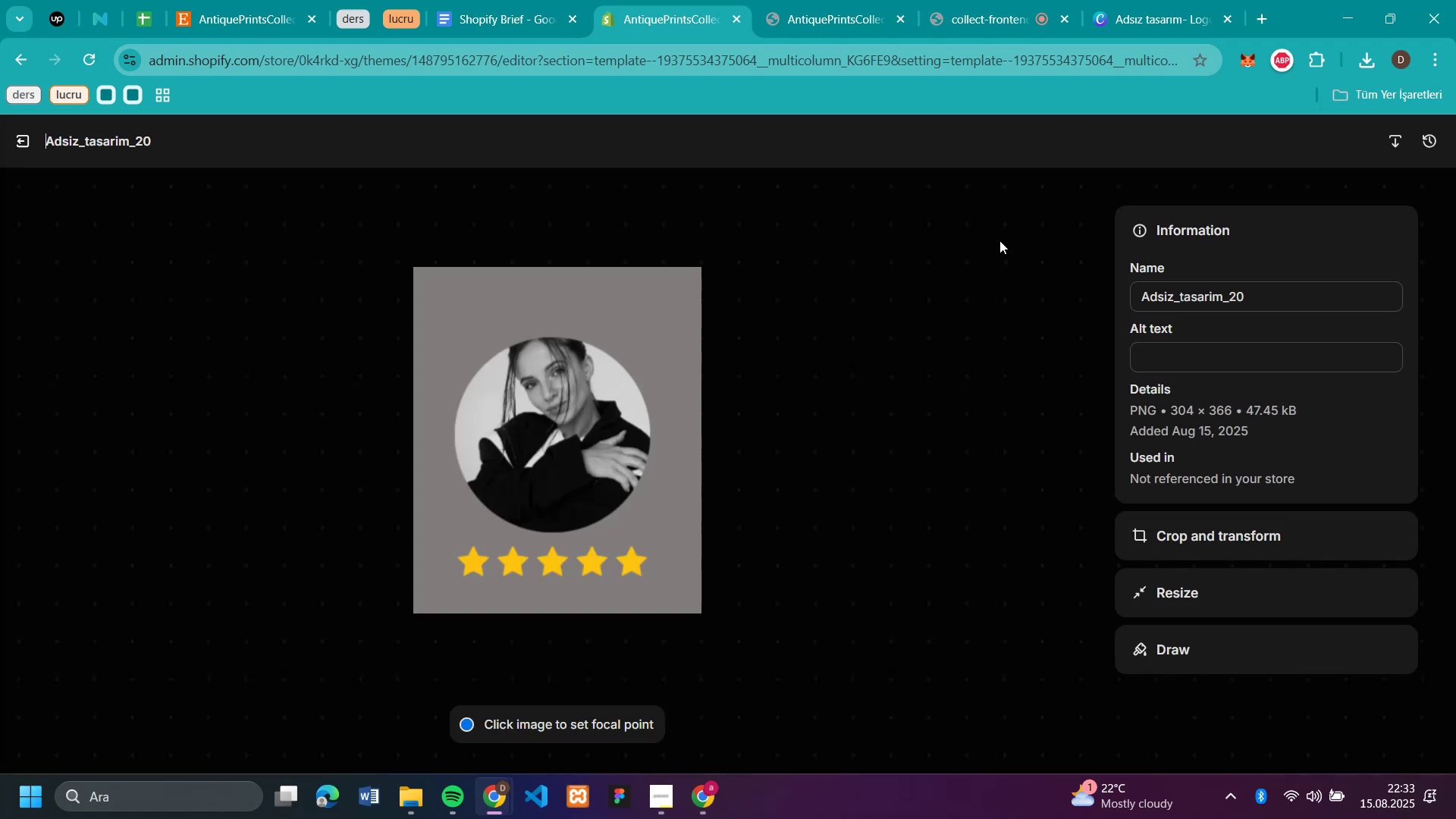 
left_click([1398, 145])
 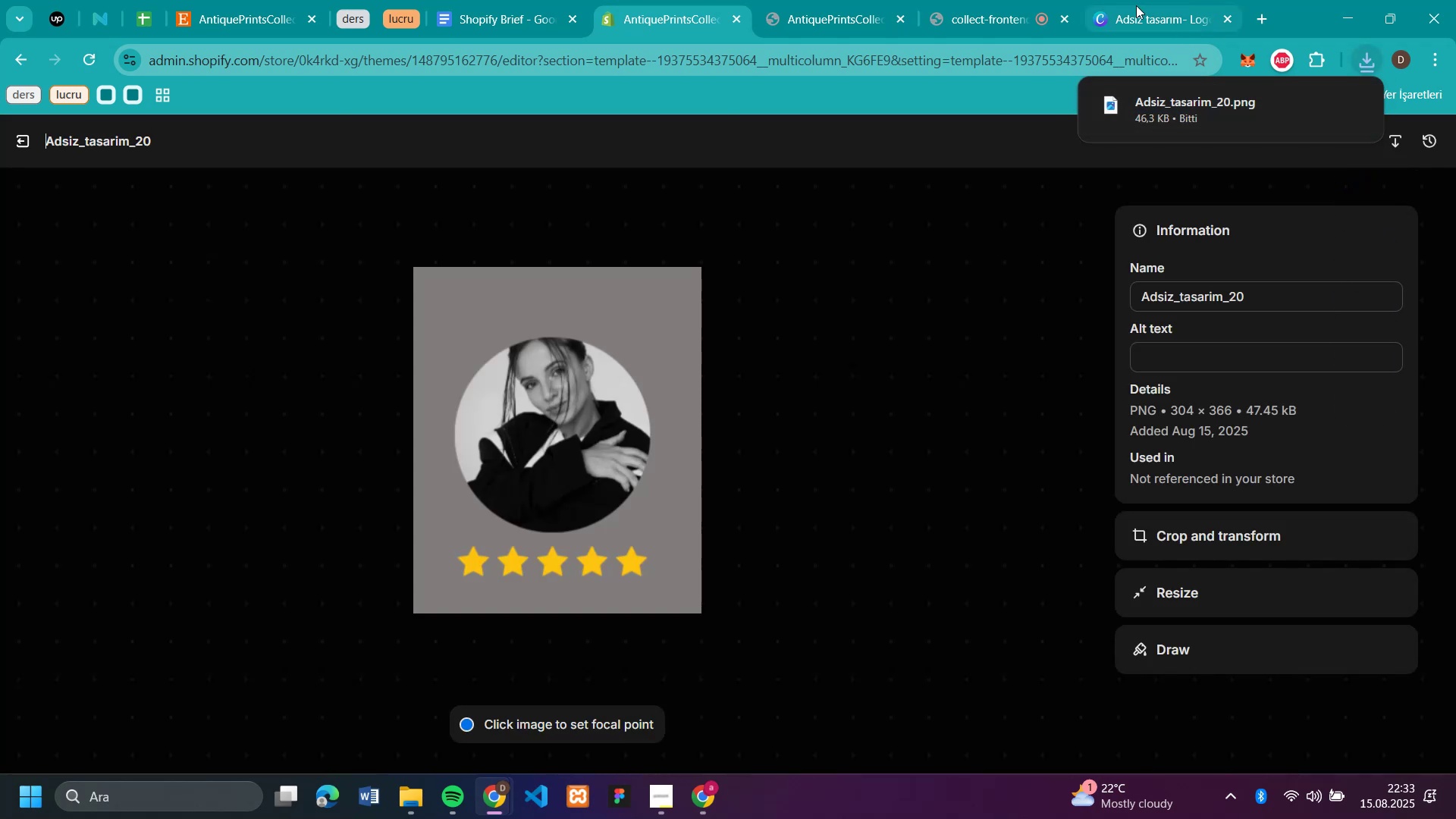 
left_click([1141, 15])
 